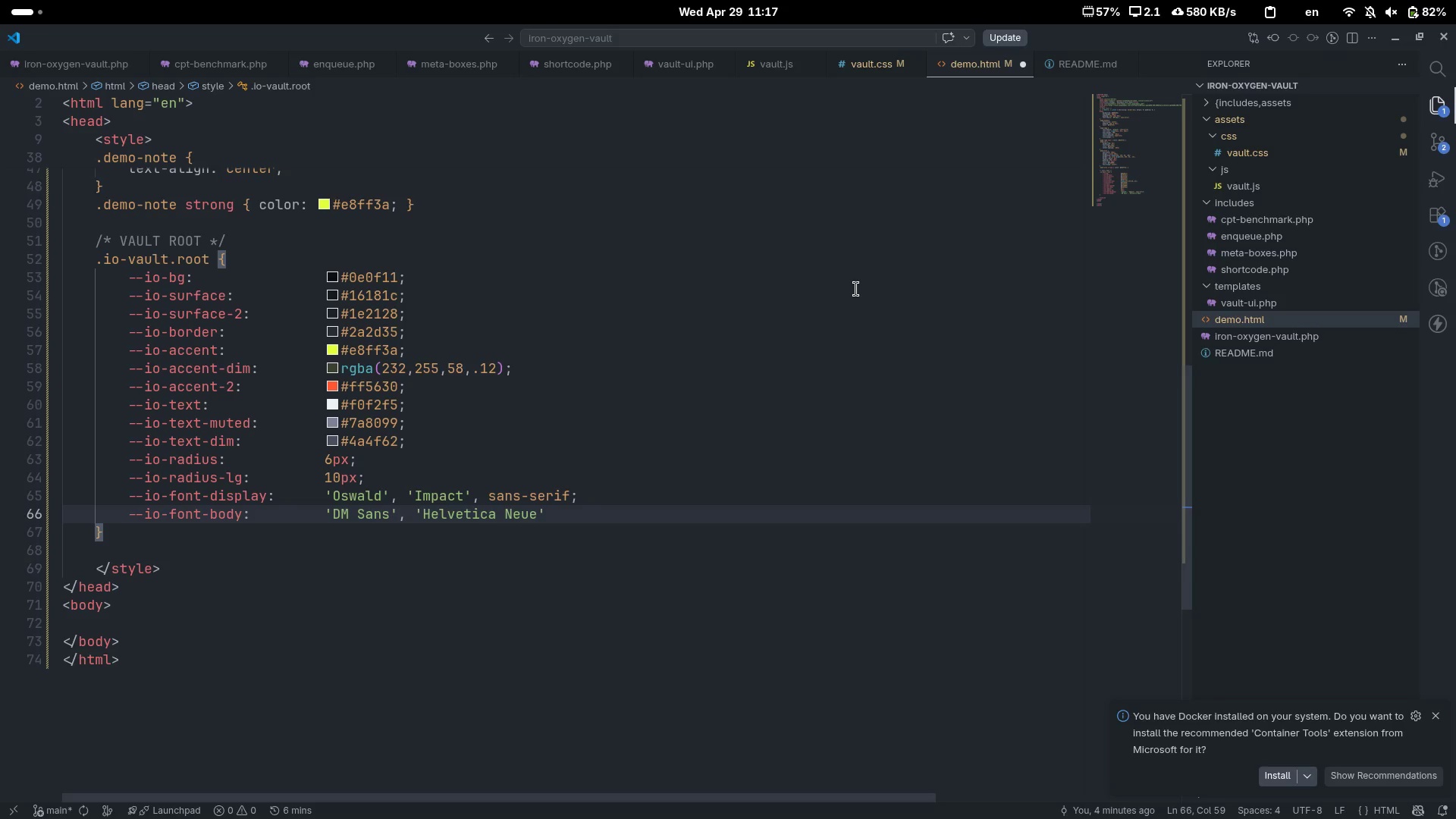 
key(ArrowRight)
 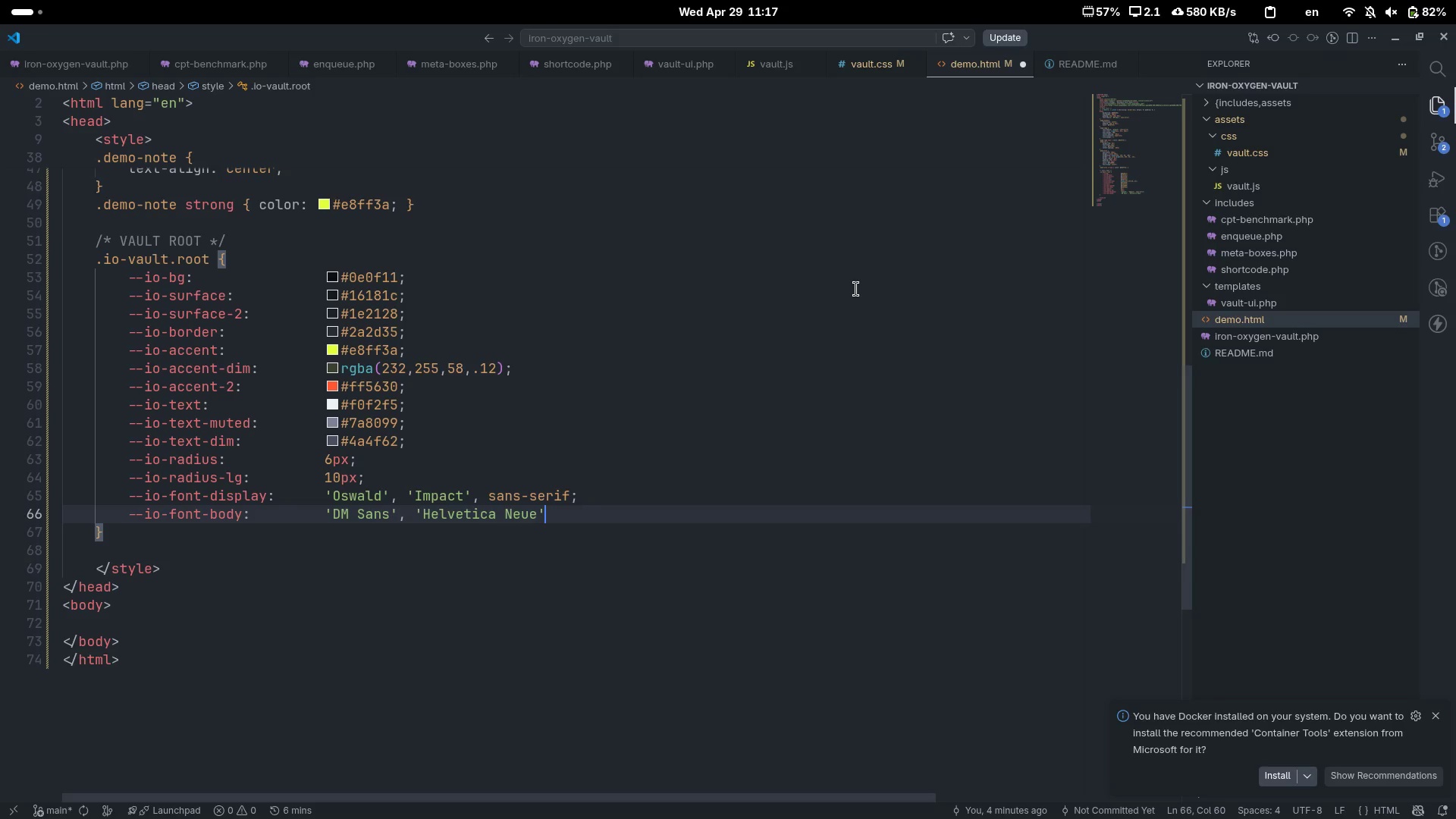 
type(, sas)
key(Backspace)
type(ns-serif;)
 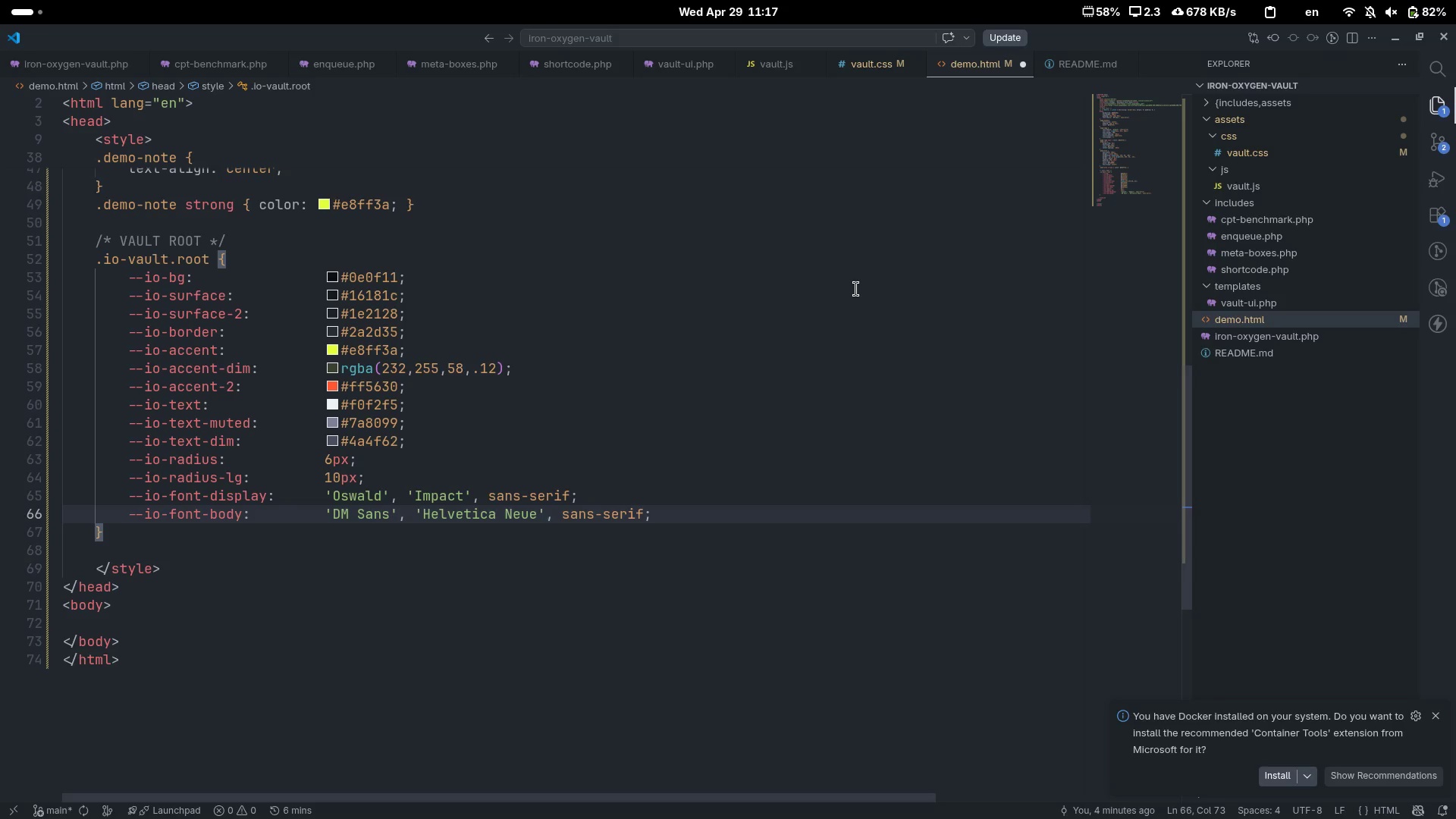 
key(Enter)
 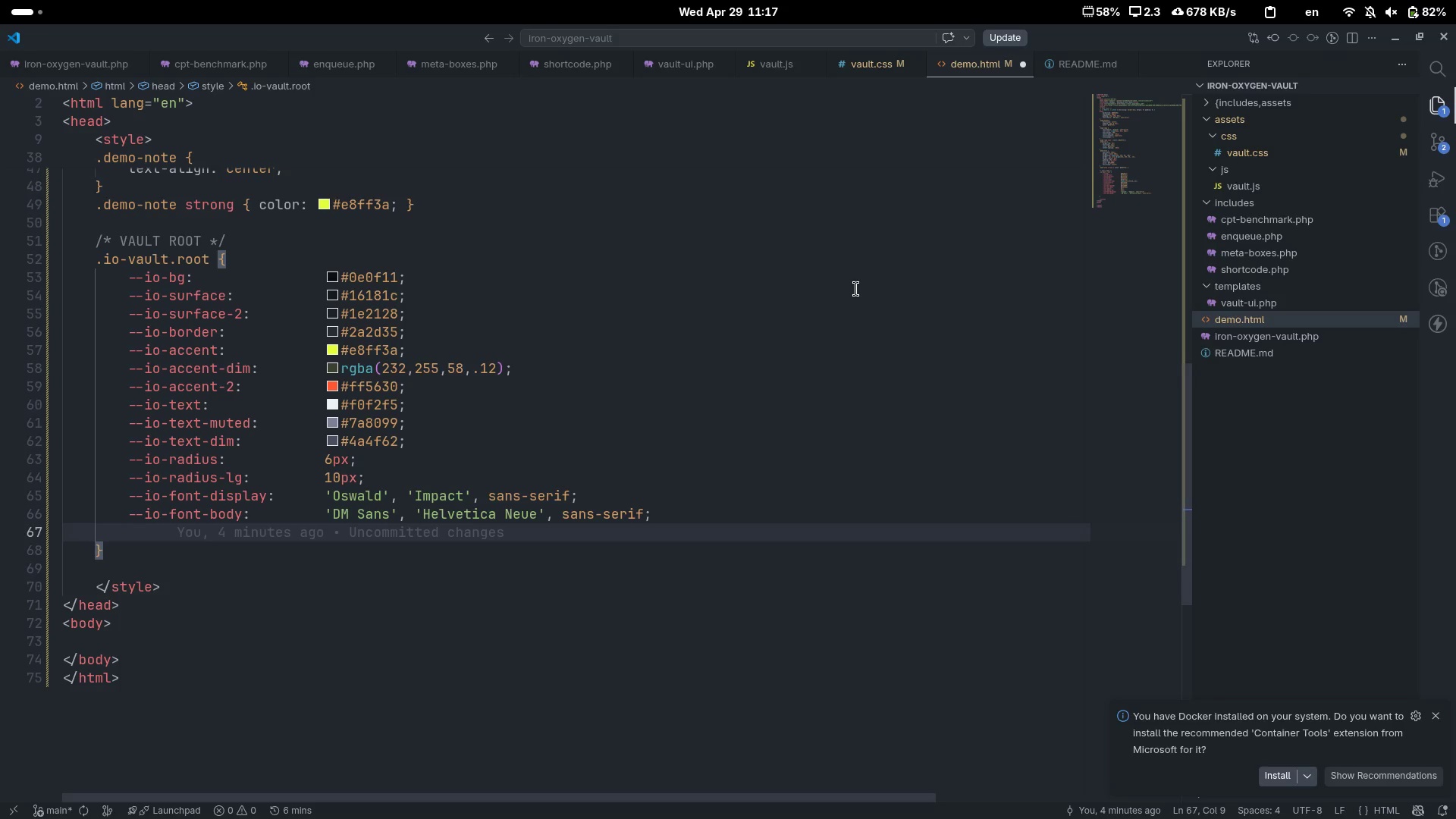 
type(--io-font-)
 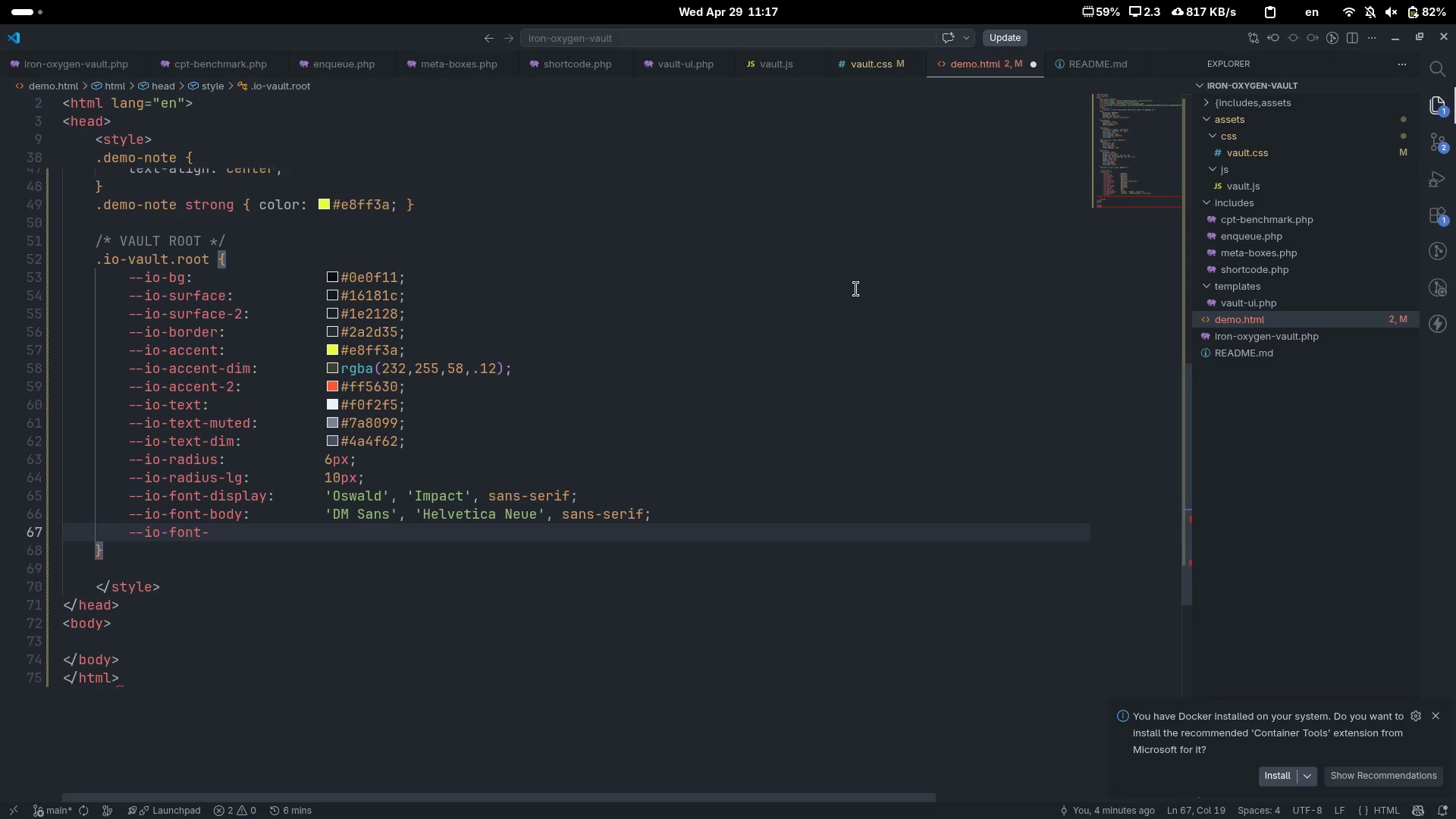 
key(Control+Backspace)
 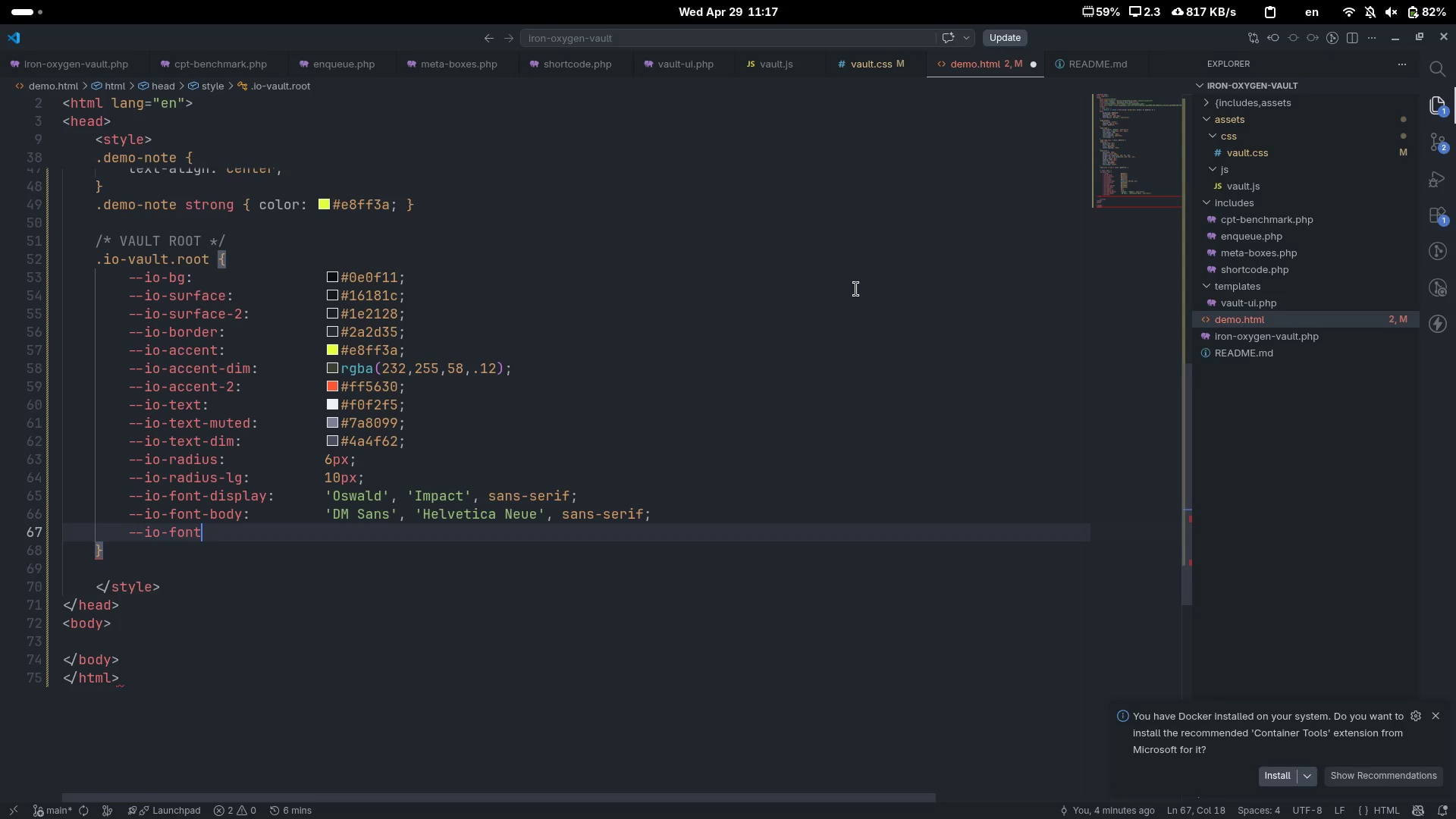 
key(Control+Backspace)
 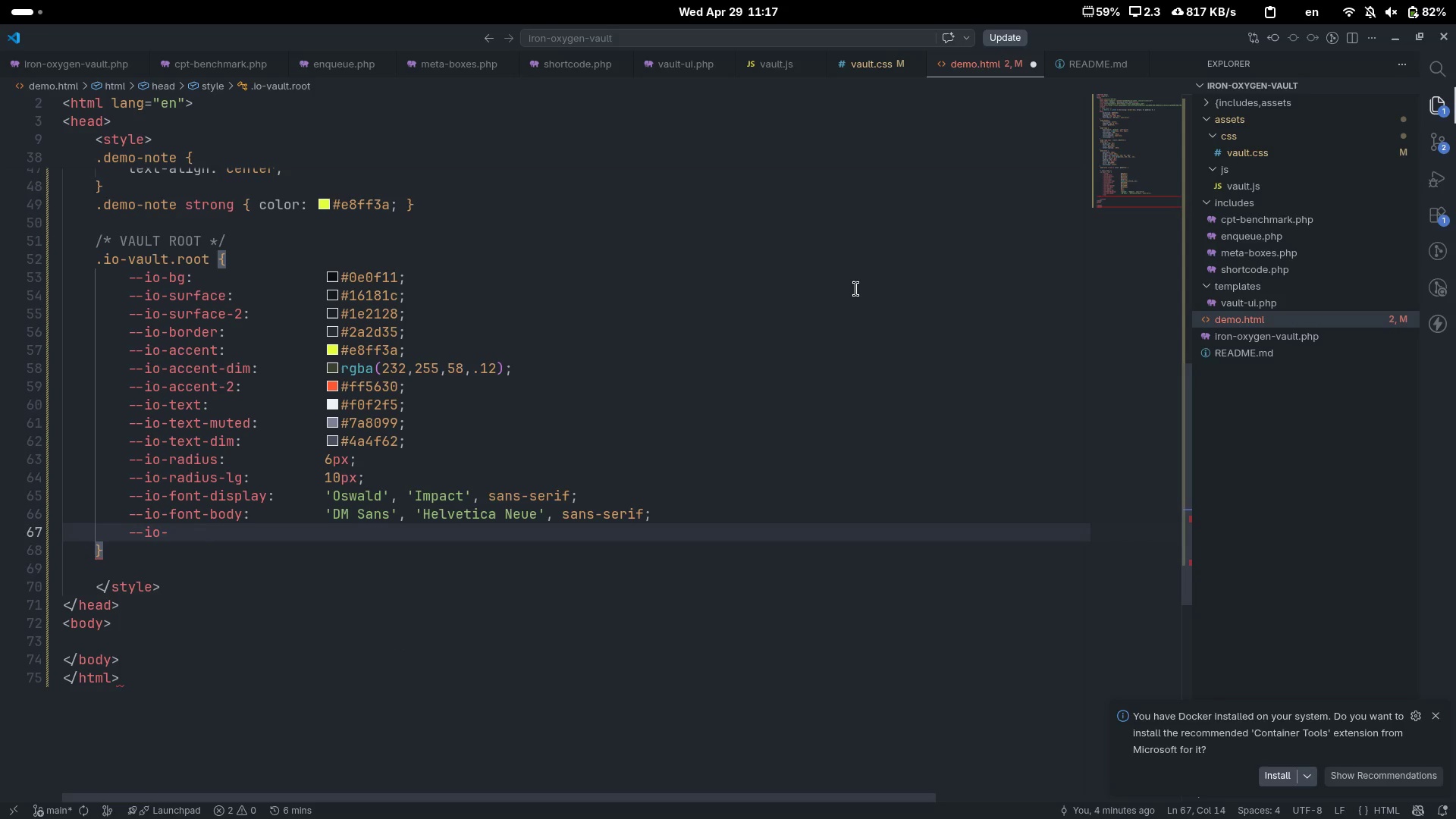 
type(shadoq)
key(Backspace)
type(w: )
key(Tab)
key(Tab)
key(Tab)
type(0px)
key(Backspace)
key(Backspace)
type( 4px 24px rgba(0,0,0,.5)
 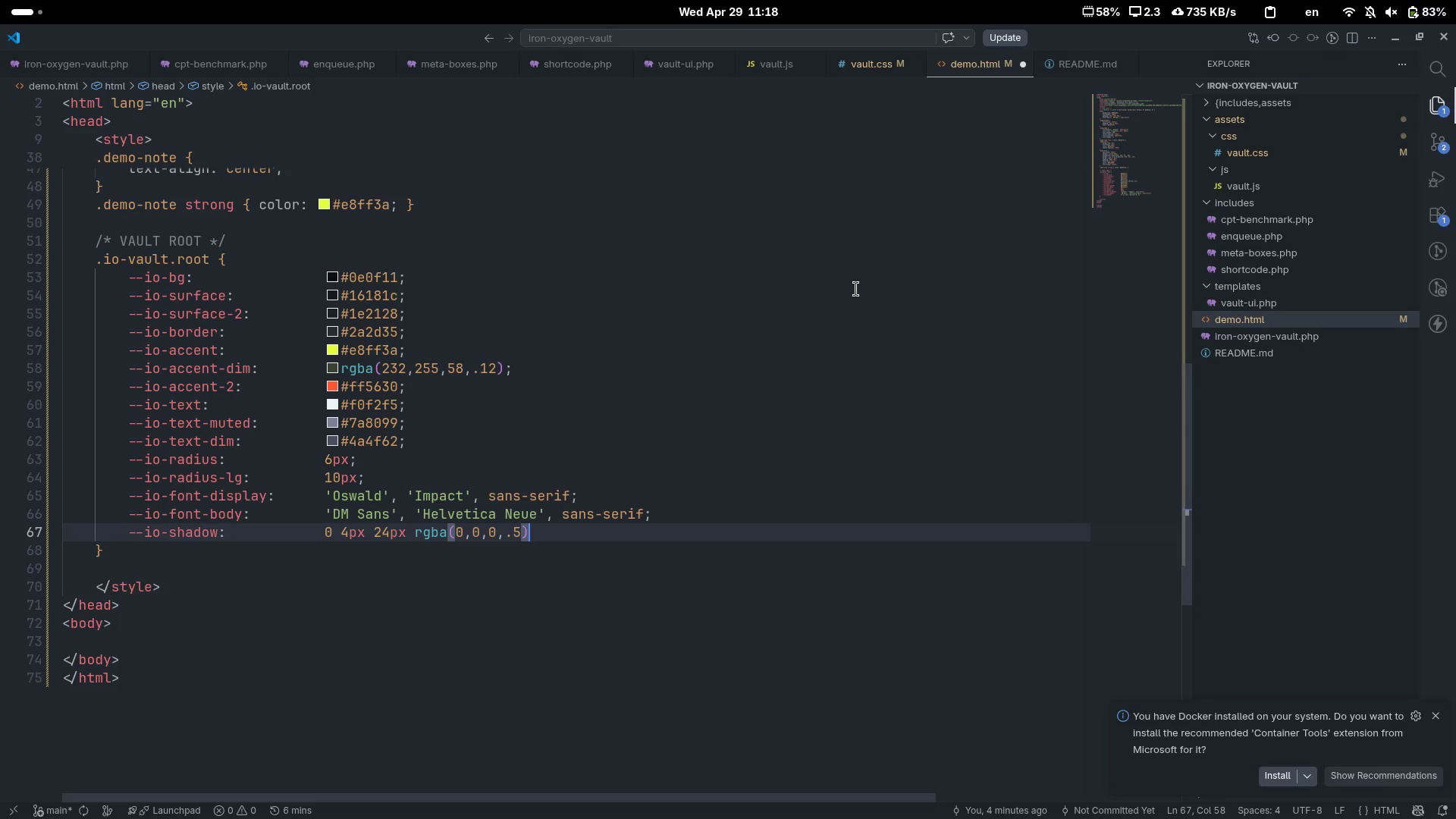 
 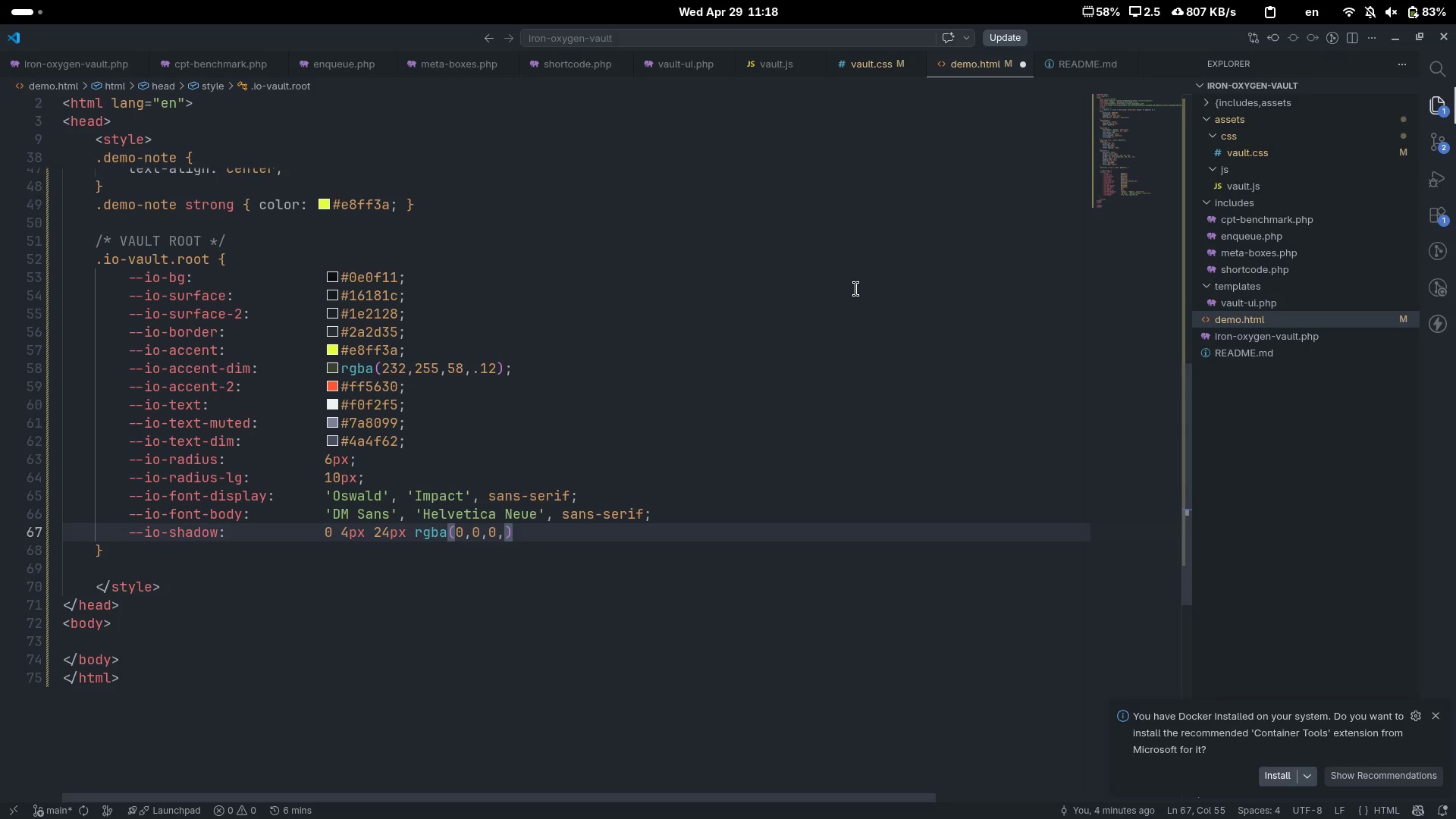 
key(Control+ControlLeft)
 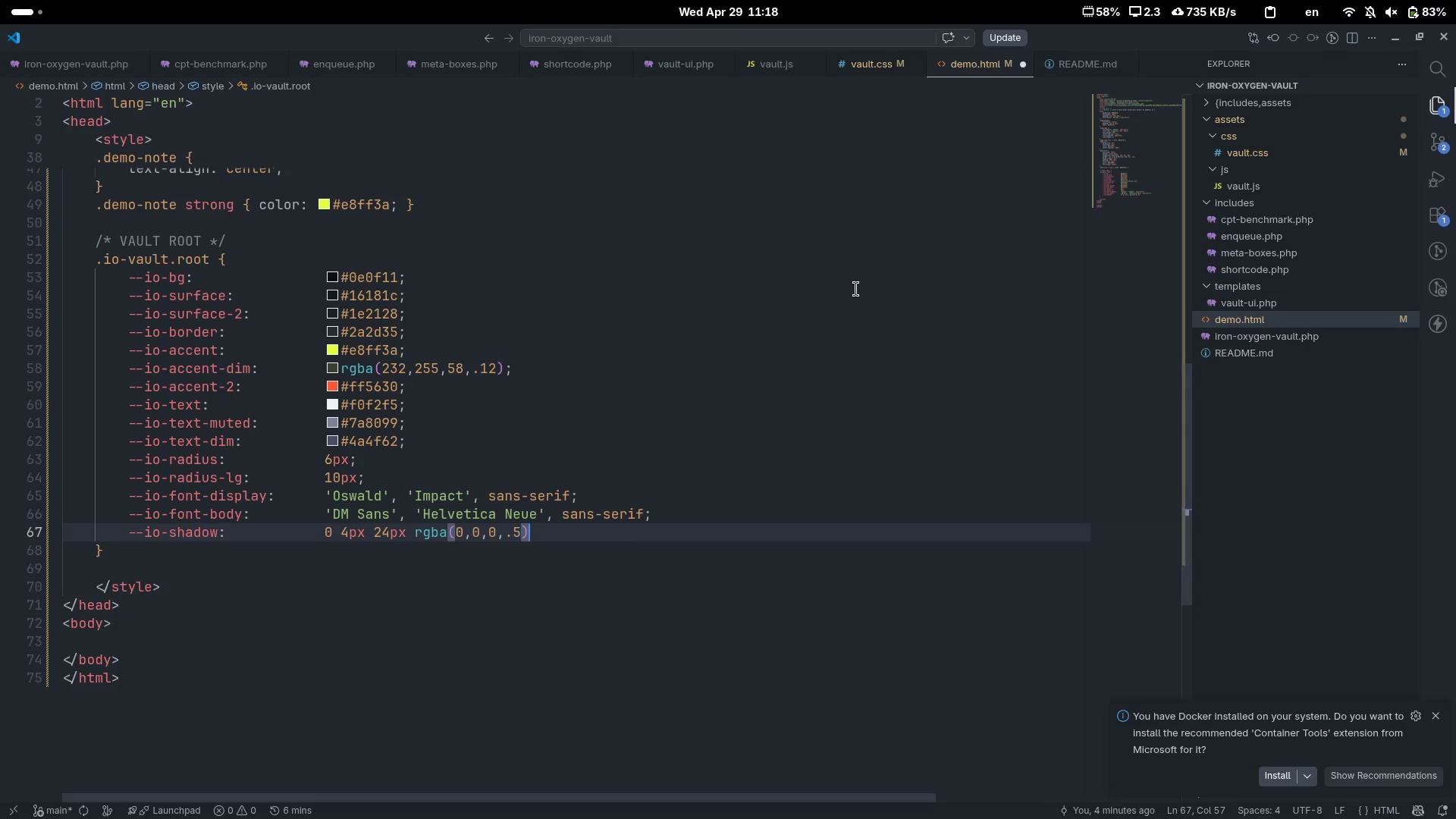 
key(Control+ArrowRight)
 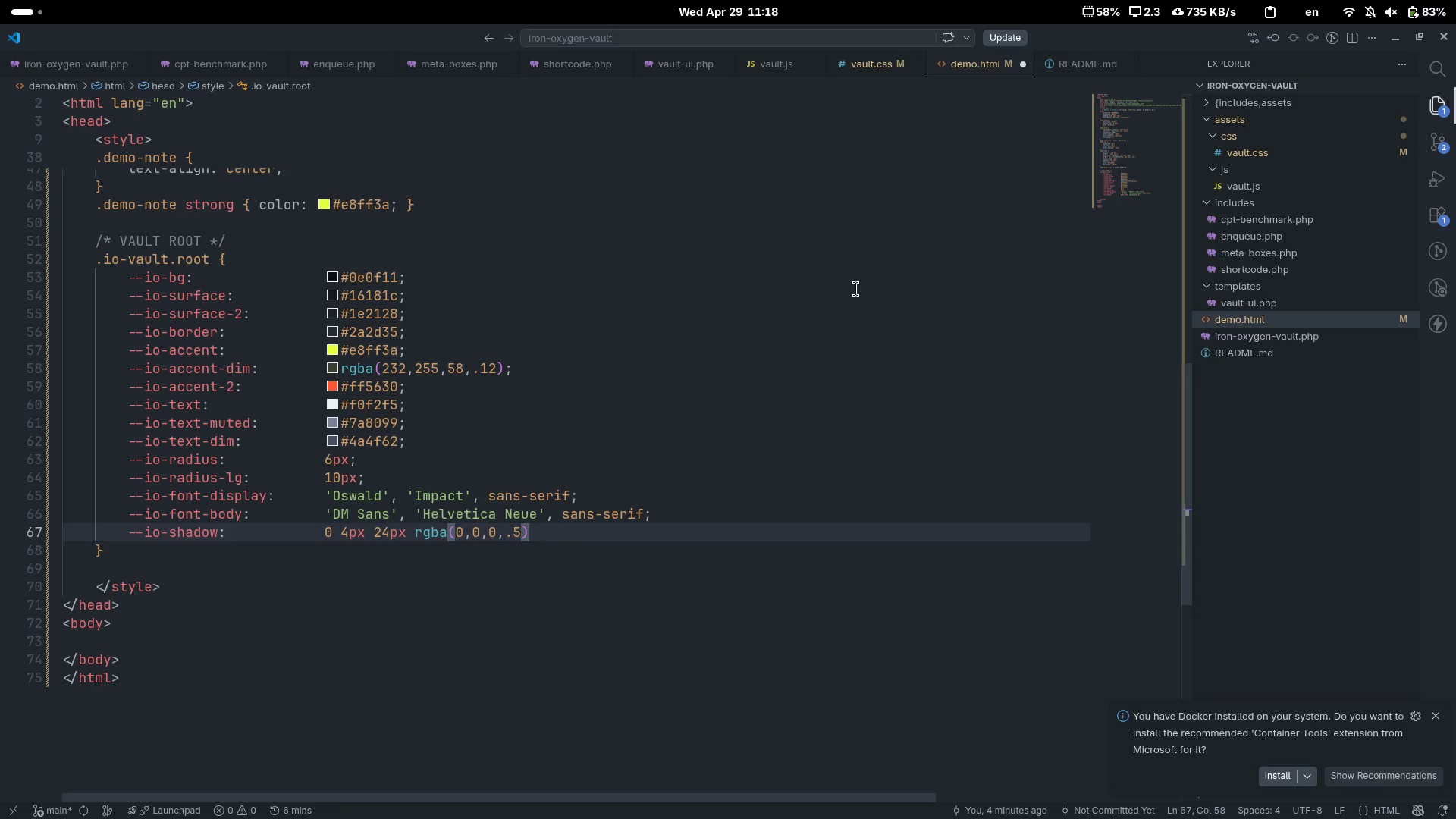 
key(Semicolon)
 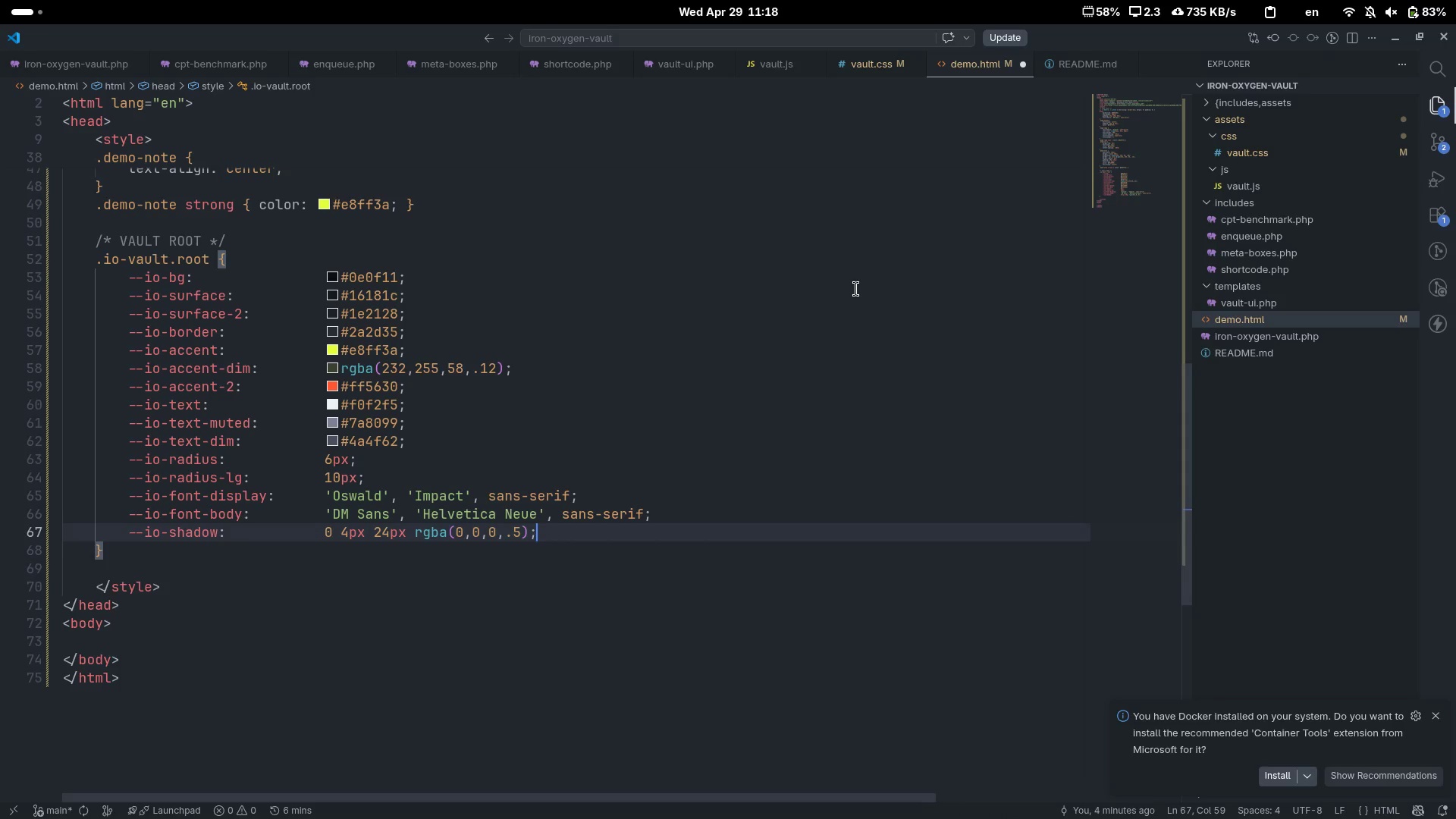 
key(Enter)
 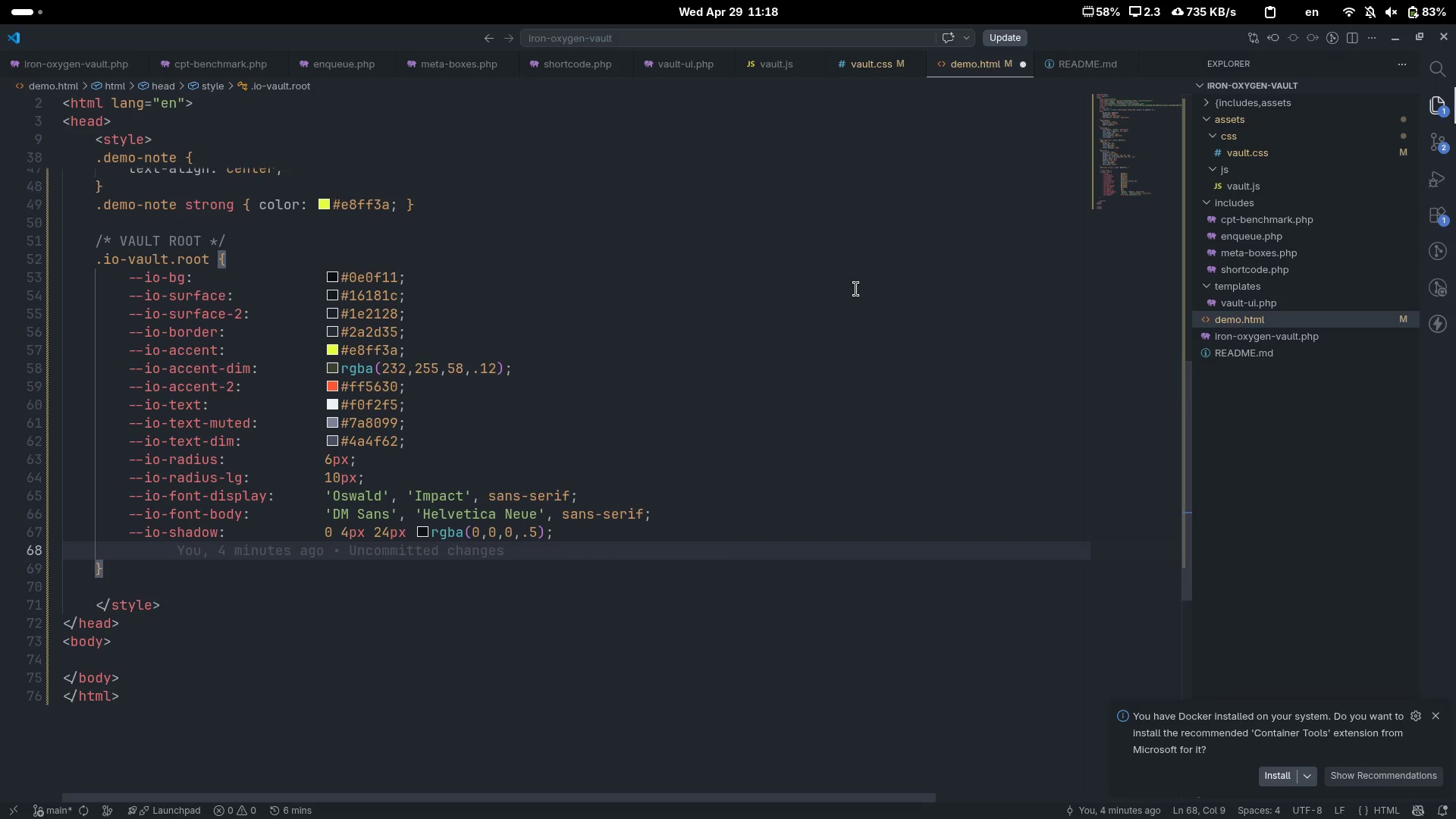 
type(--transition: )
 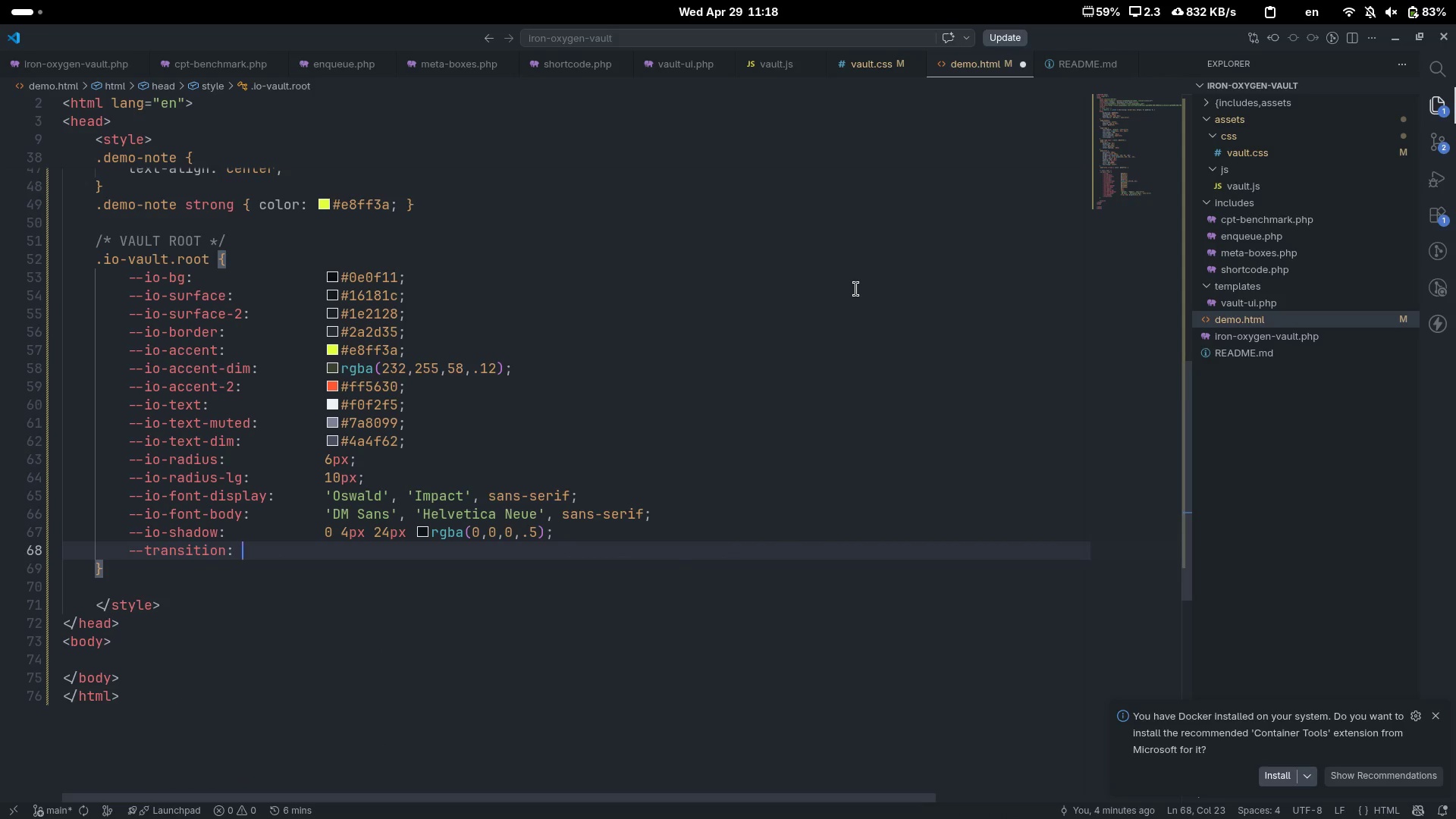 
key(Control+ArrowLeft)
 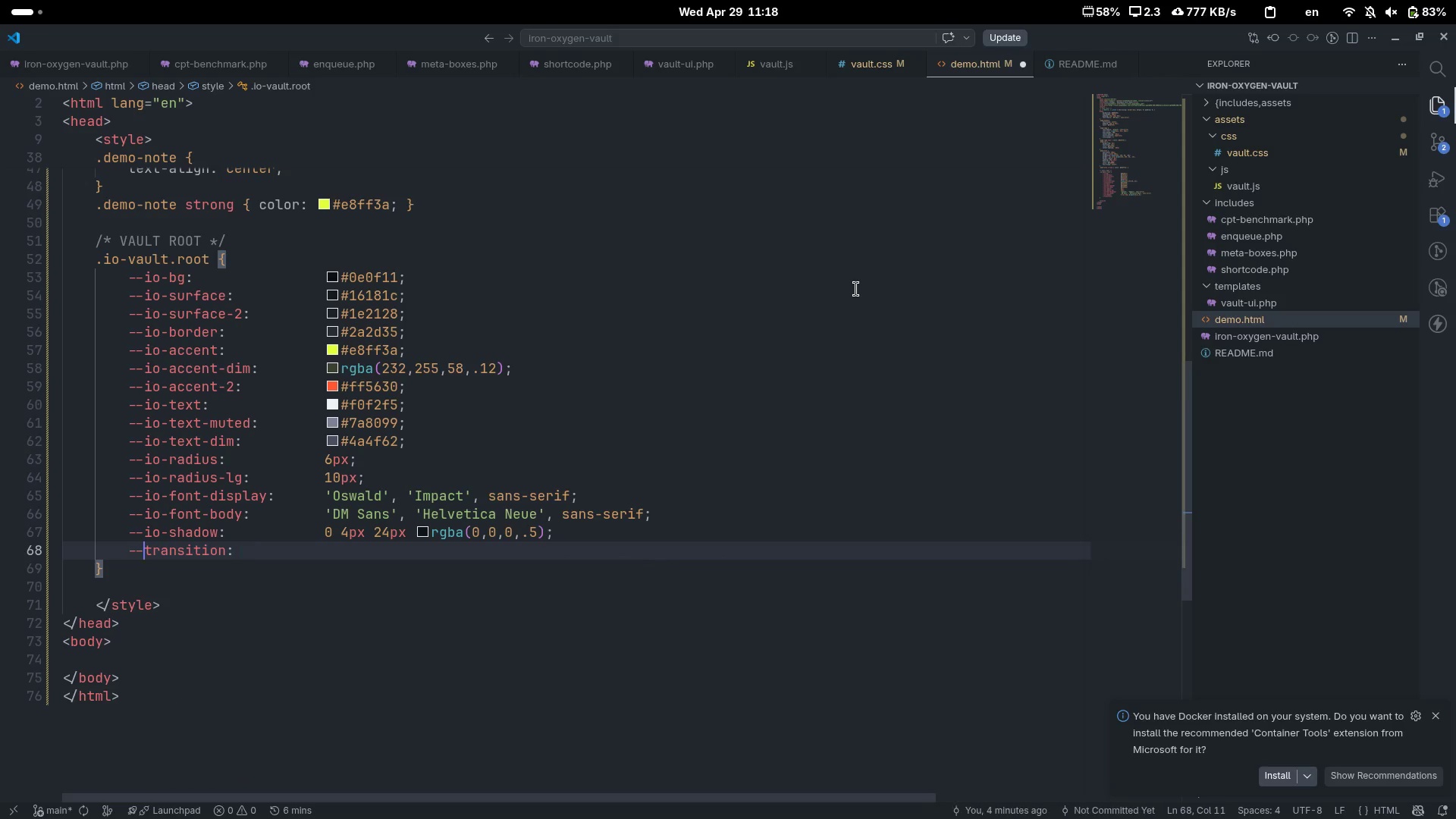 
key(Control+ArrowLeft)
 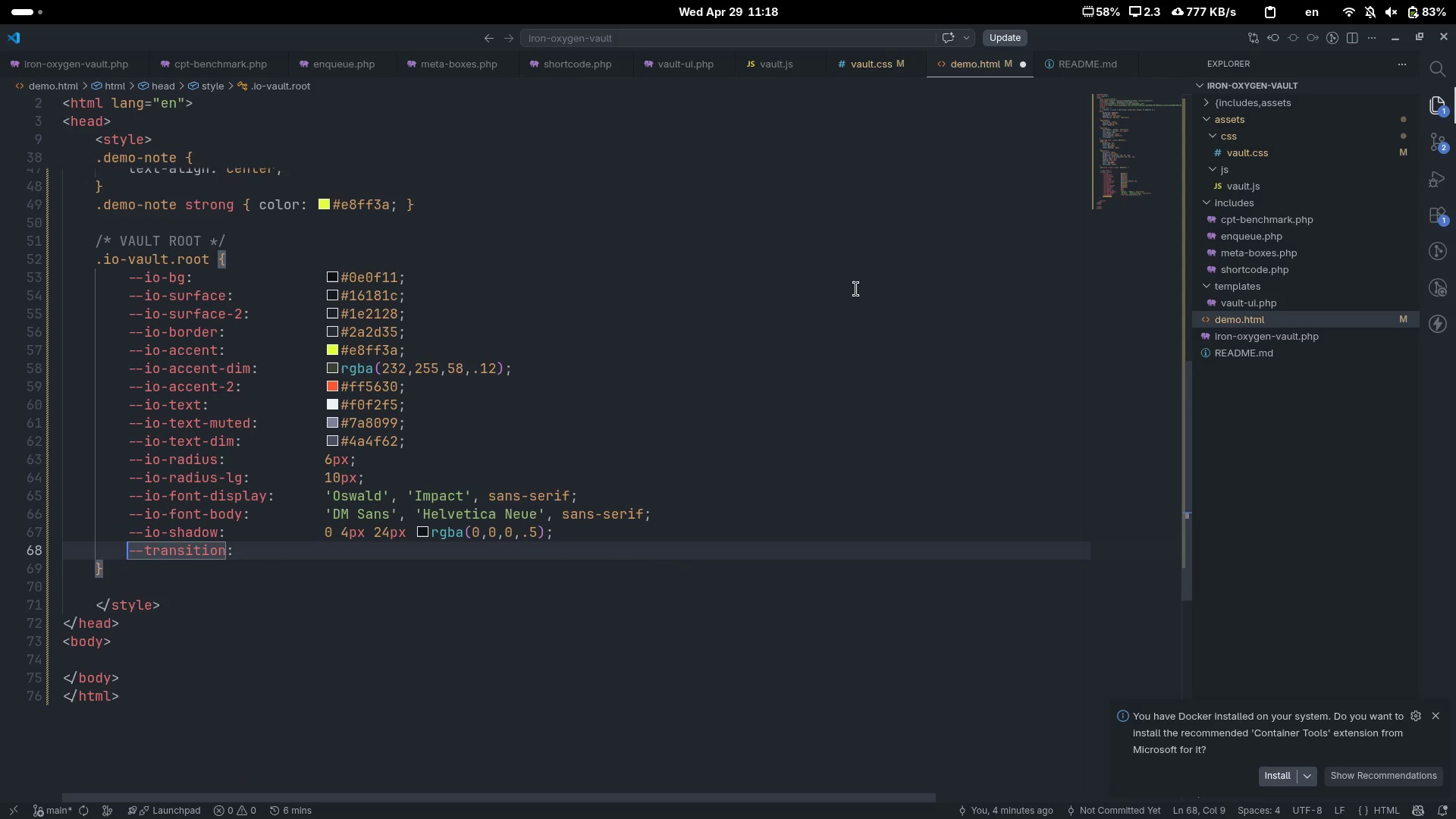 
key(ArrowRight)
 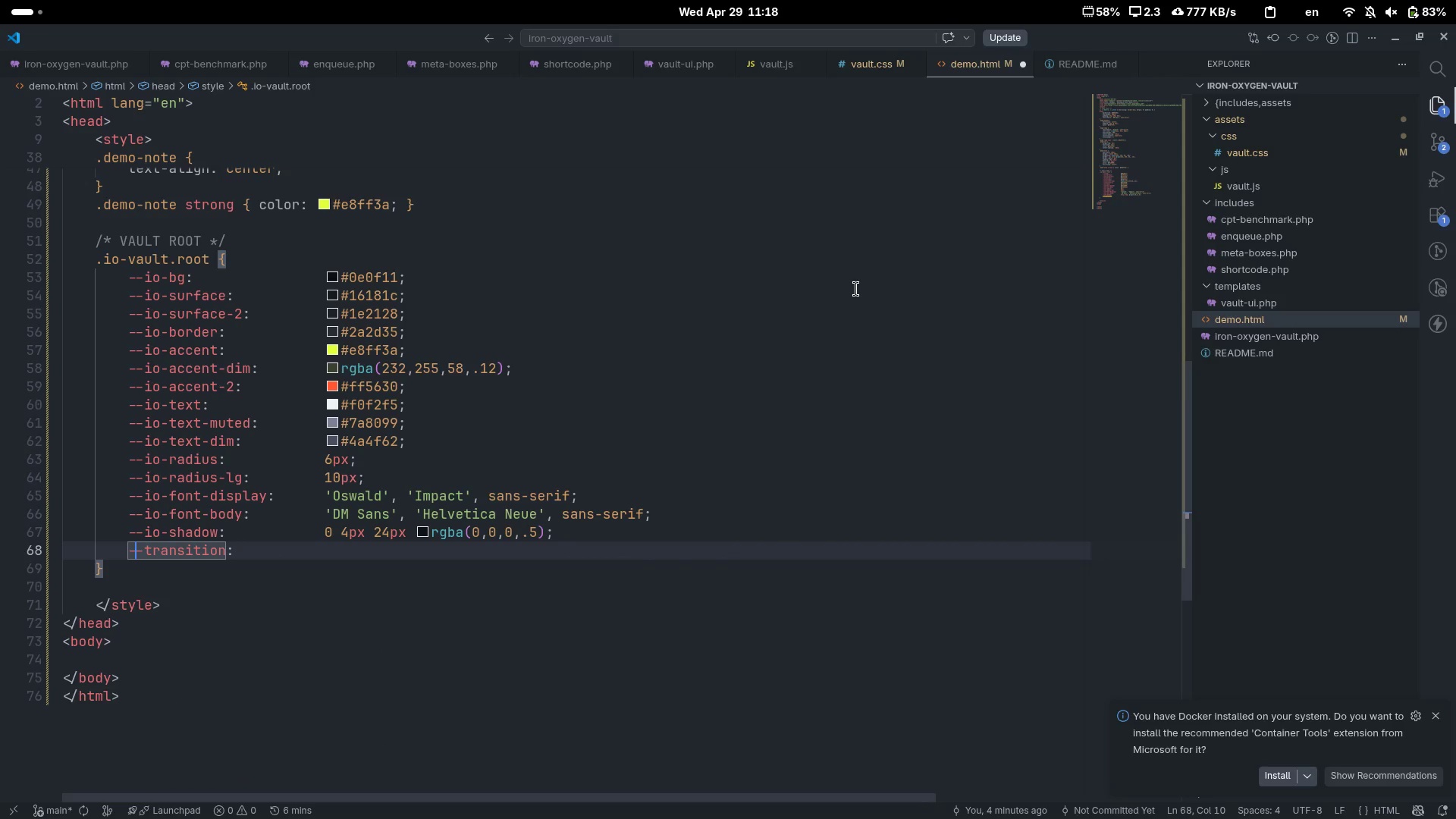 
key(ArrowRight)
 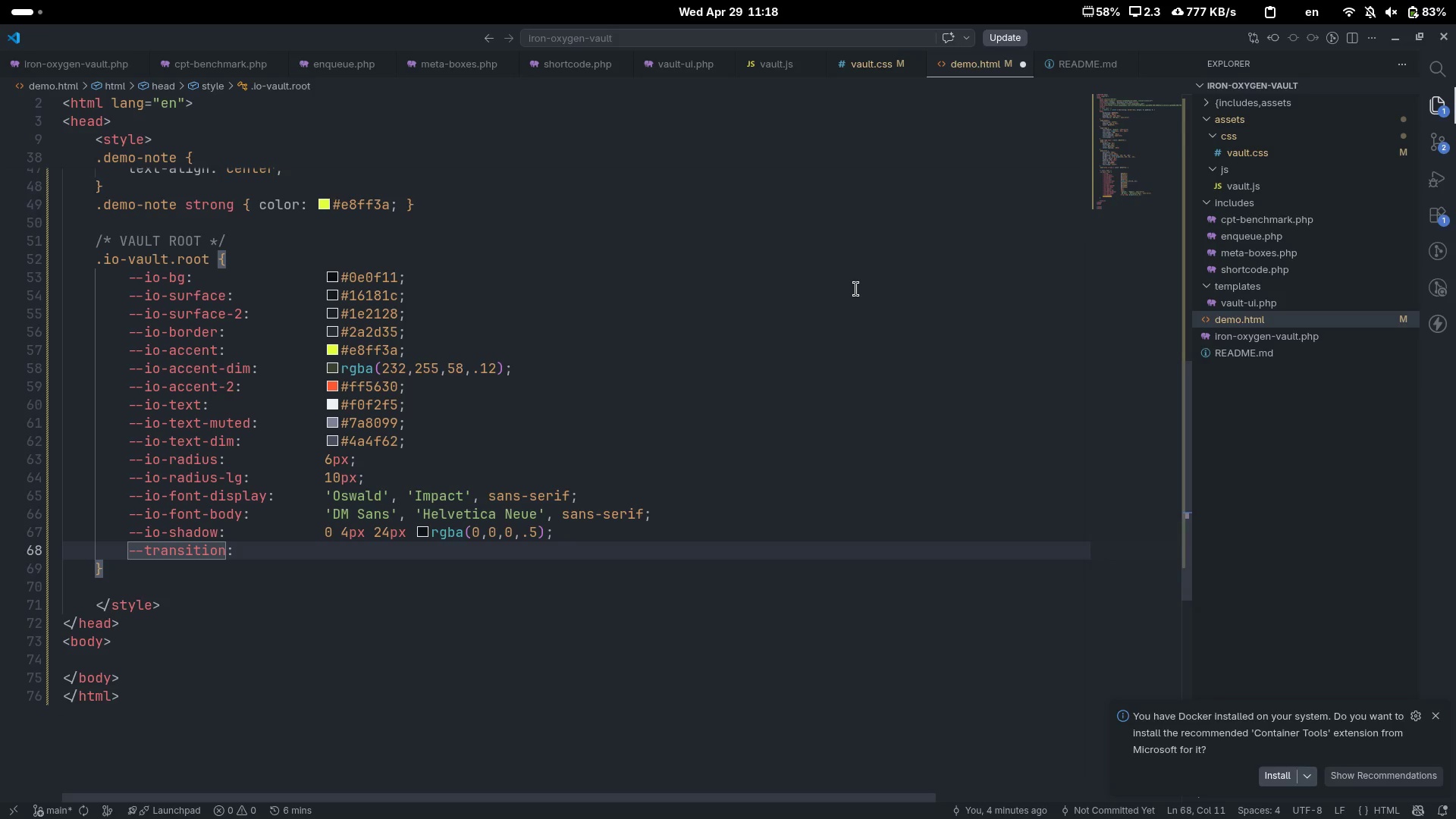 
type(io-)
 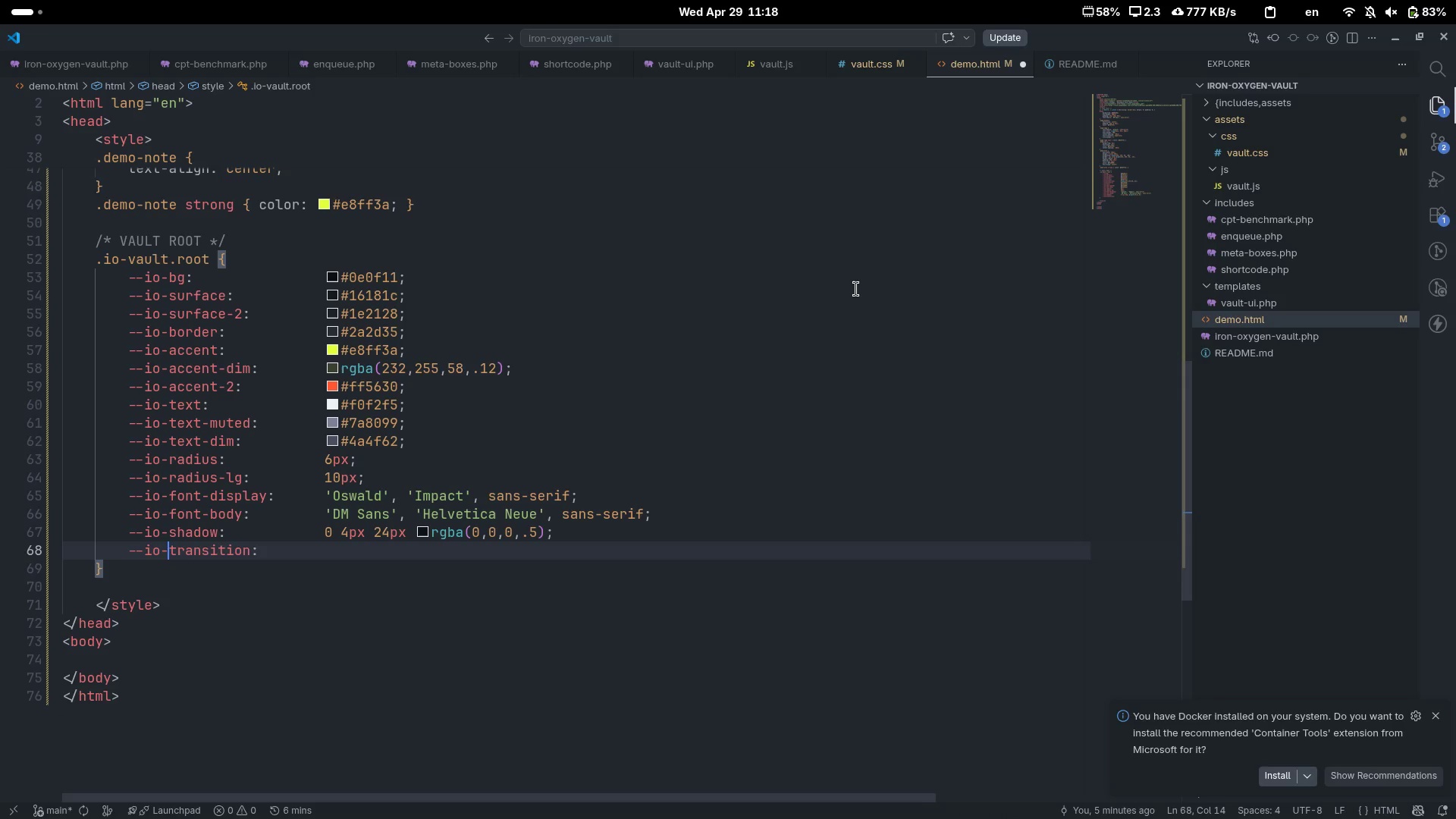 
key(Control+ArrowRight)
 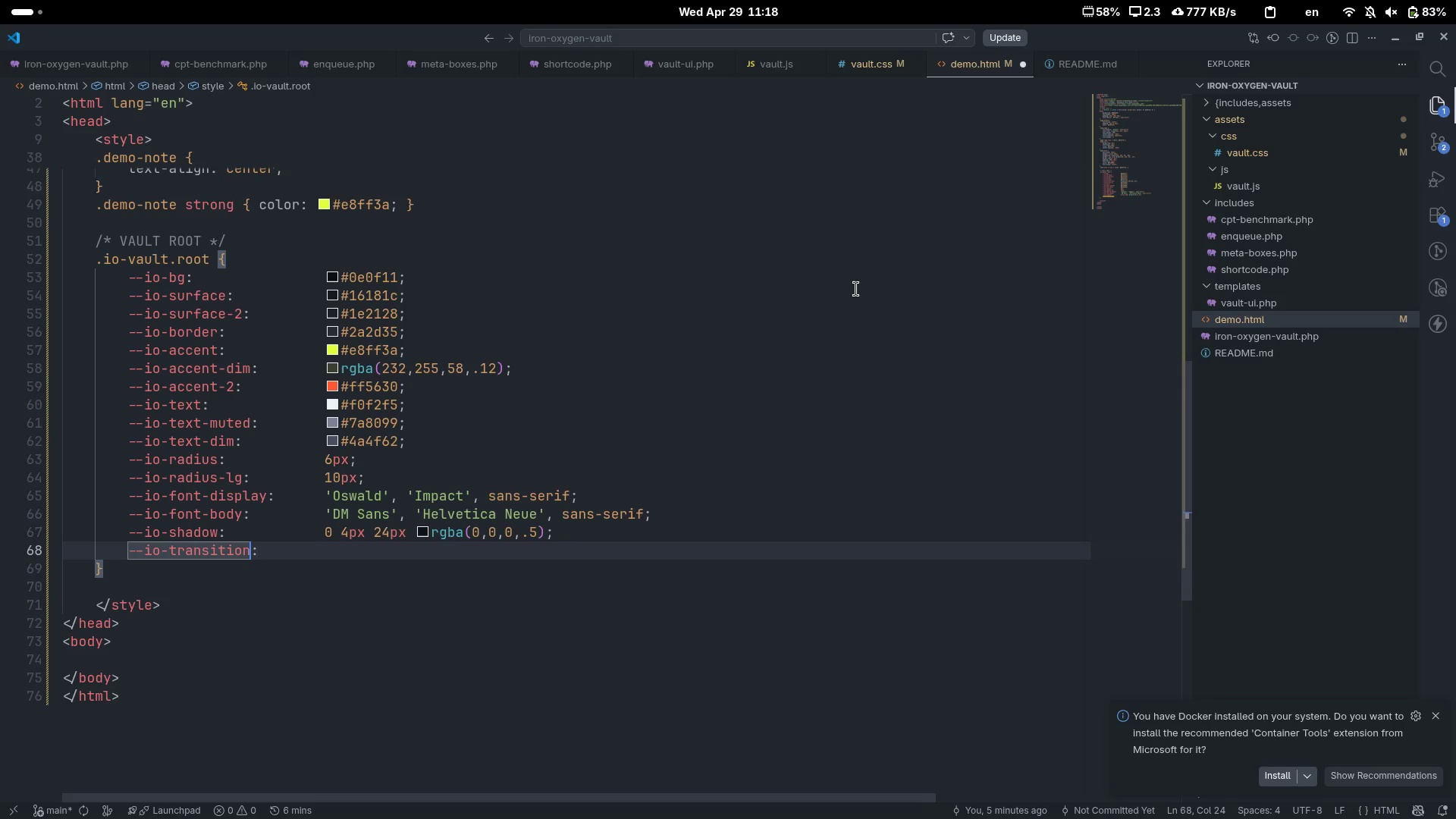 
key(Control+ArrowRight)
 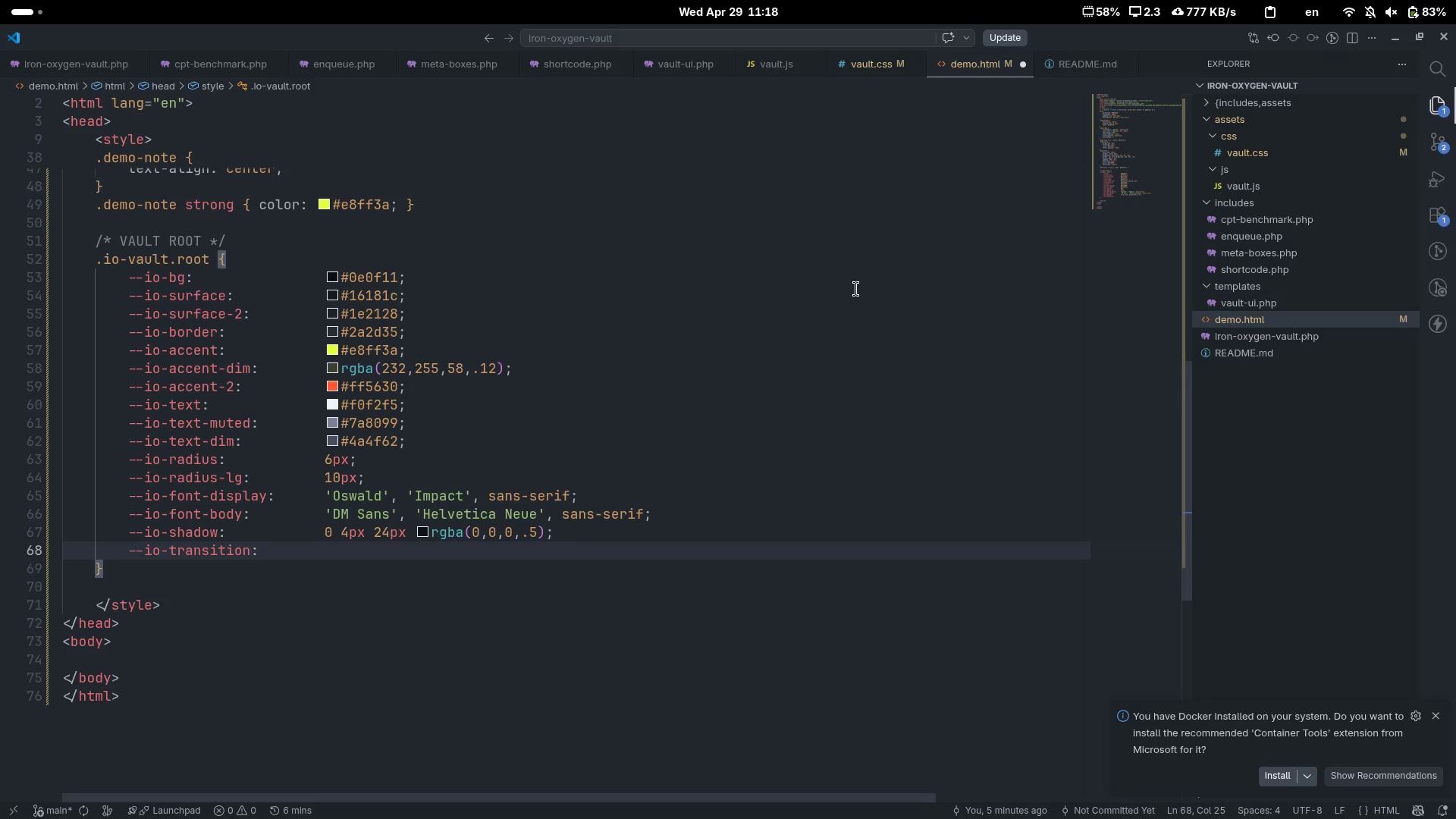 
type( )
key(Tab)
key(Tab)
type(160ms cubic-bezier)
 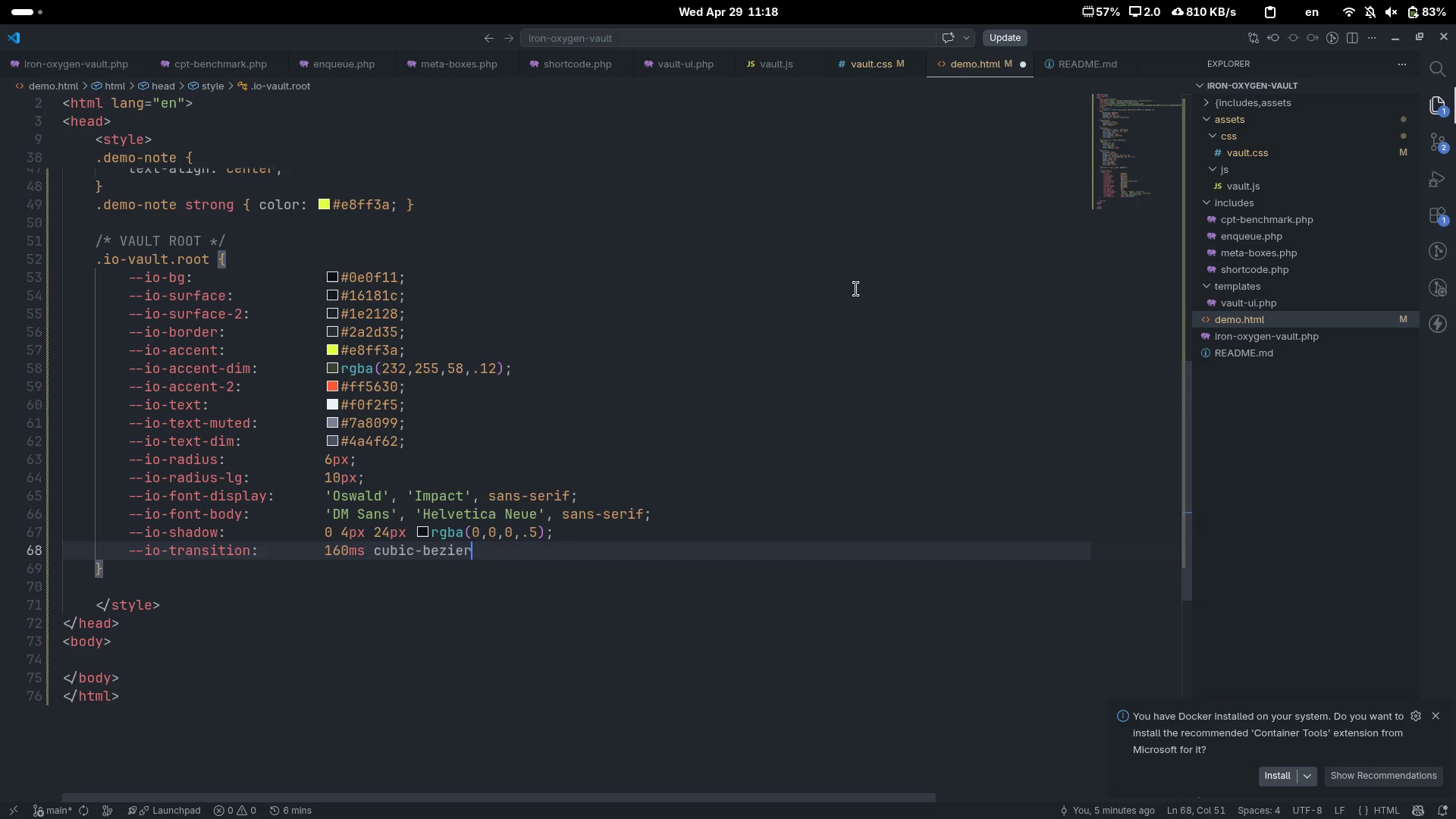 
type((.4,0,.2,21)
key(Backspace)
key(Backspace)
type(1)
 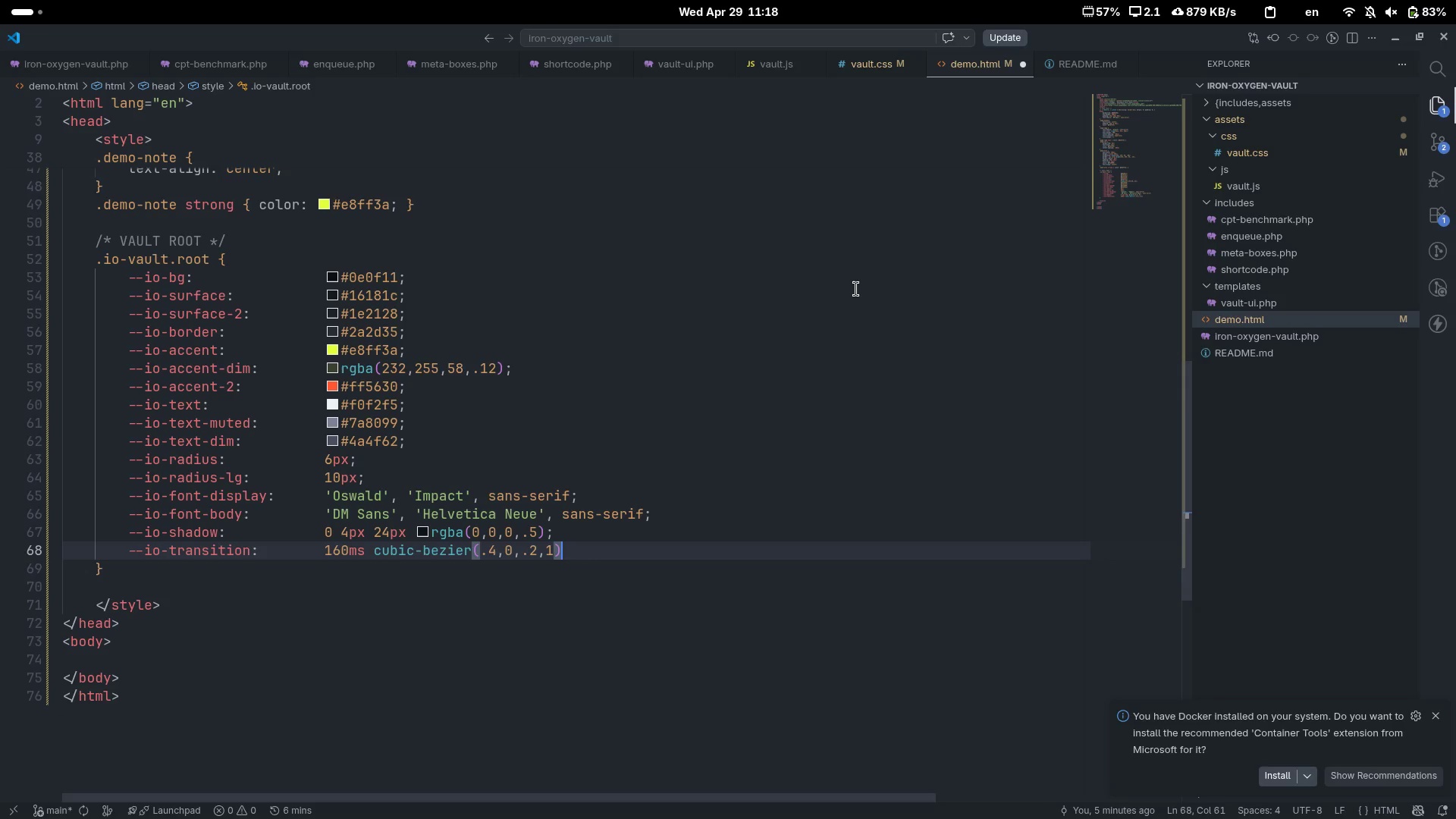 
key(ArrowRight)
 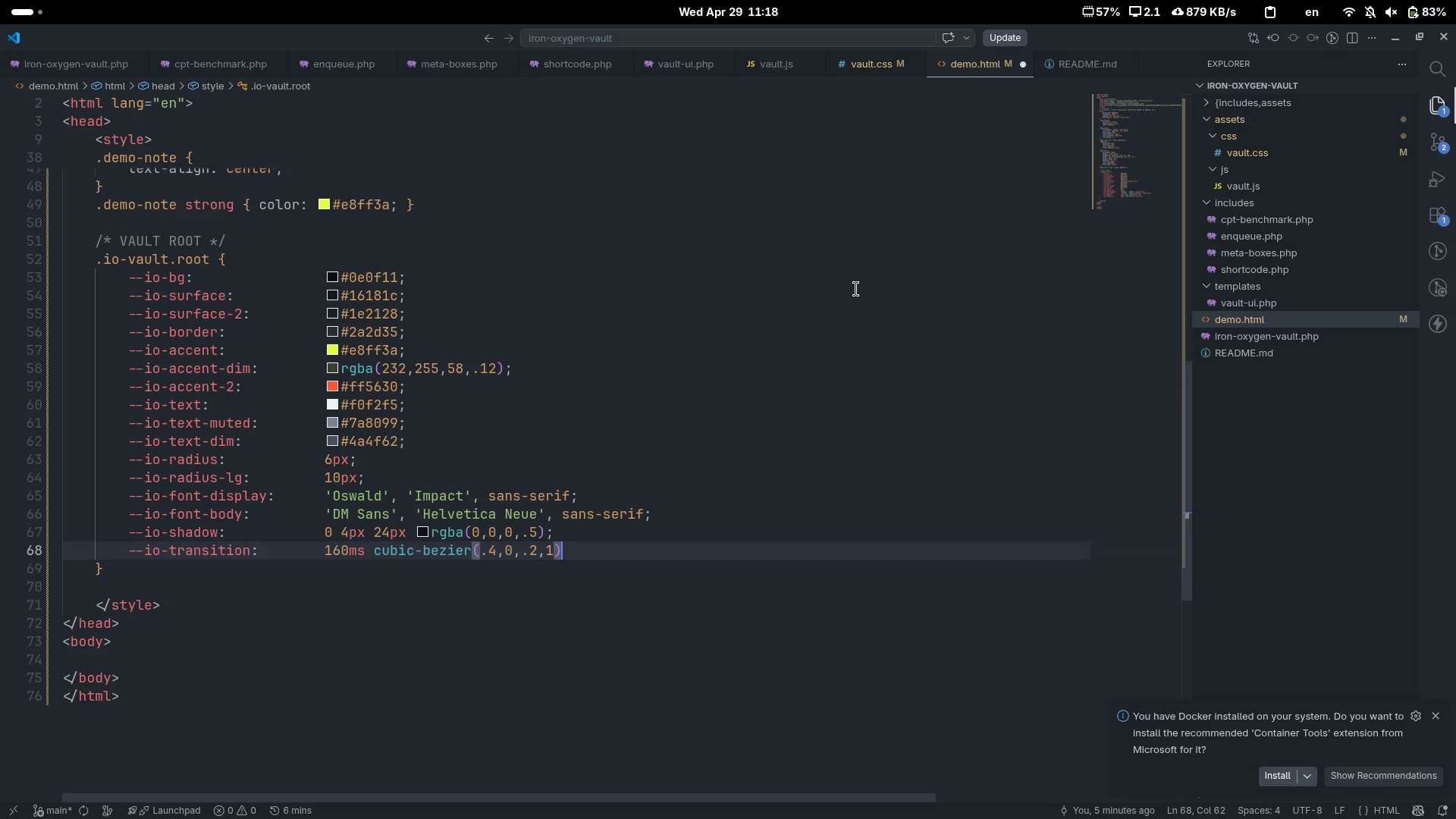 
key(ArrowRight)
 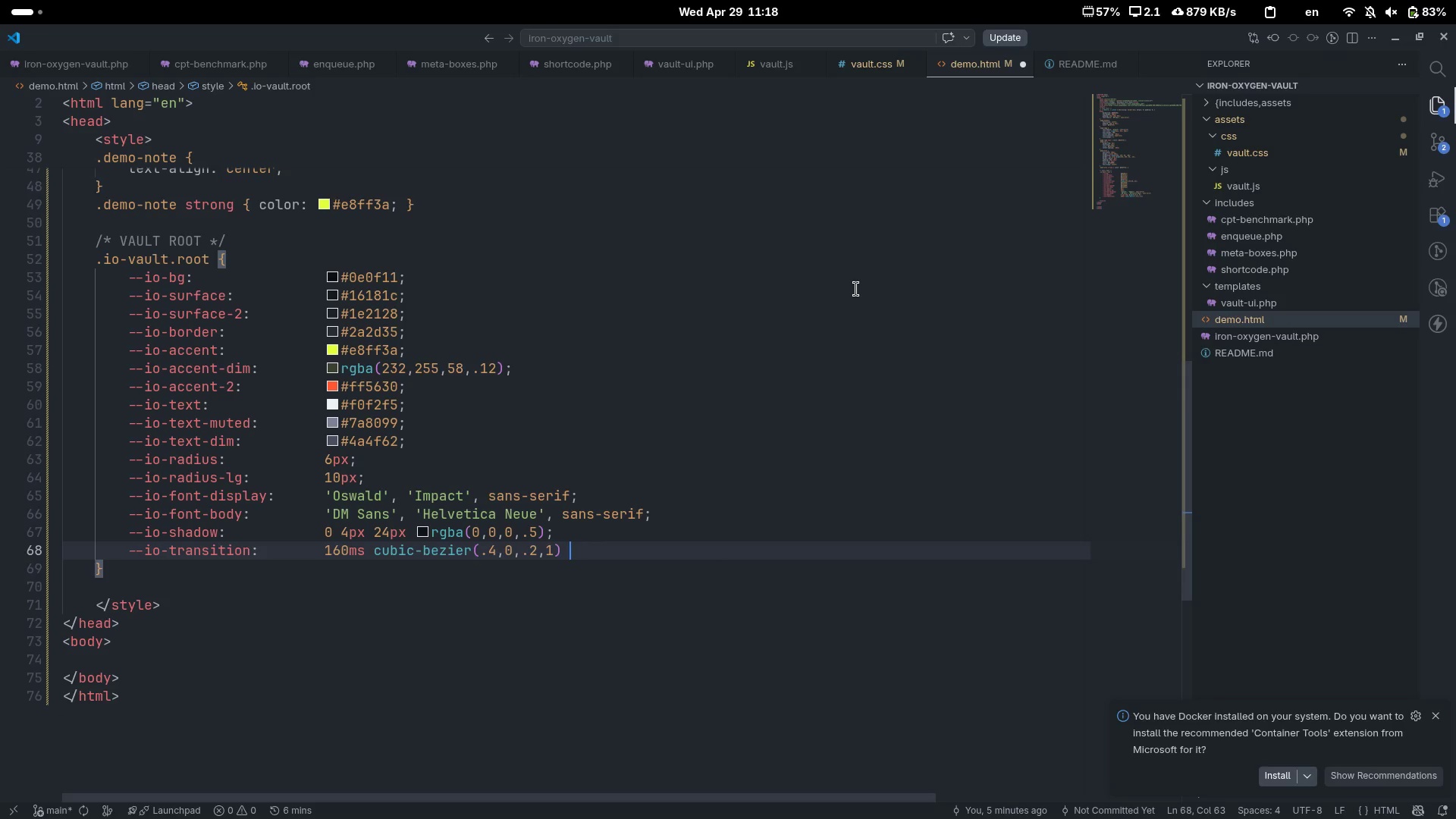 
key(ArrowLeft)
 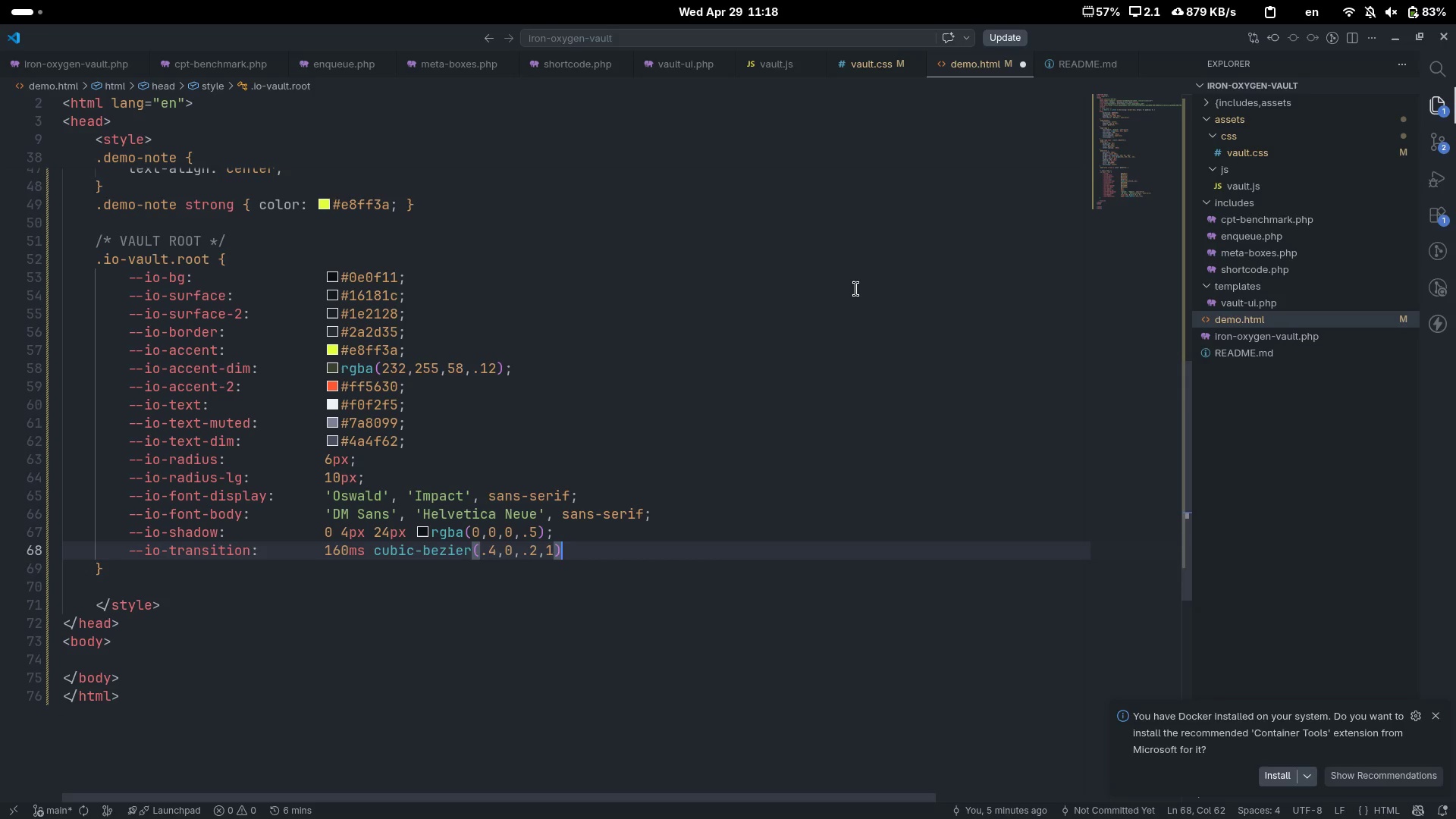 
key(Semicolon)
 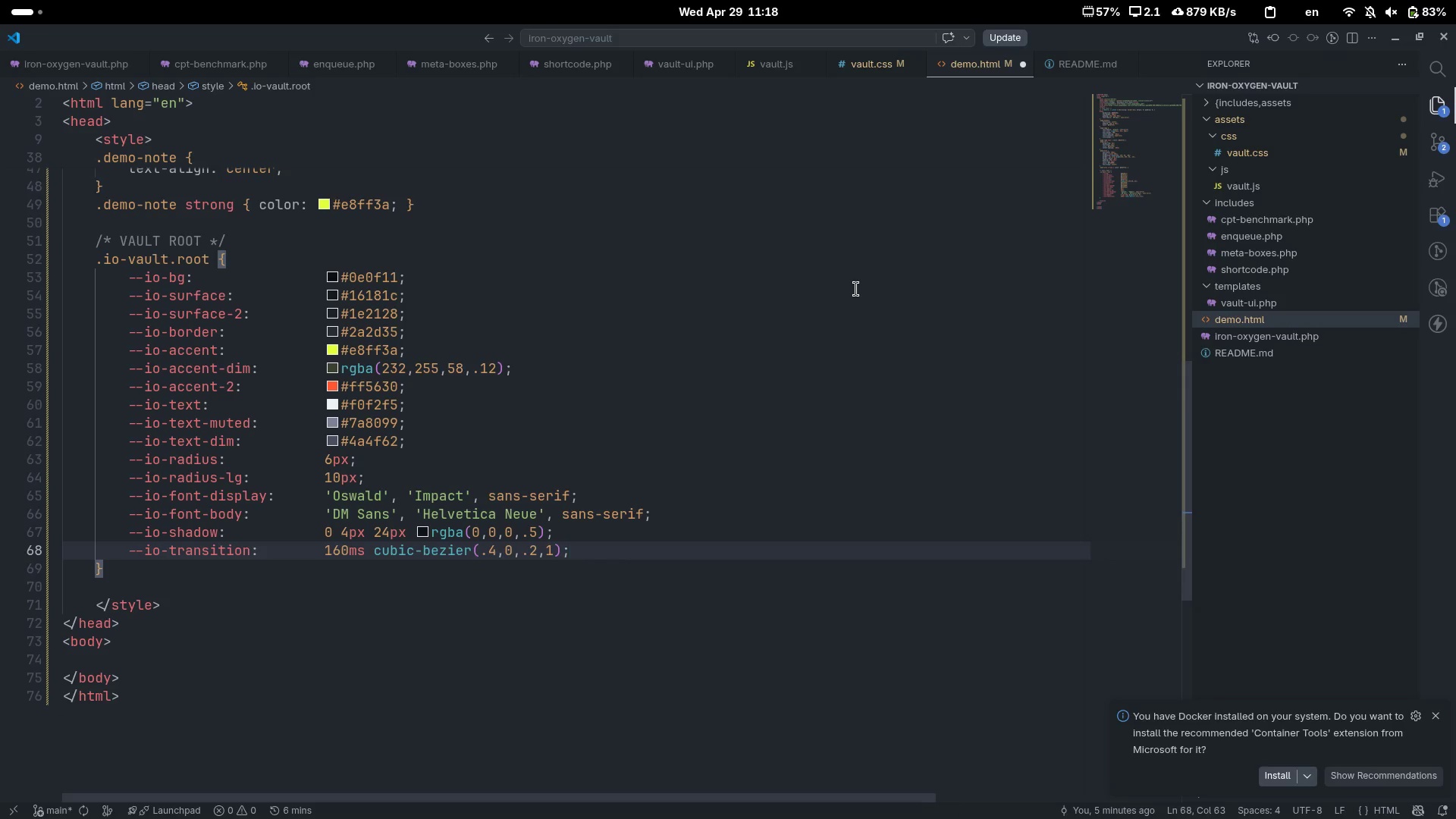 
key(Enter)
 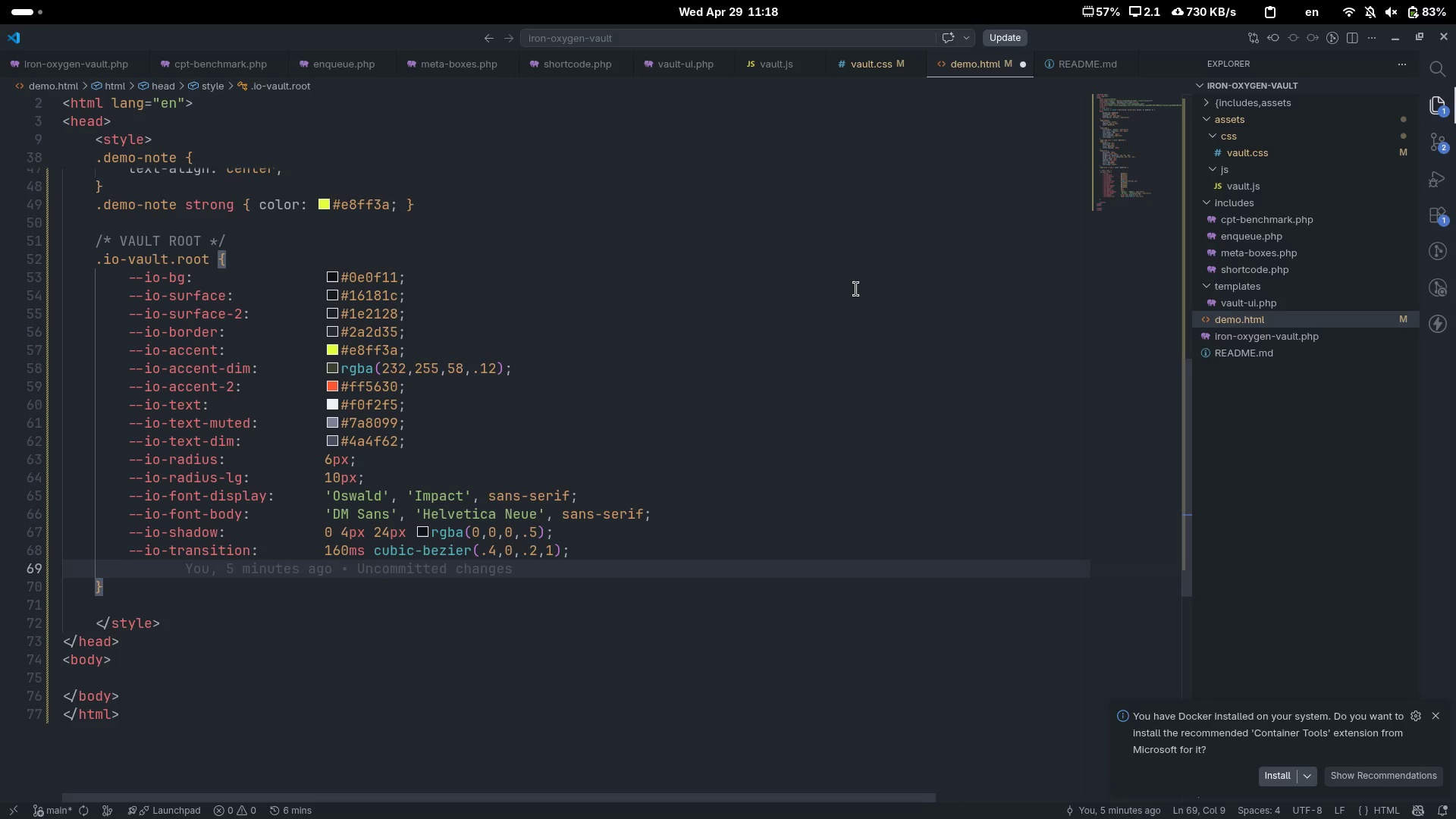 
type(--io-car)
key(Backspace)
type(t-condot)
key(Backspace)
key(Backspace)
type(itioning:)
key(Escape)
key(Tab)
type($ff)
 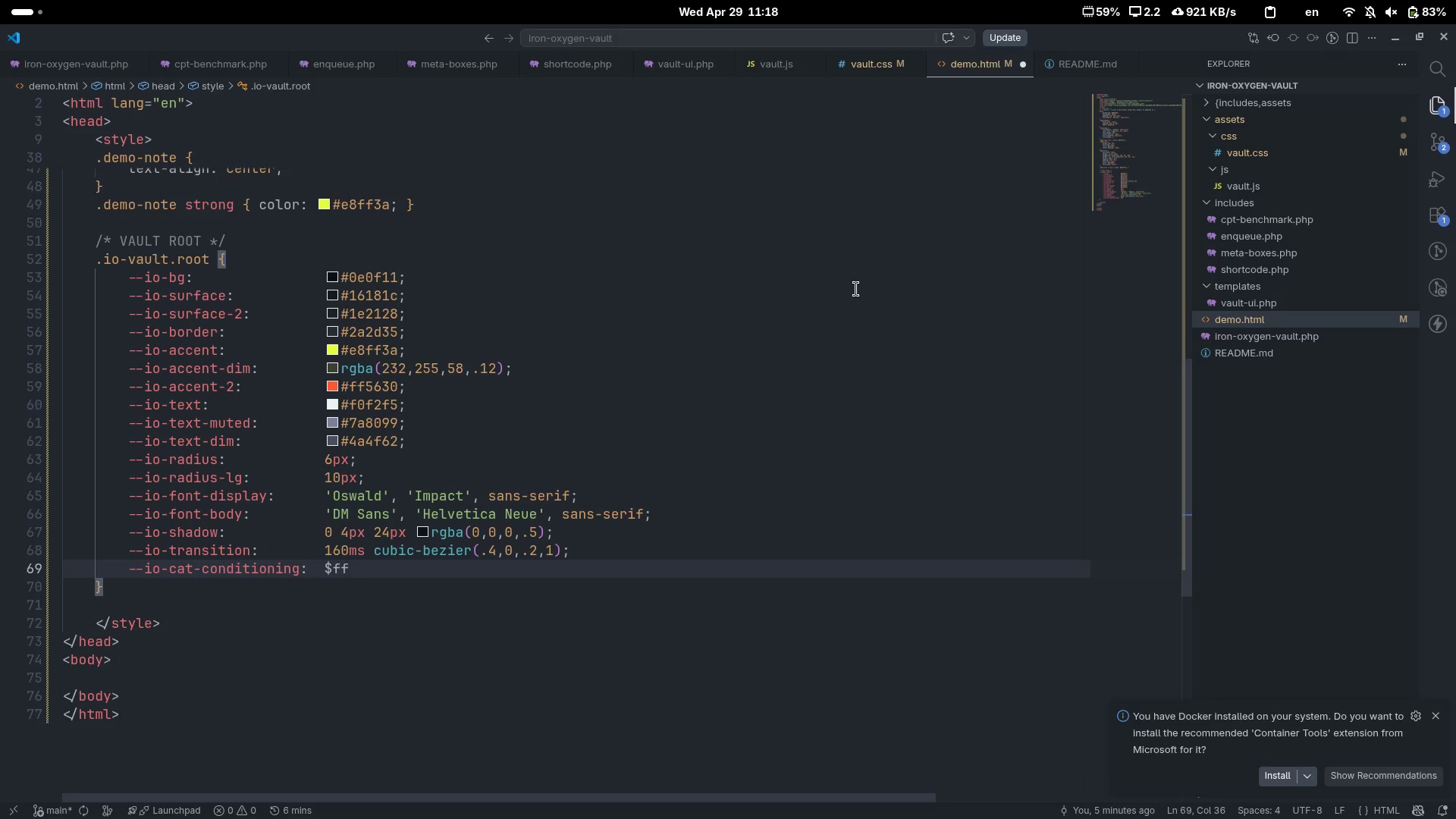 
key(Control+ControlLeft)
 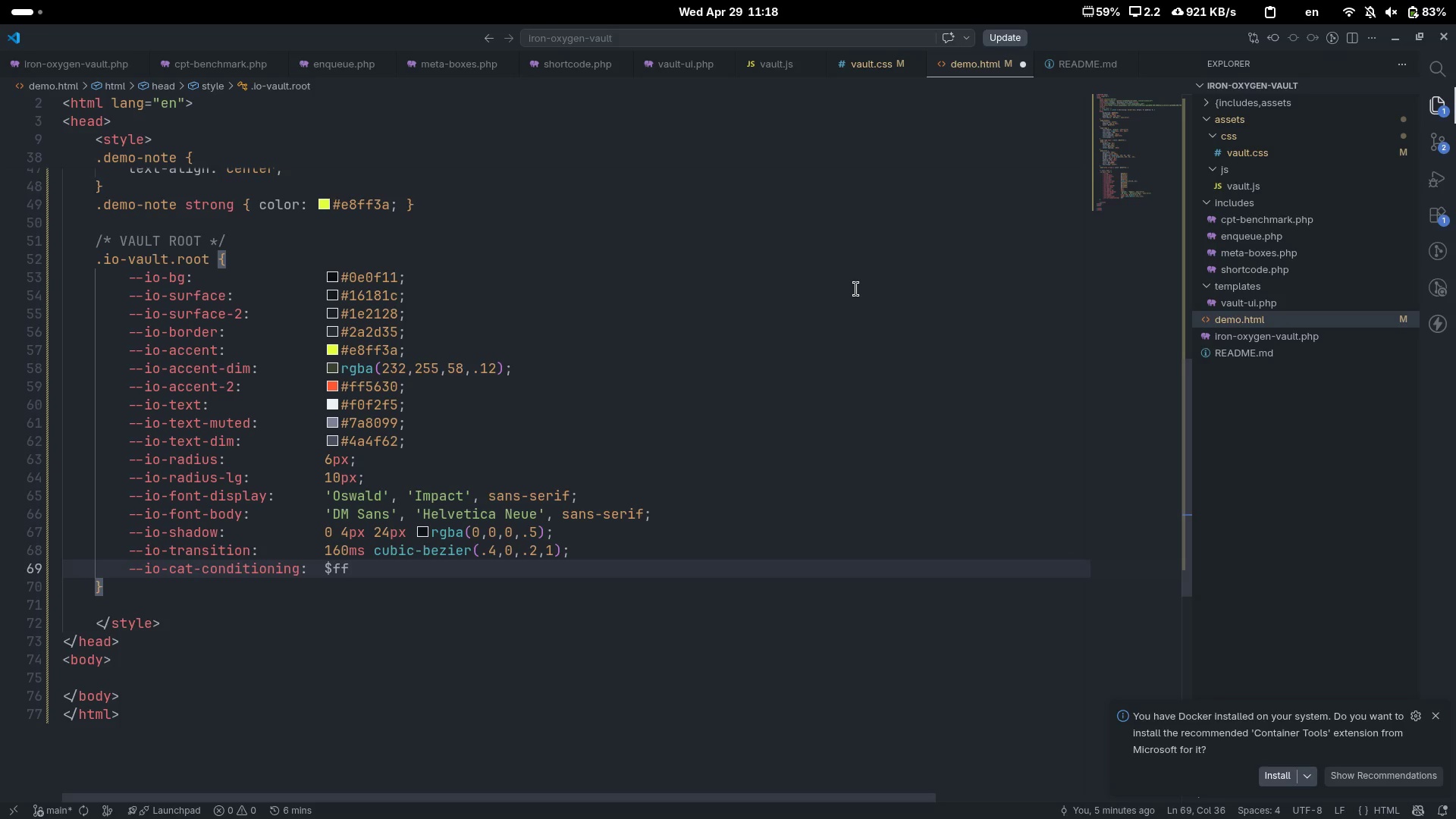 
key(Control+Backspace)
 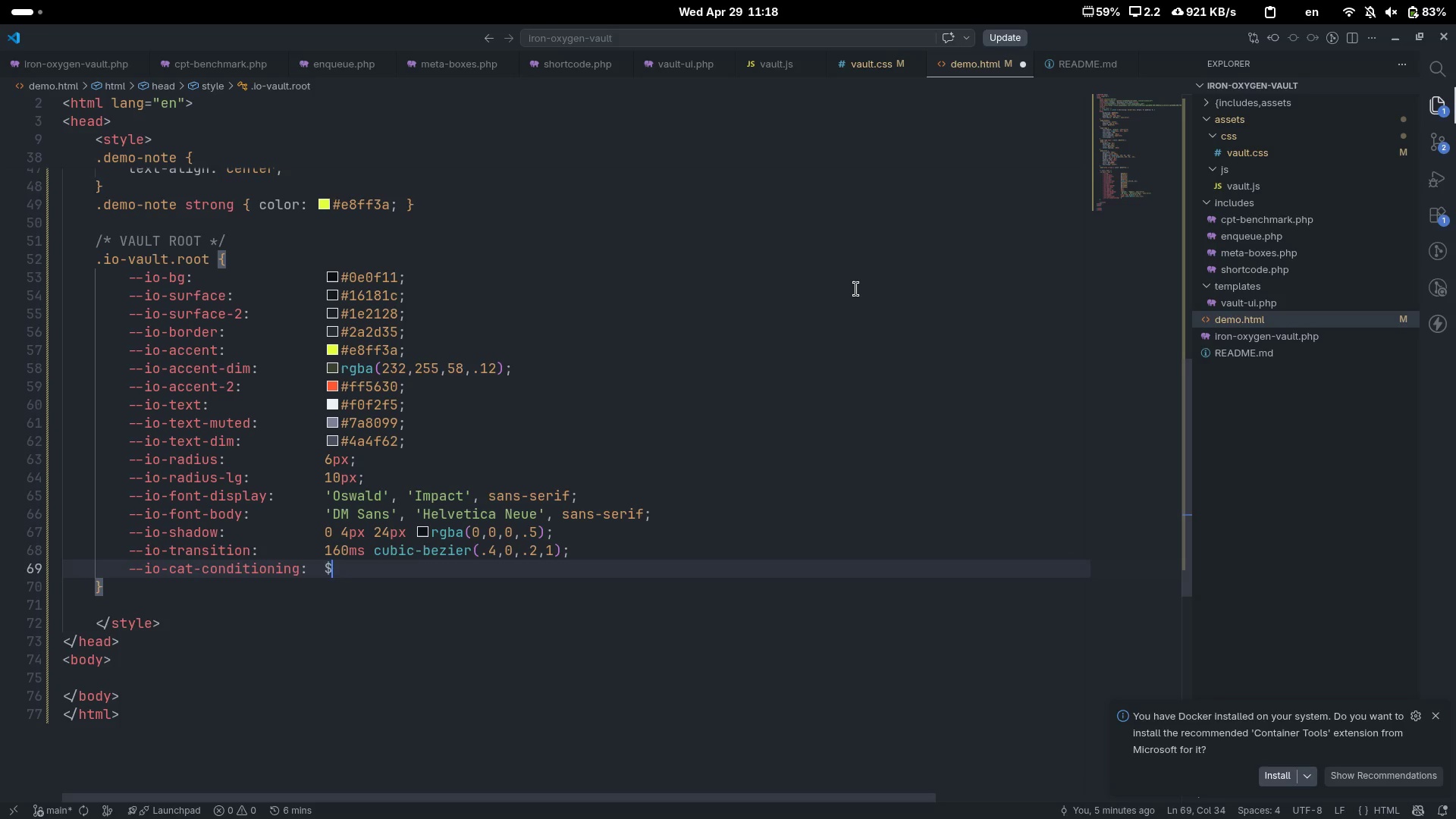 
key(Backspace)
type(#ff5630;)
 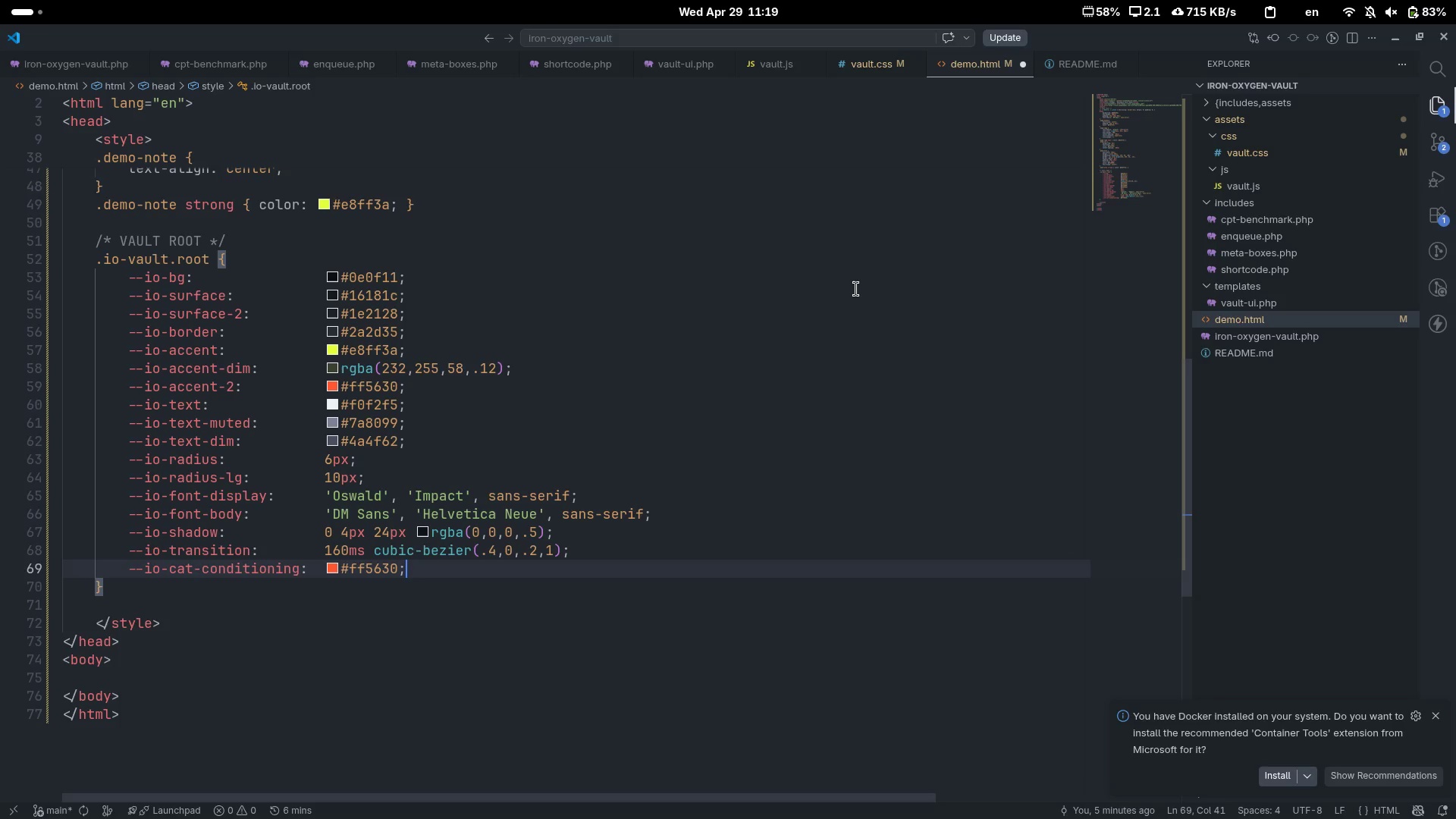 
key(Enter)
 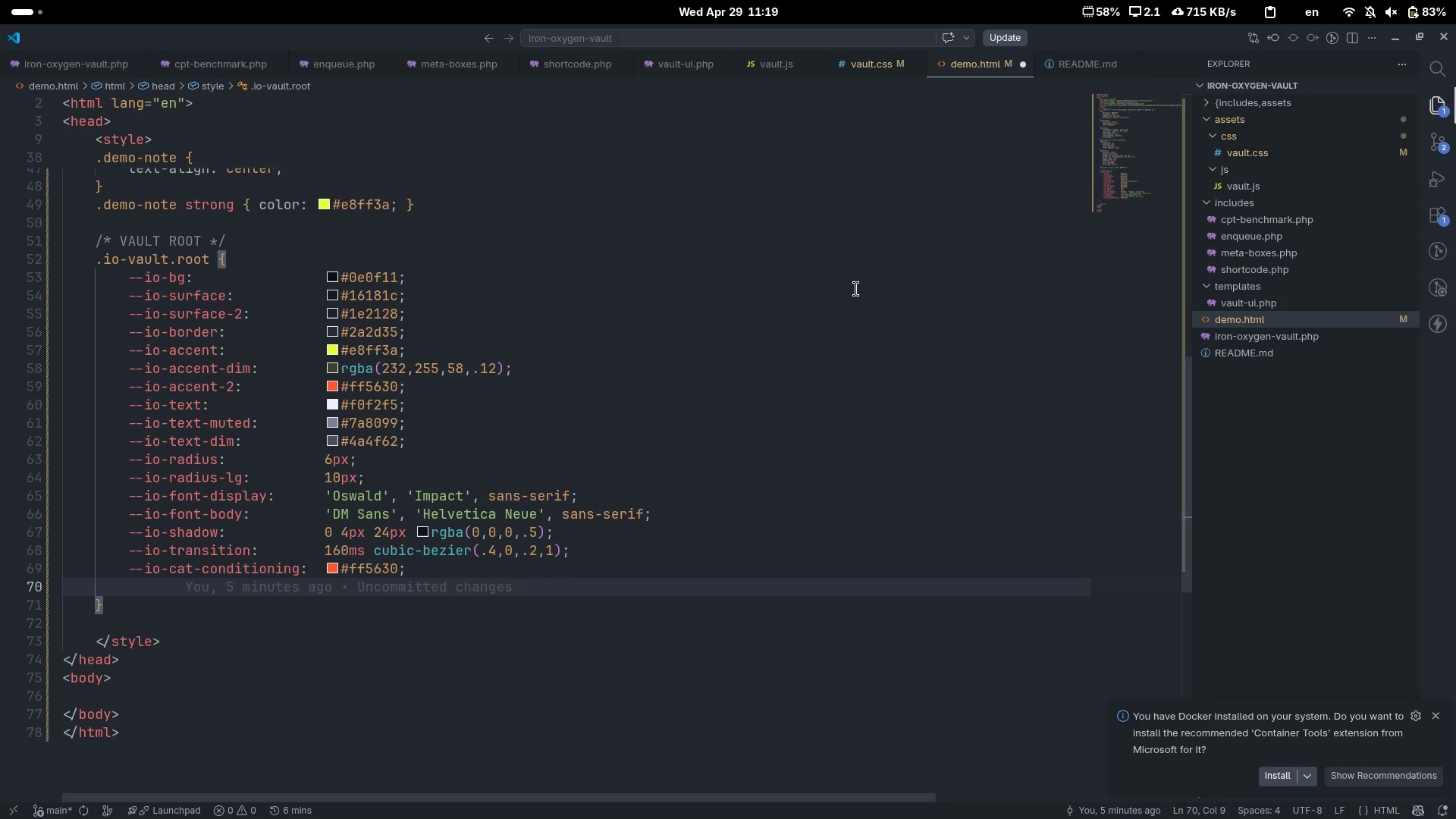 
type(--io-a)
key(Backspace)
type(cat-gymnastis)
key(Backspace)
type(cs:)
key(Tab)
 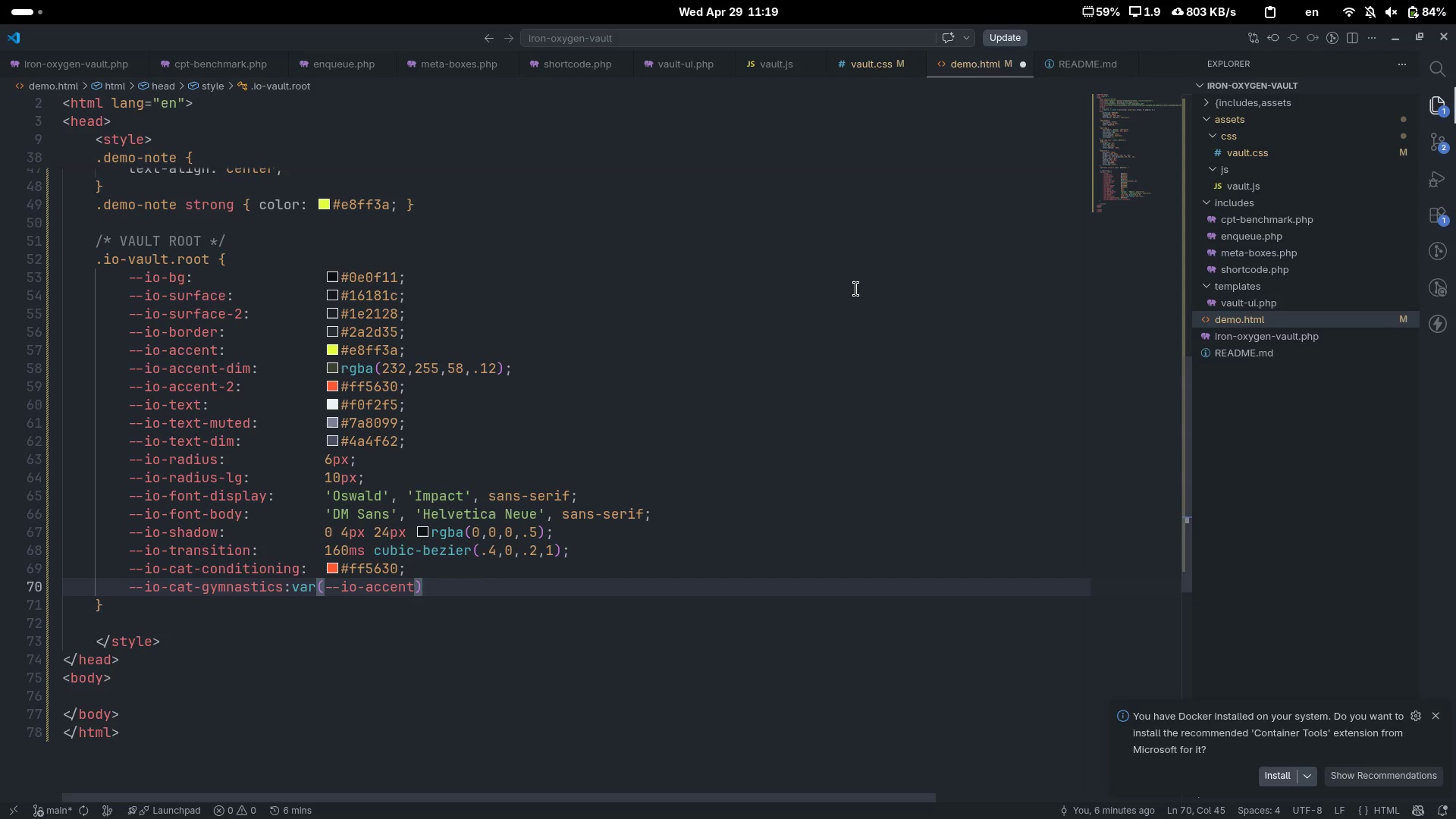 
key(Control+ControlLeft)
 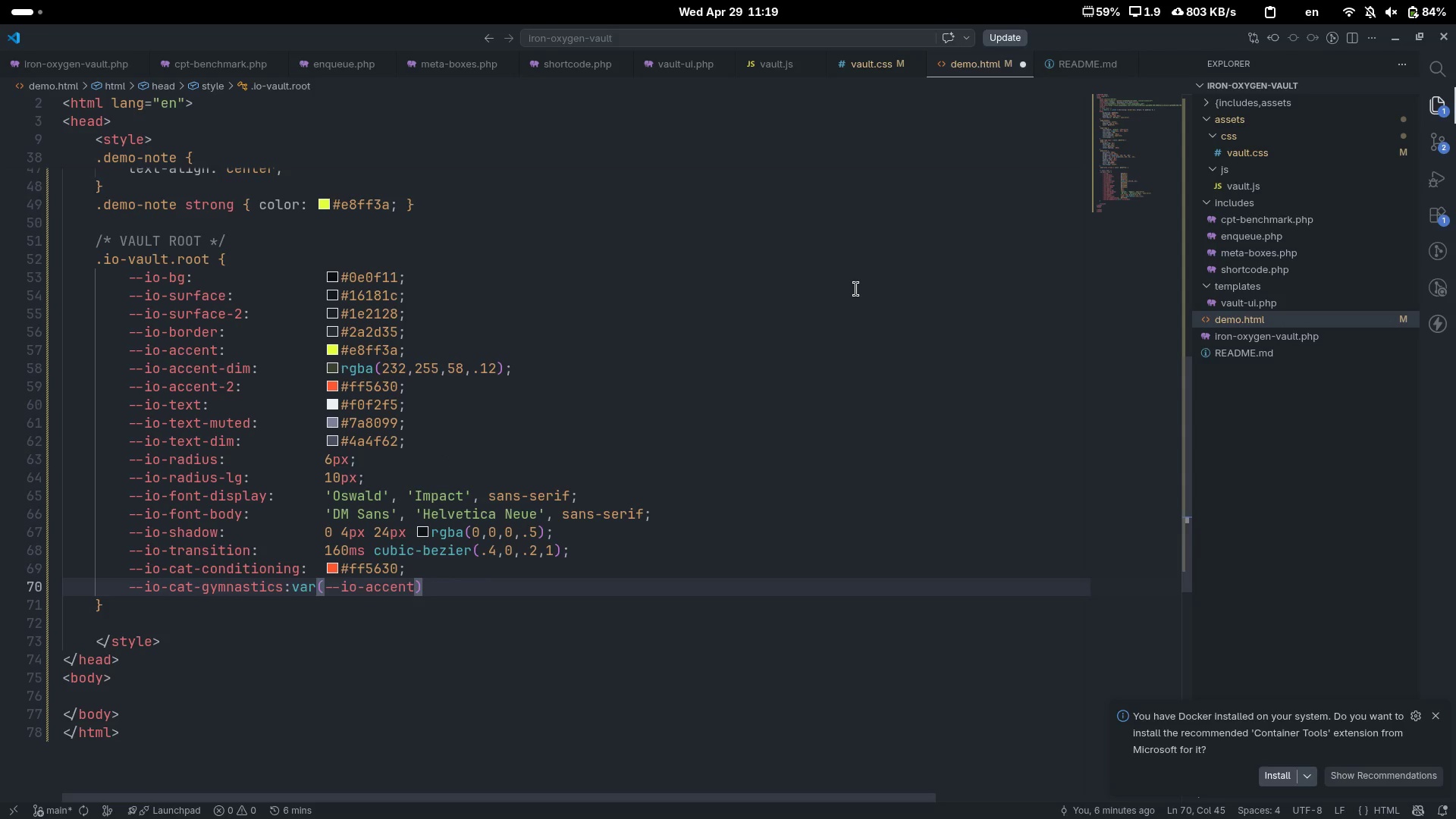 
key(Control+Z)
 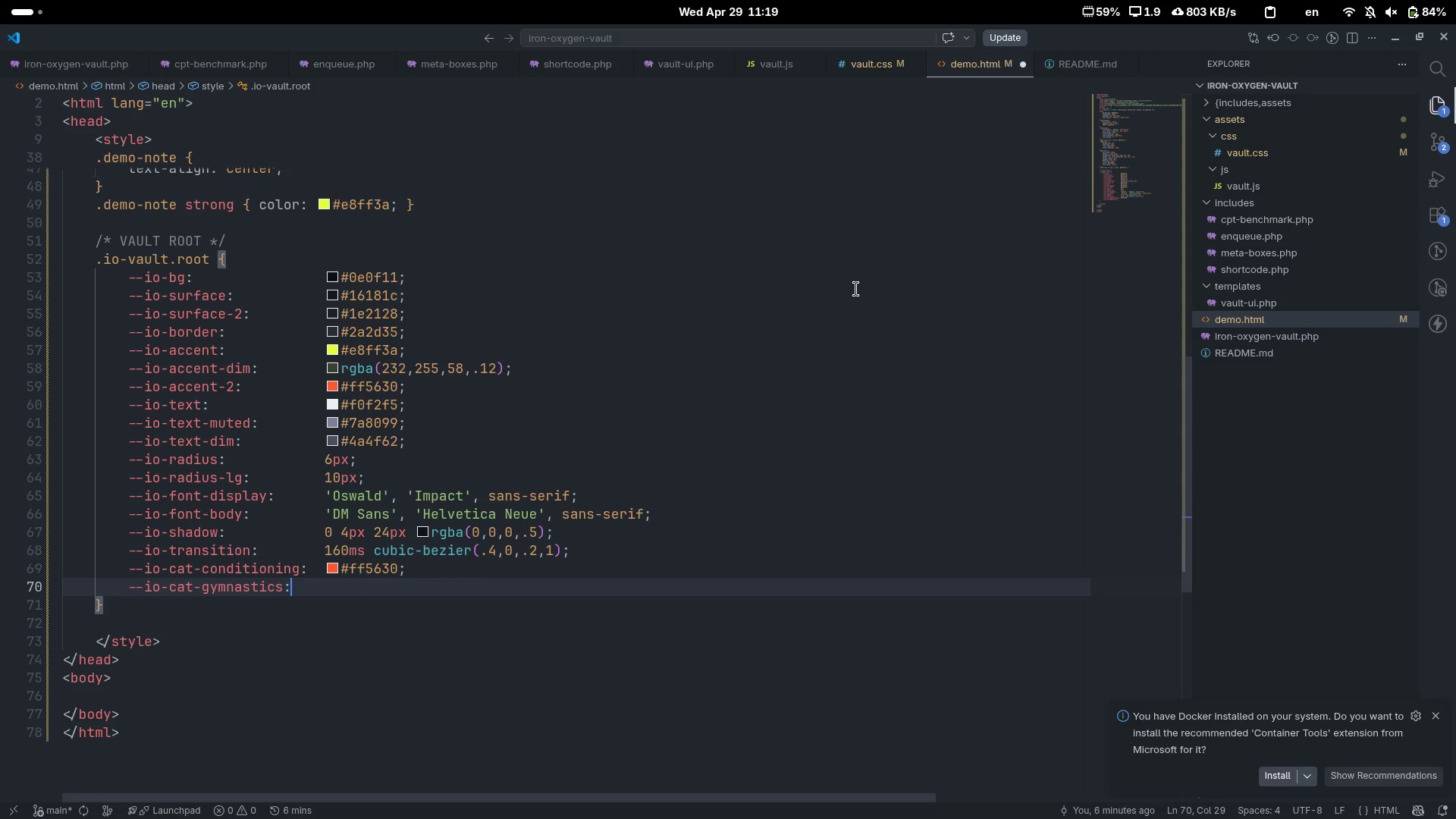 
key(Tab)
type(#00d1ff;)
 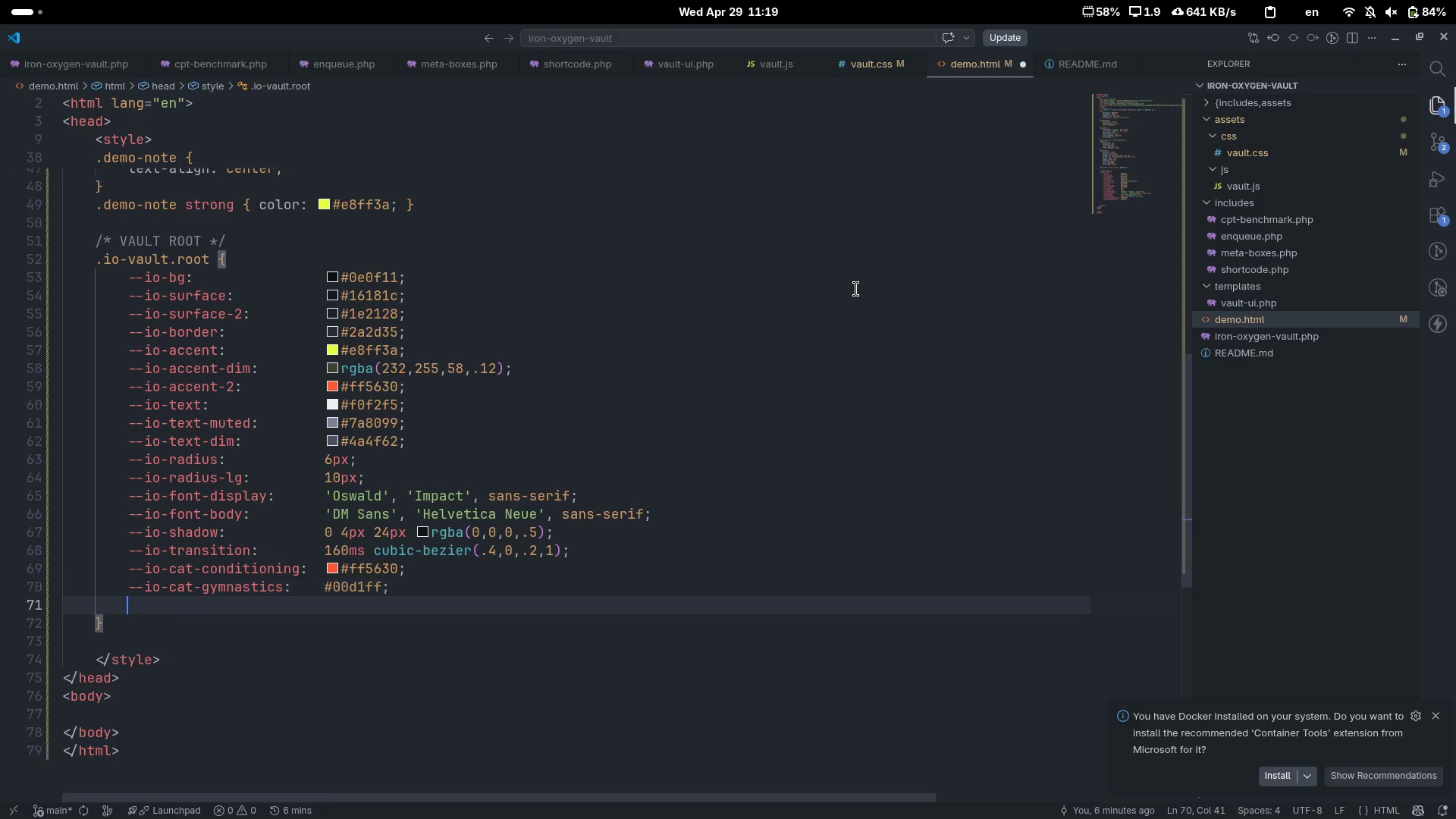 
 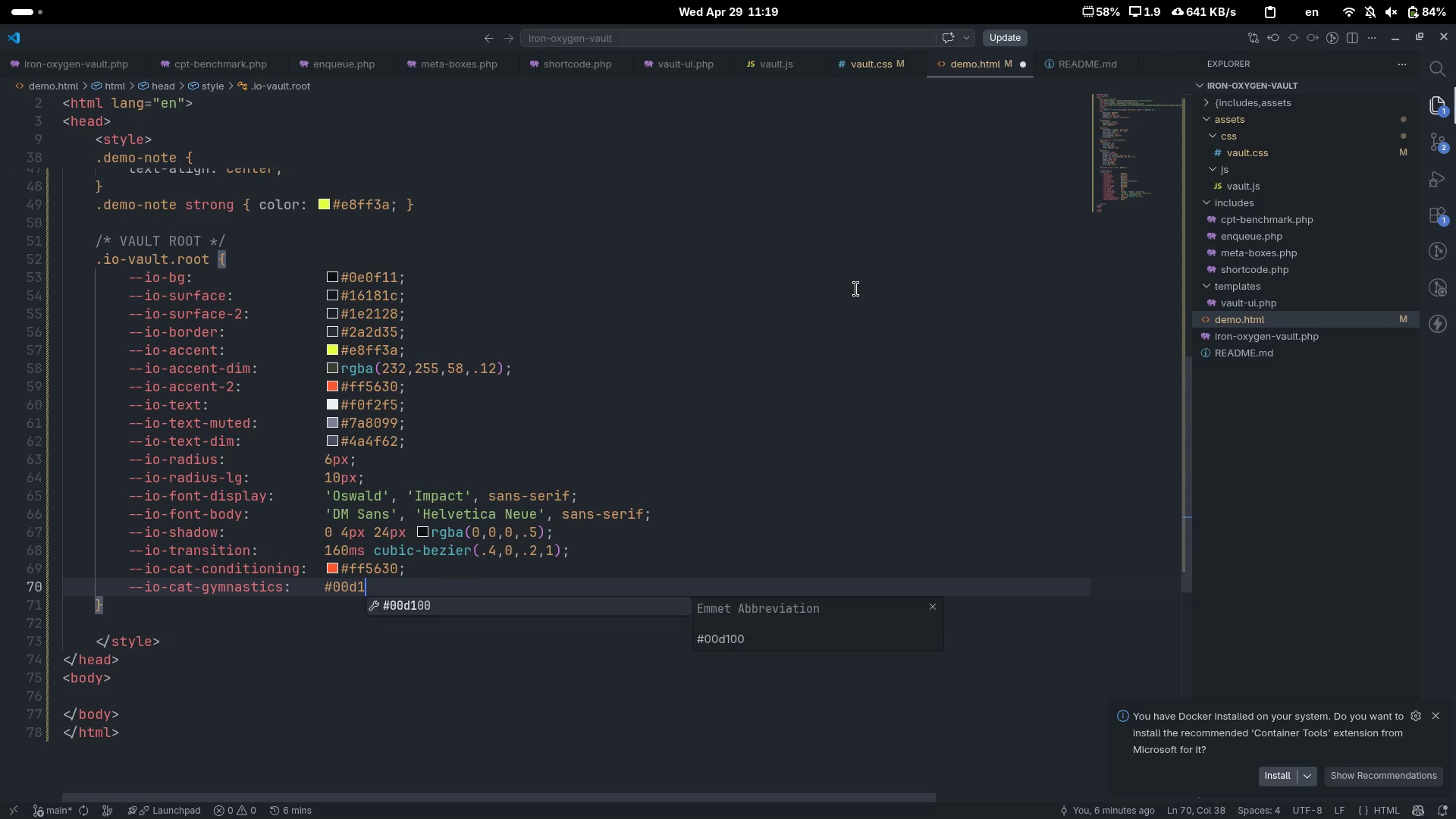 
key(Enter)
 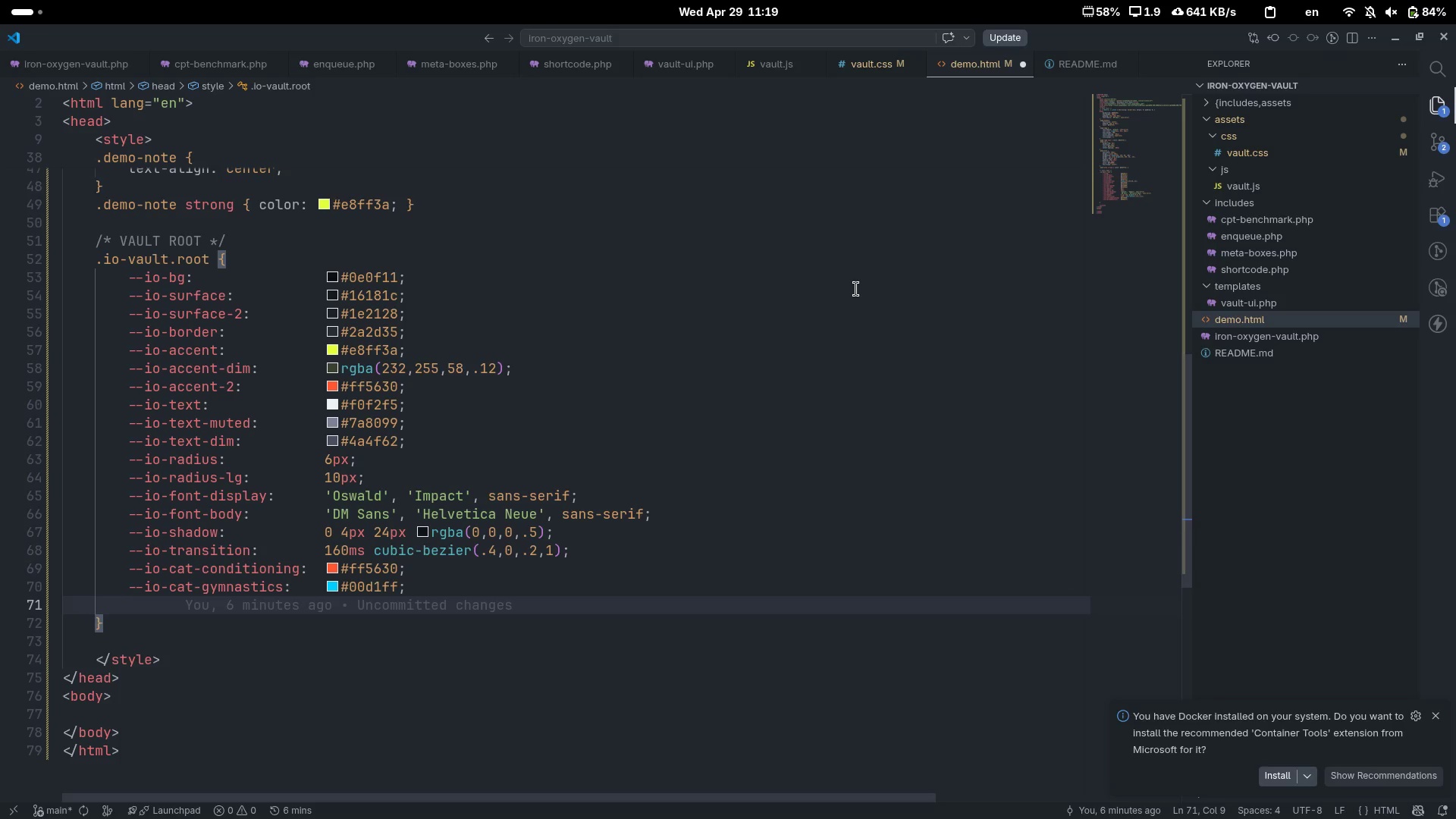 
type(--io-car)
key(Backspace)
type(t-mixed: )
key(Tab)
key(Tab)
type(#b566ff;)
 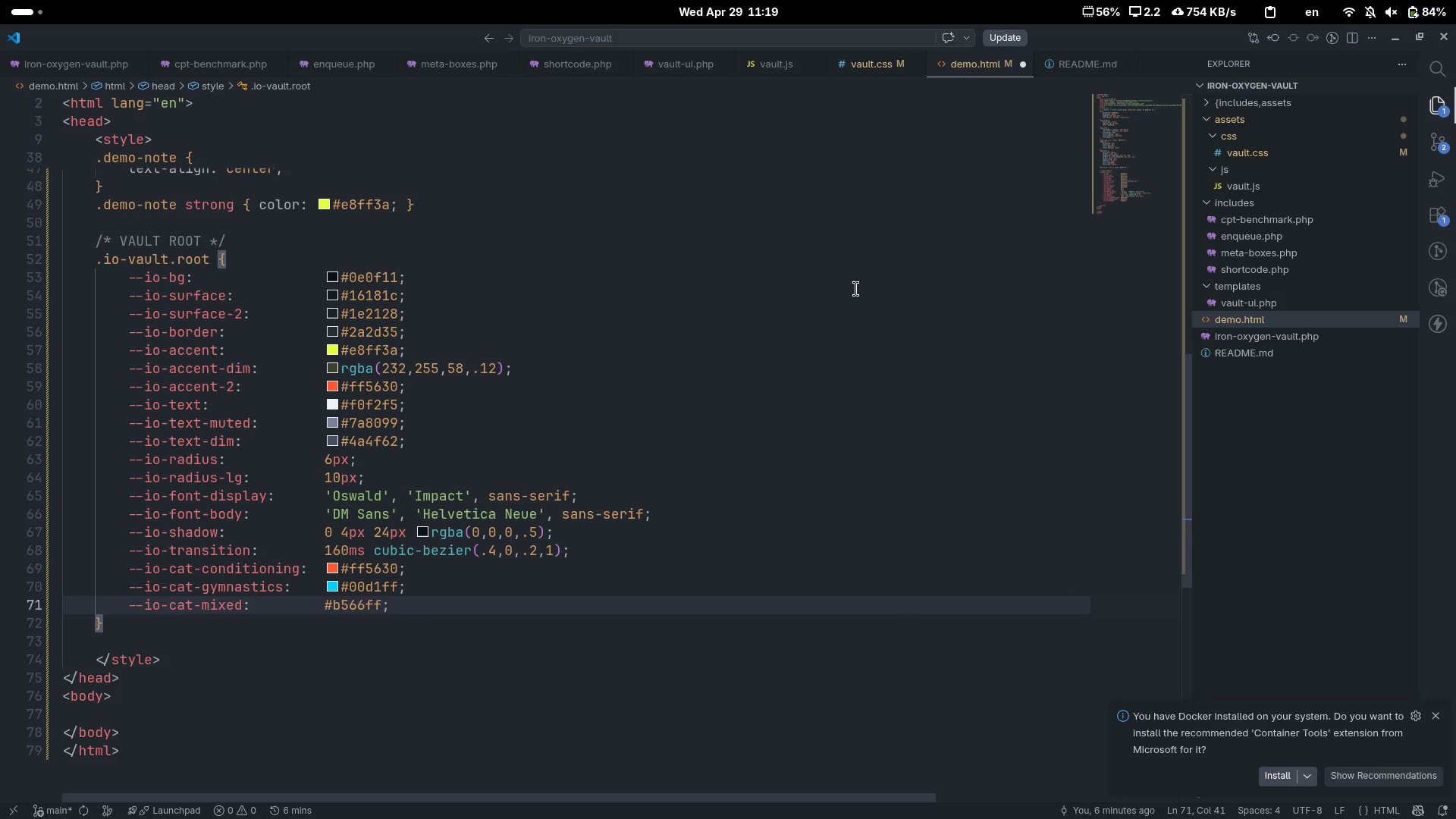 
key(Enter)
 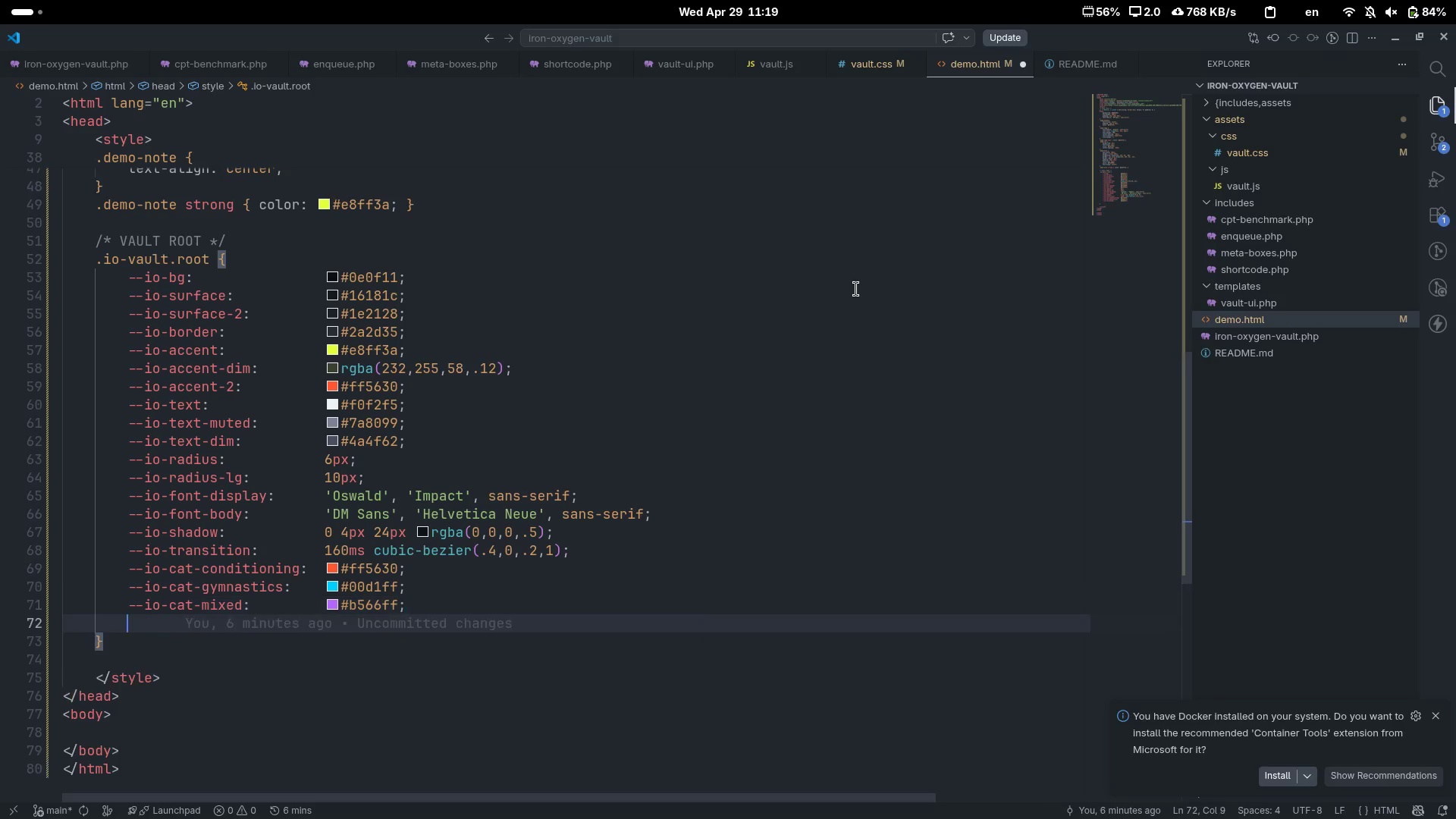 
key(Enter)
 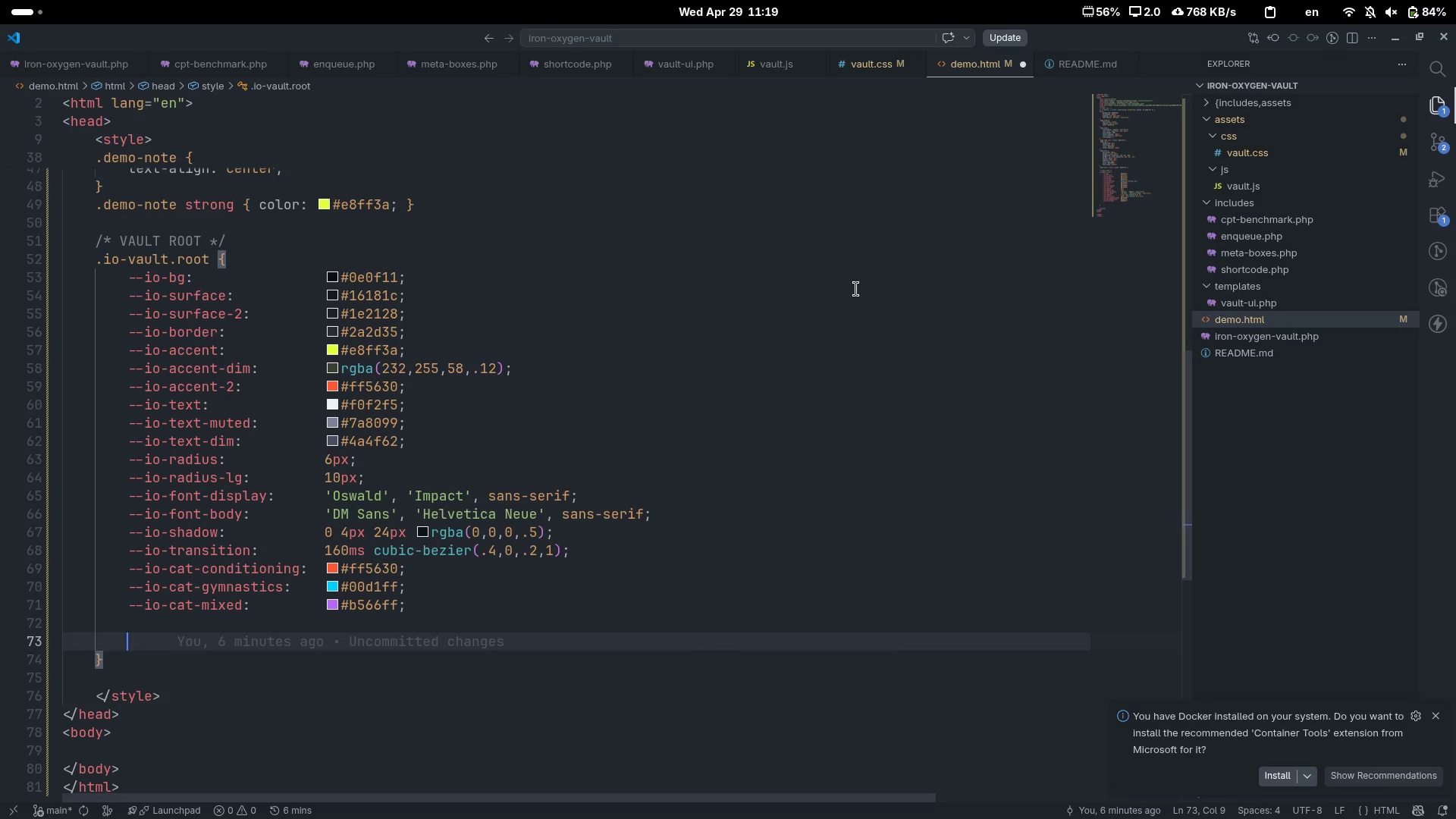 
type(ac)
key(Backspace)
key(Backspace)
type(backg)
 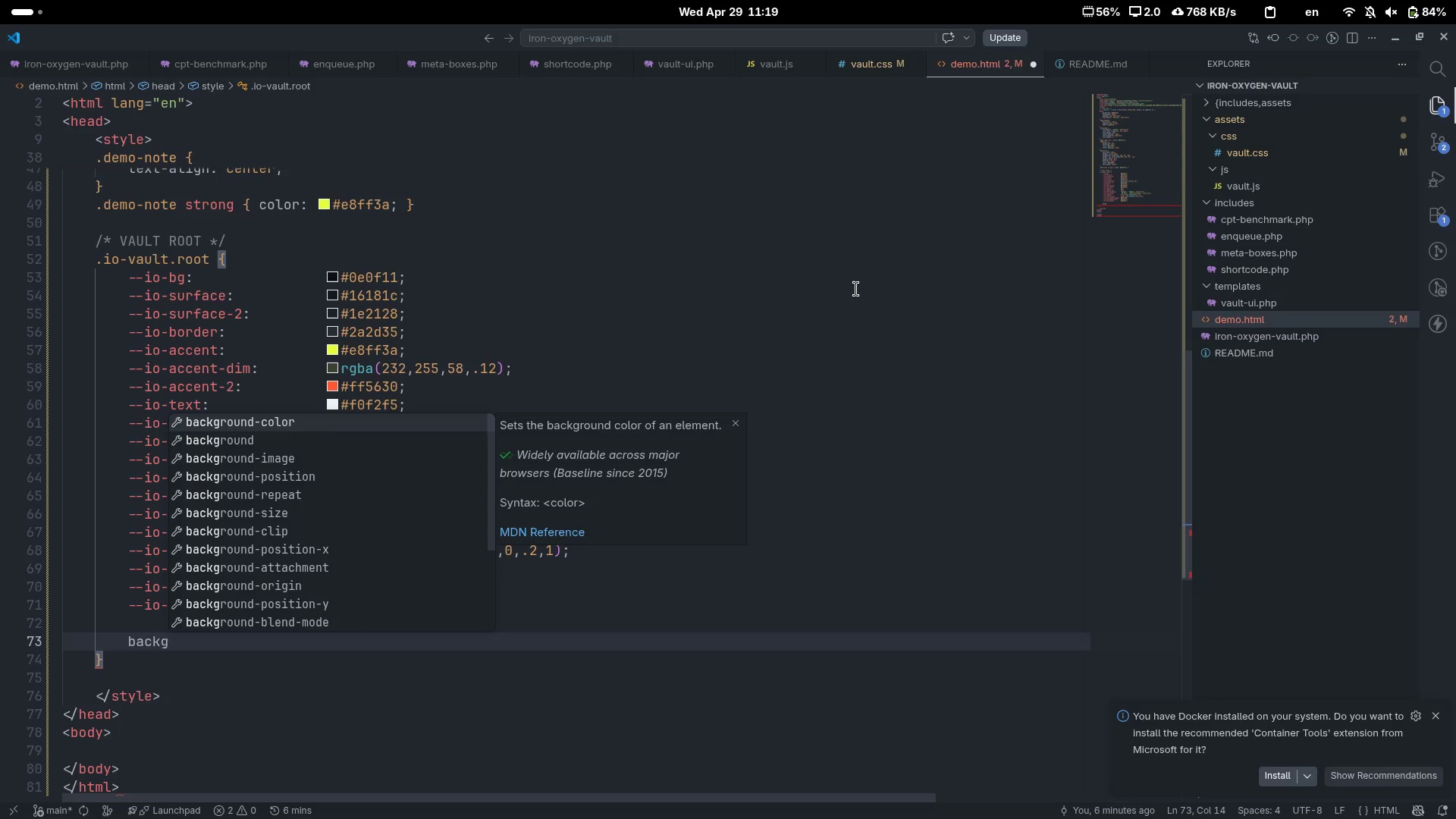 
key(ArrowDown)
 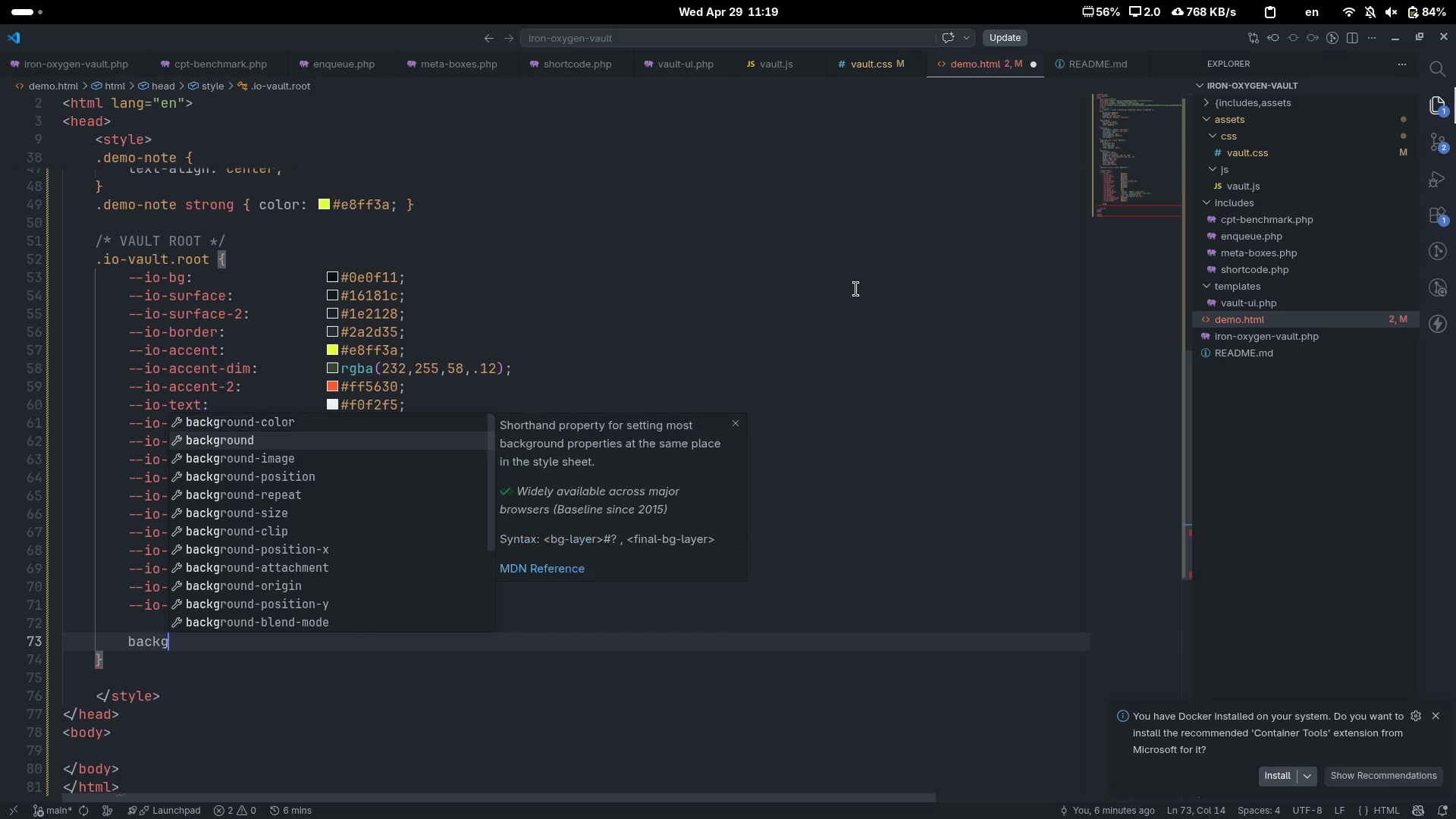 
key(Enter)
 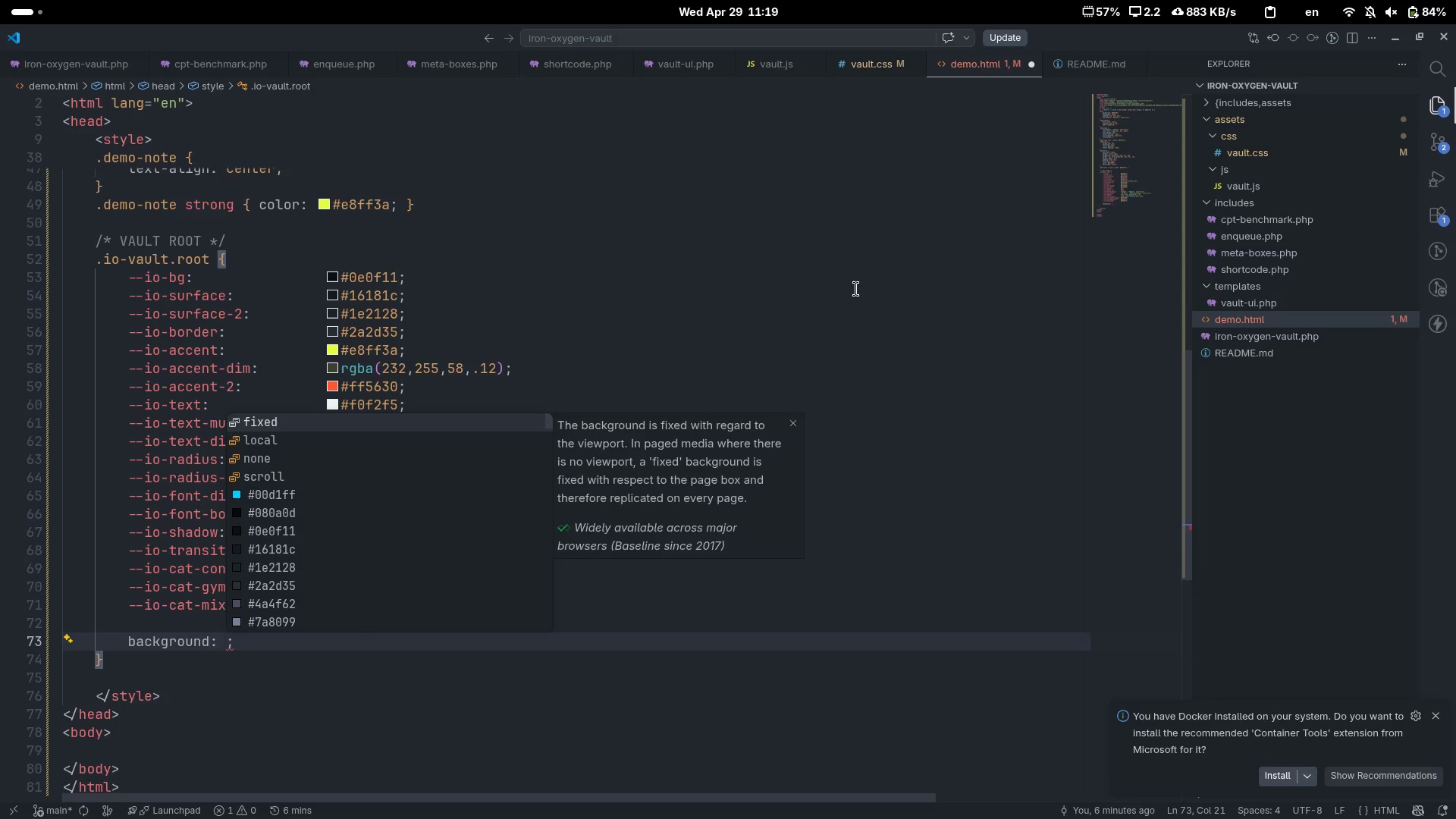 
type(var(--io-b)
key(Tab)
 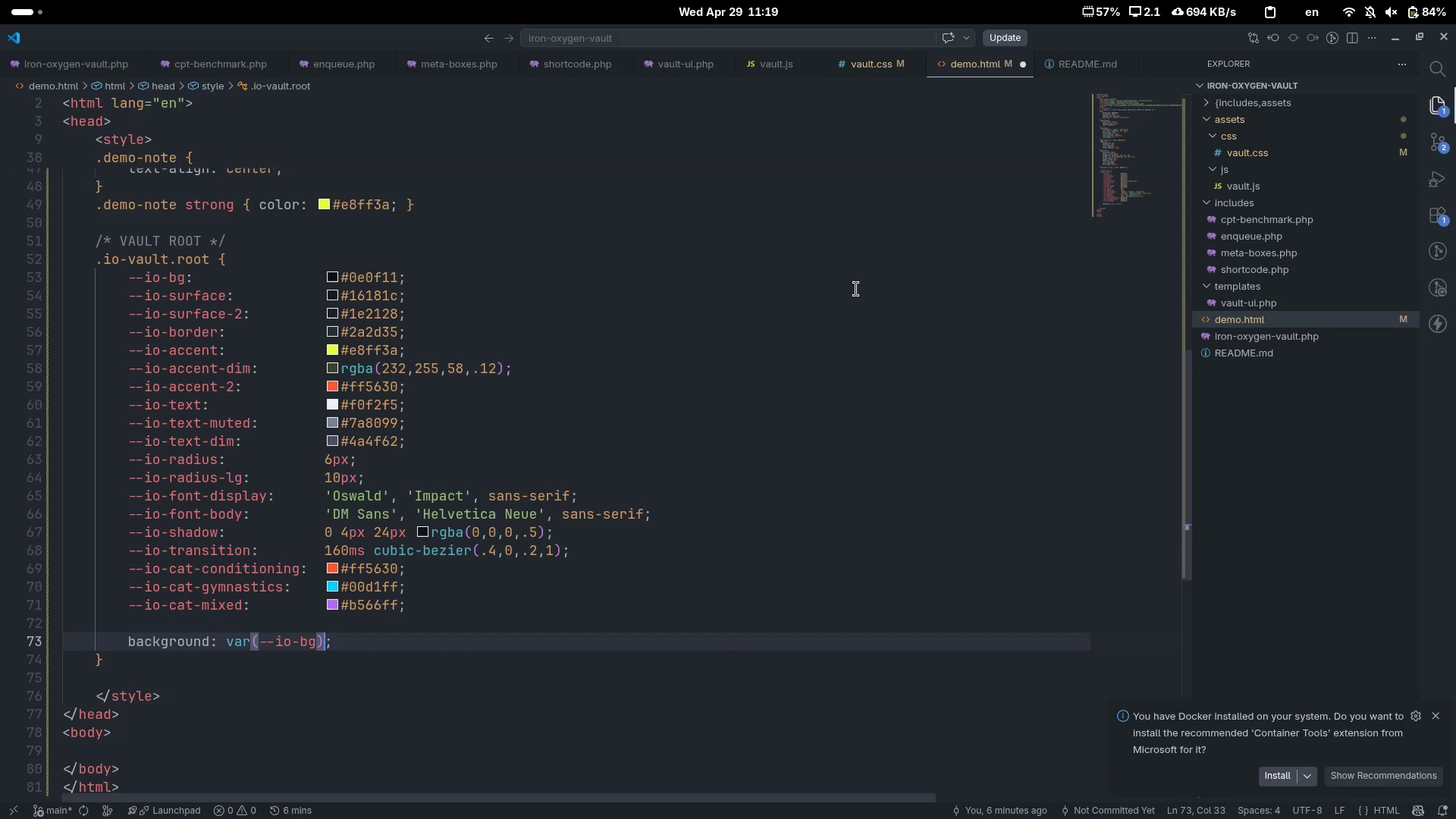 
 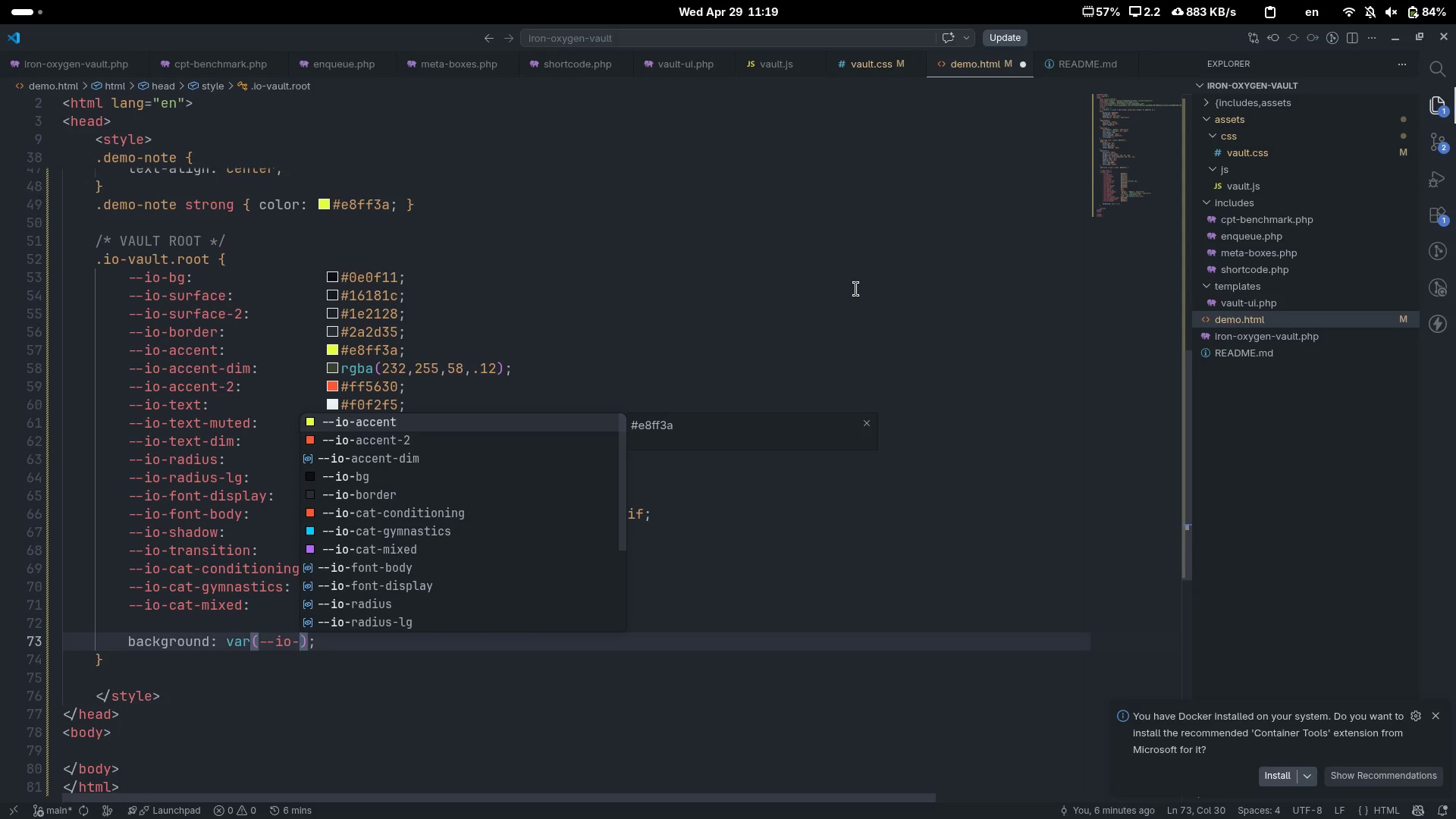 
key(ArrowRight)
 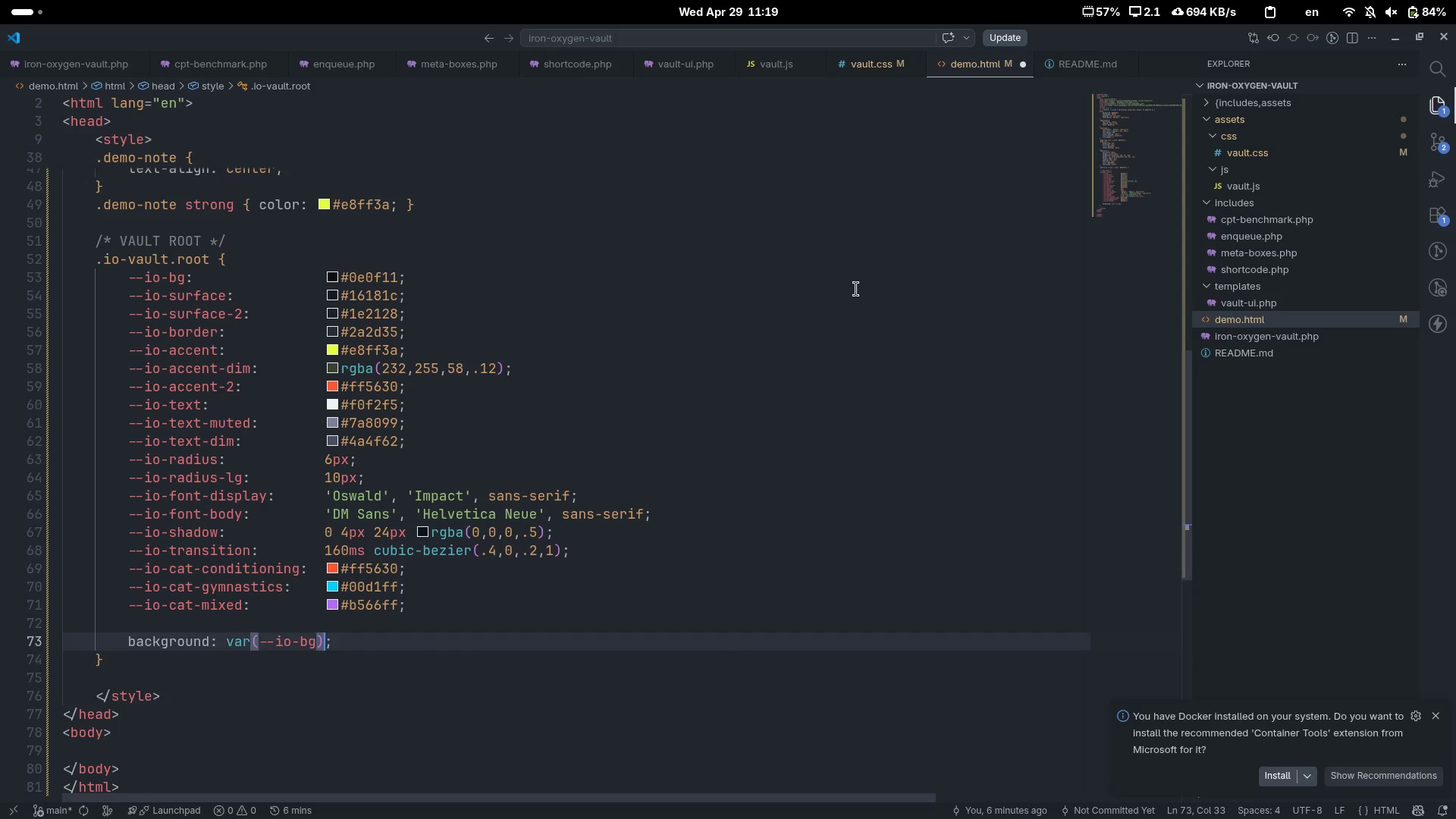 
key(Control+ControlLeft)
 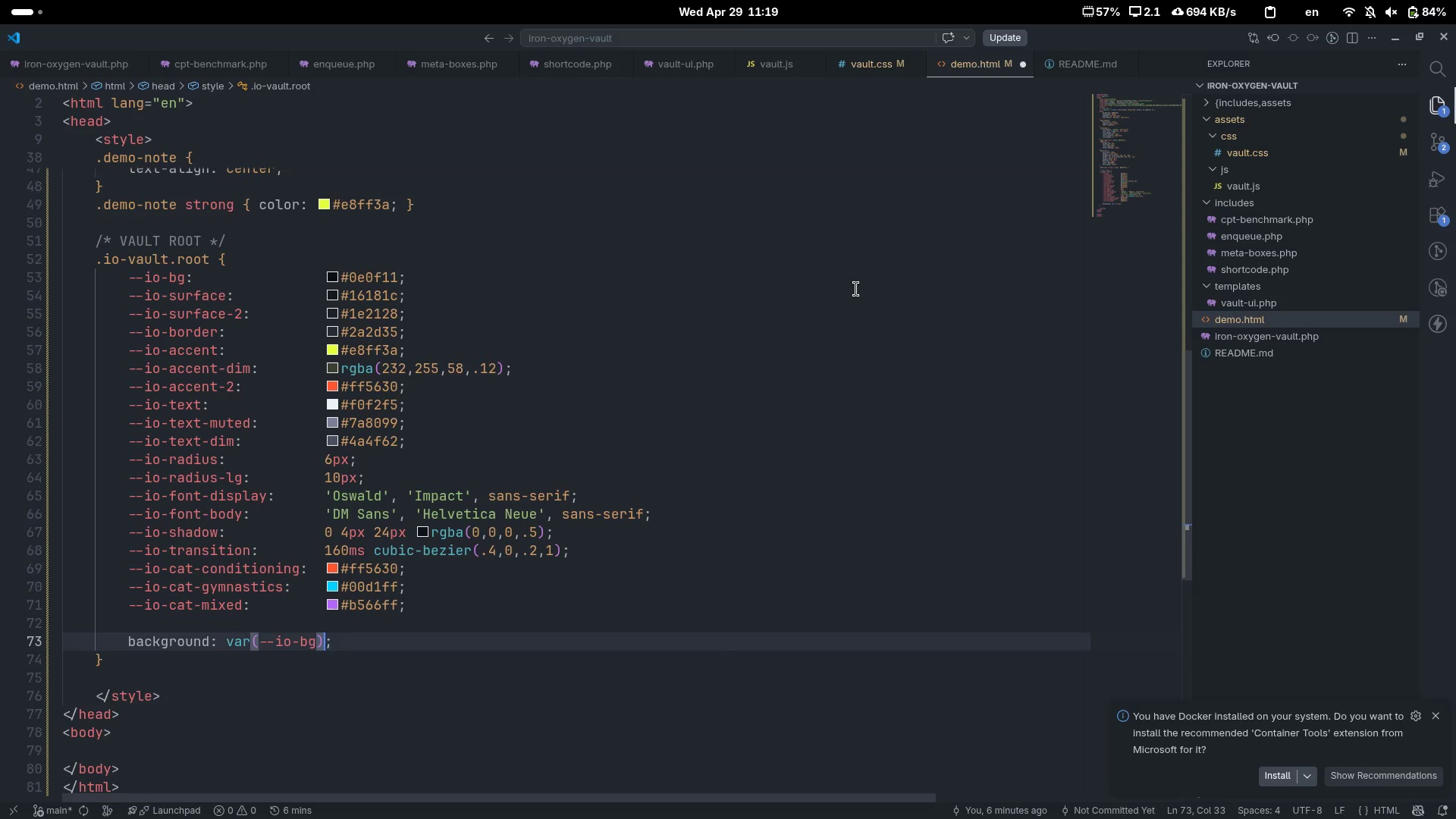 
key(Control+ArrowRight)
 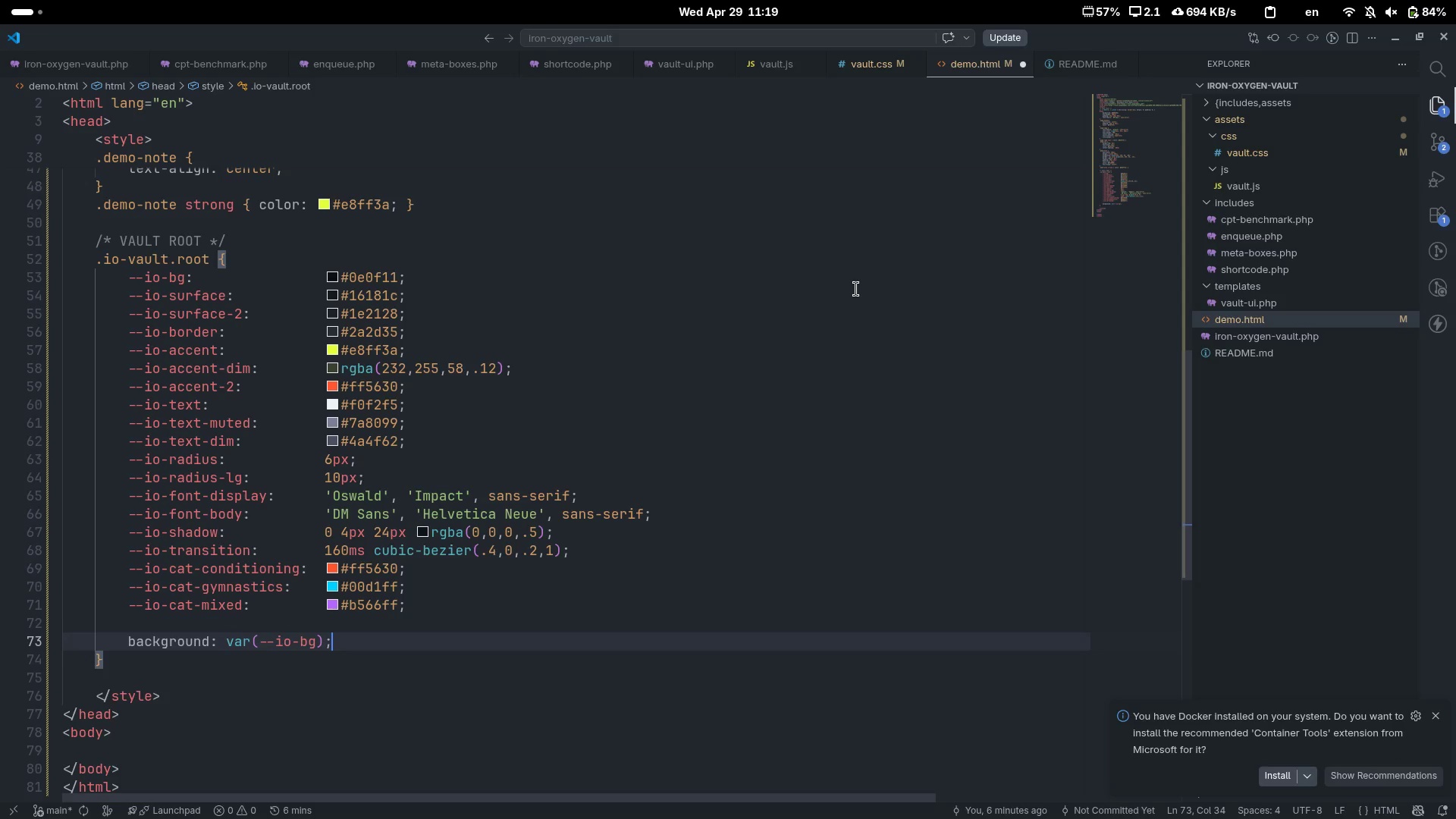 
key(Enter)
 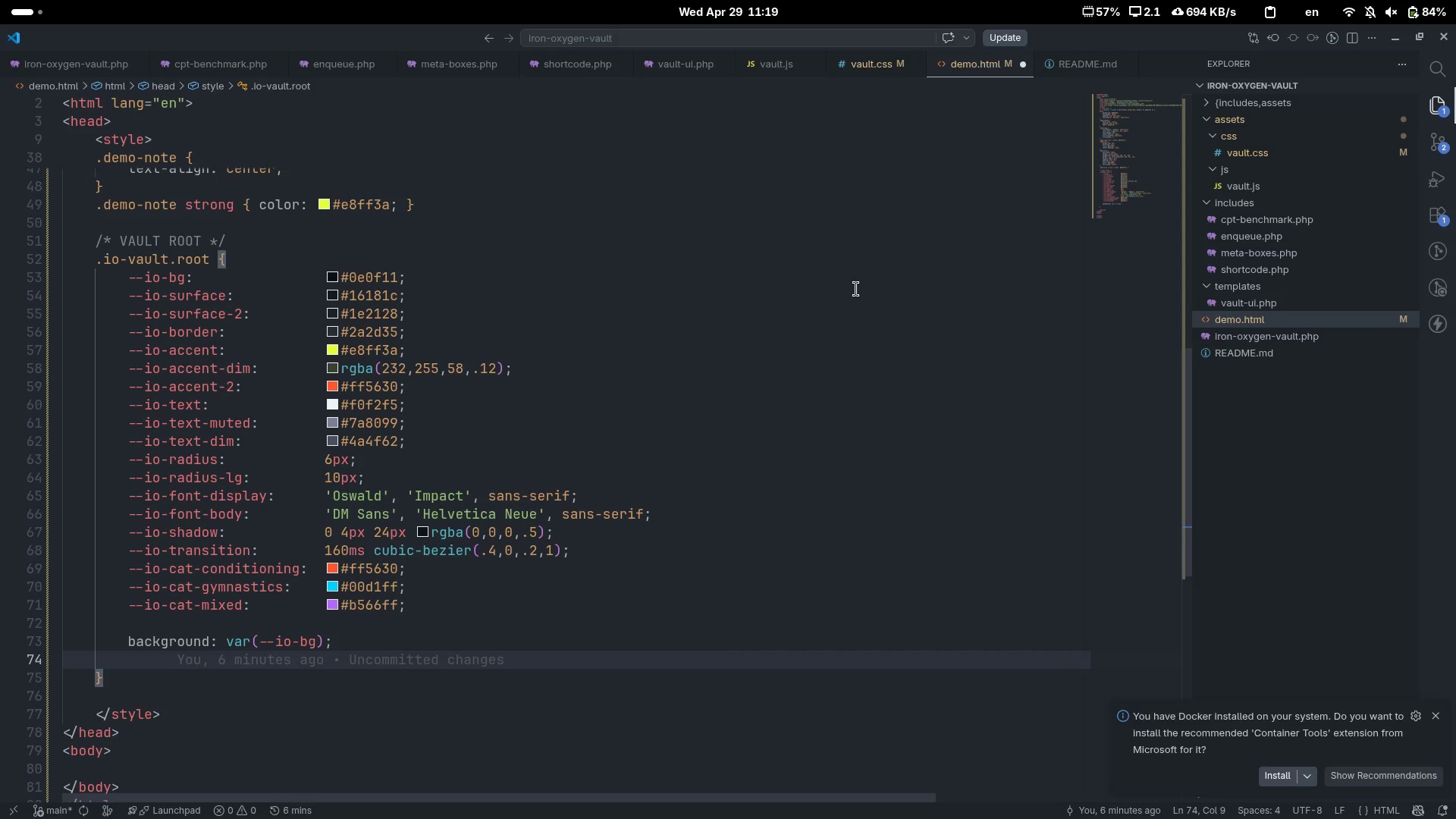 
type(colo)
key(Tab)
type(vr)
key(Tab)
type(--io-tex)
key(Tab)
 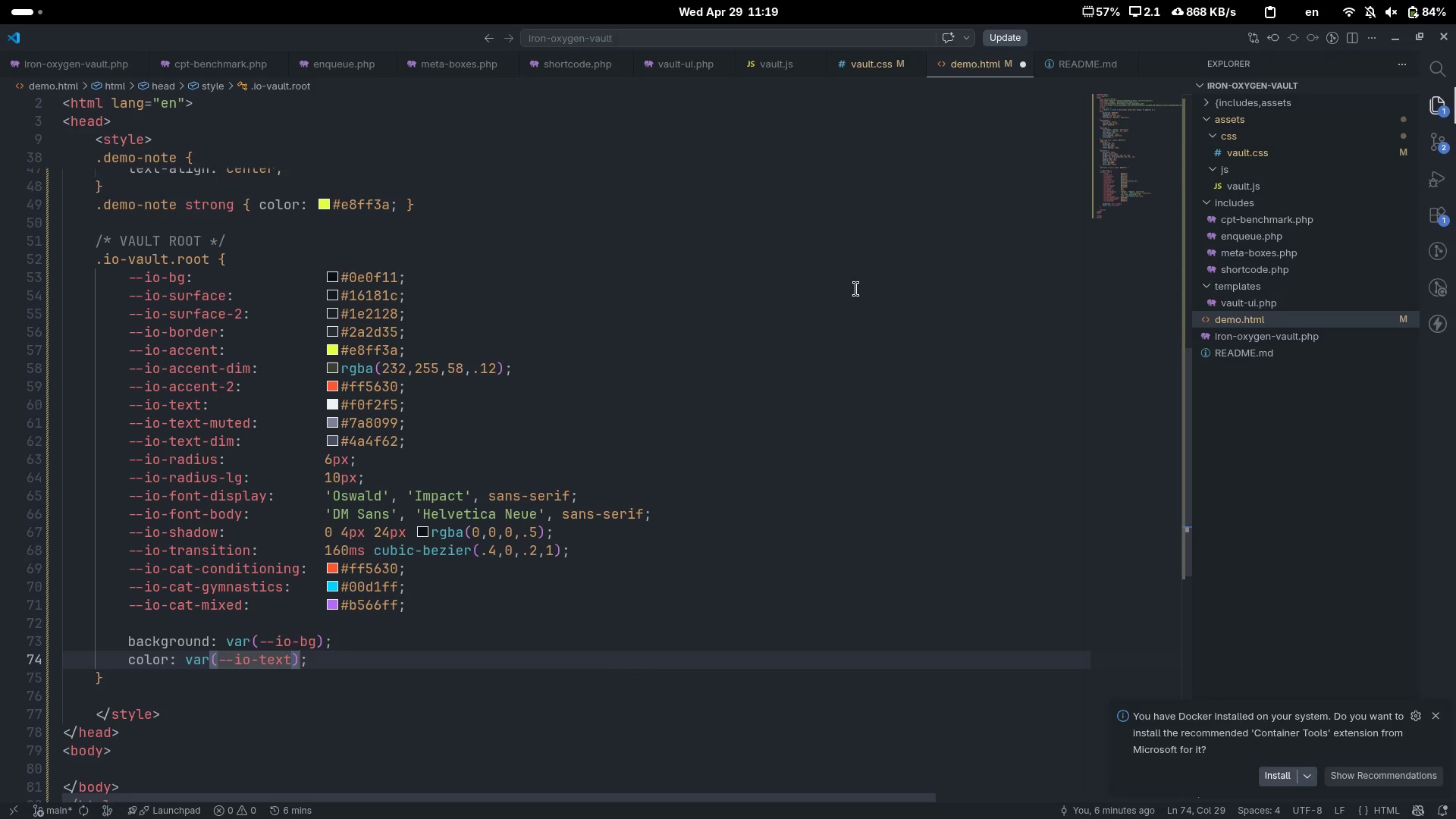 
key(ArrowRight)
 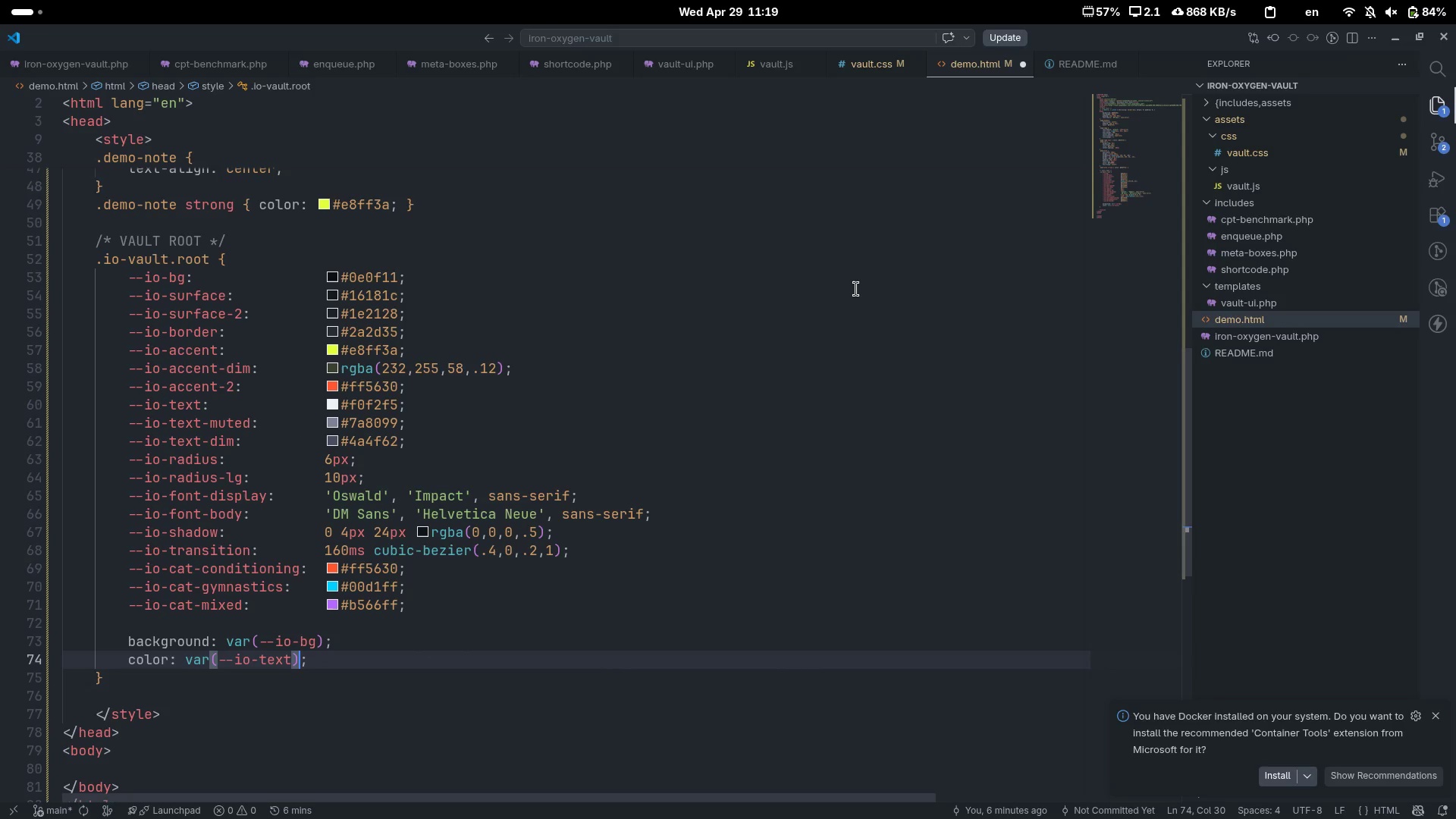 
key(ArrowRight)
 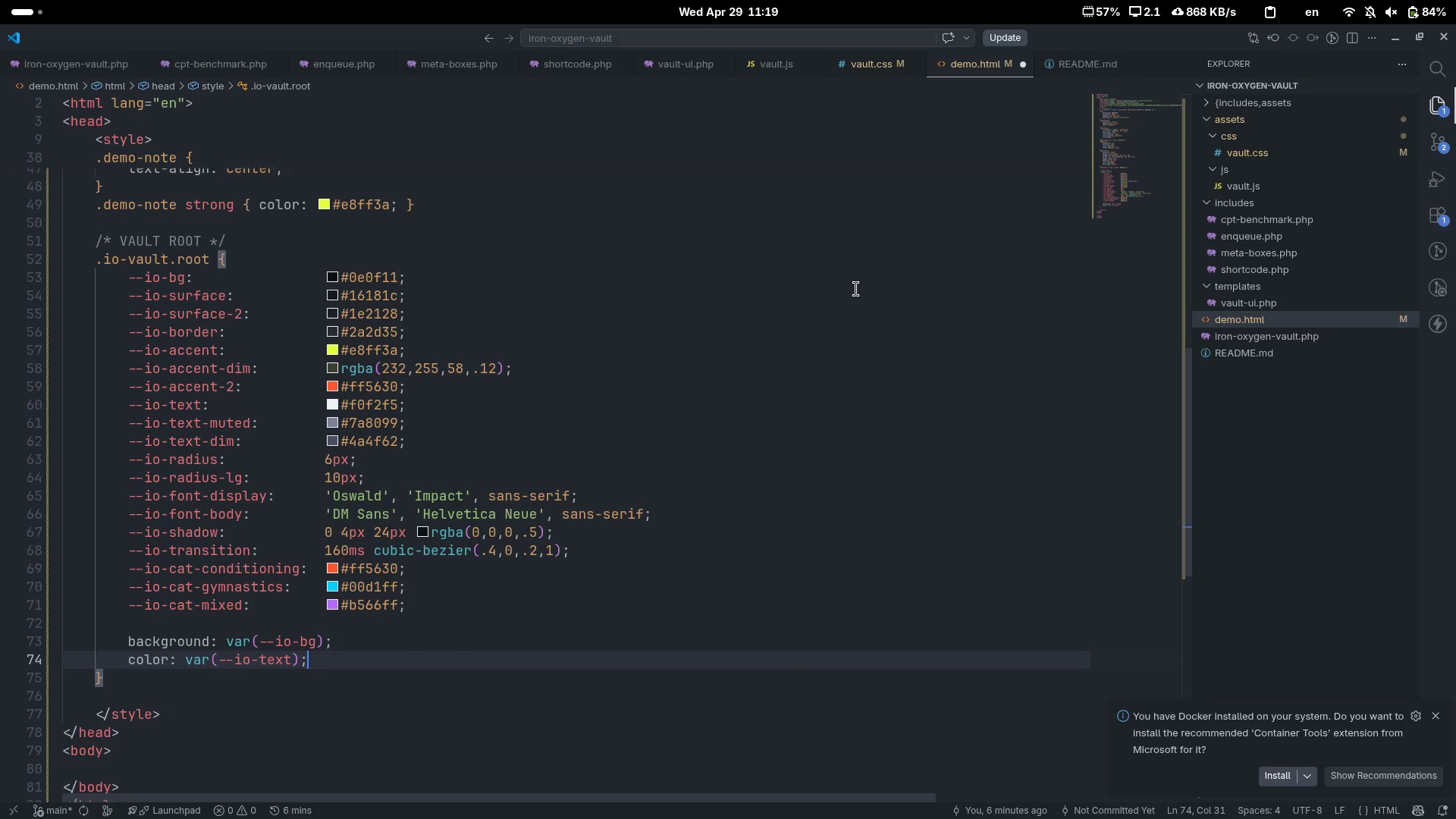 
key(Enter)
 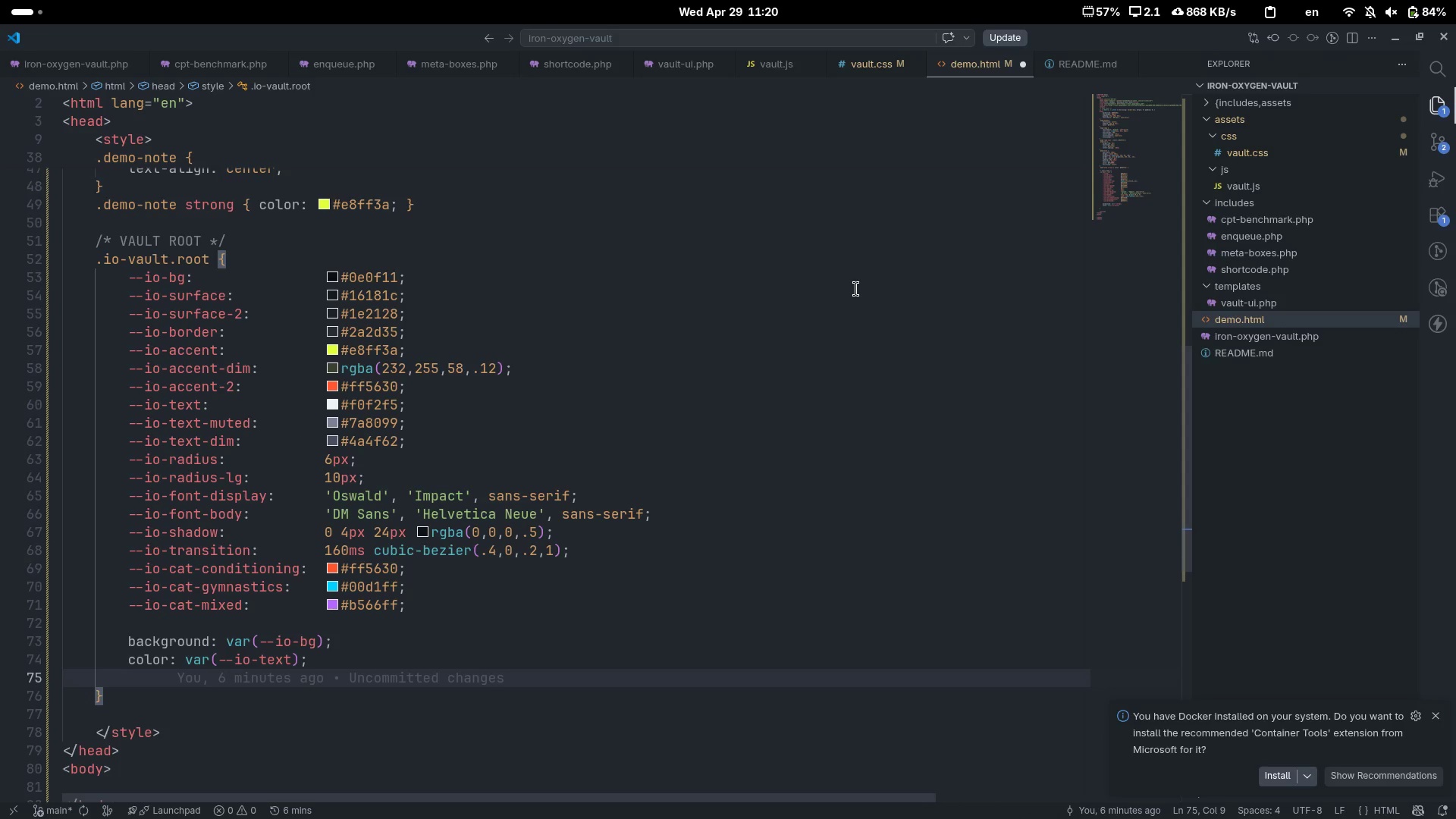 
type(font-facn)
key(Backspace)
key(Backspace)
key(Backspace)
type(m)
key(Backspace)
type(ami)
key(Tab)
type(var(--io-font)
 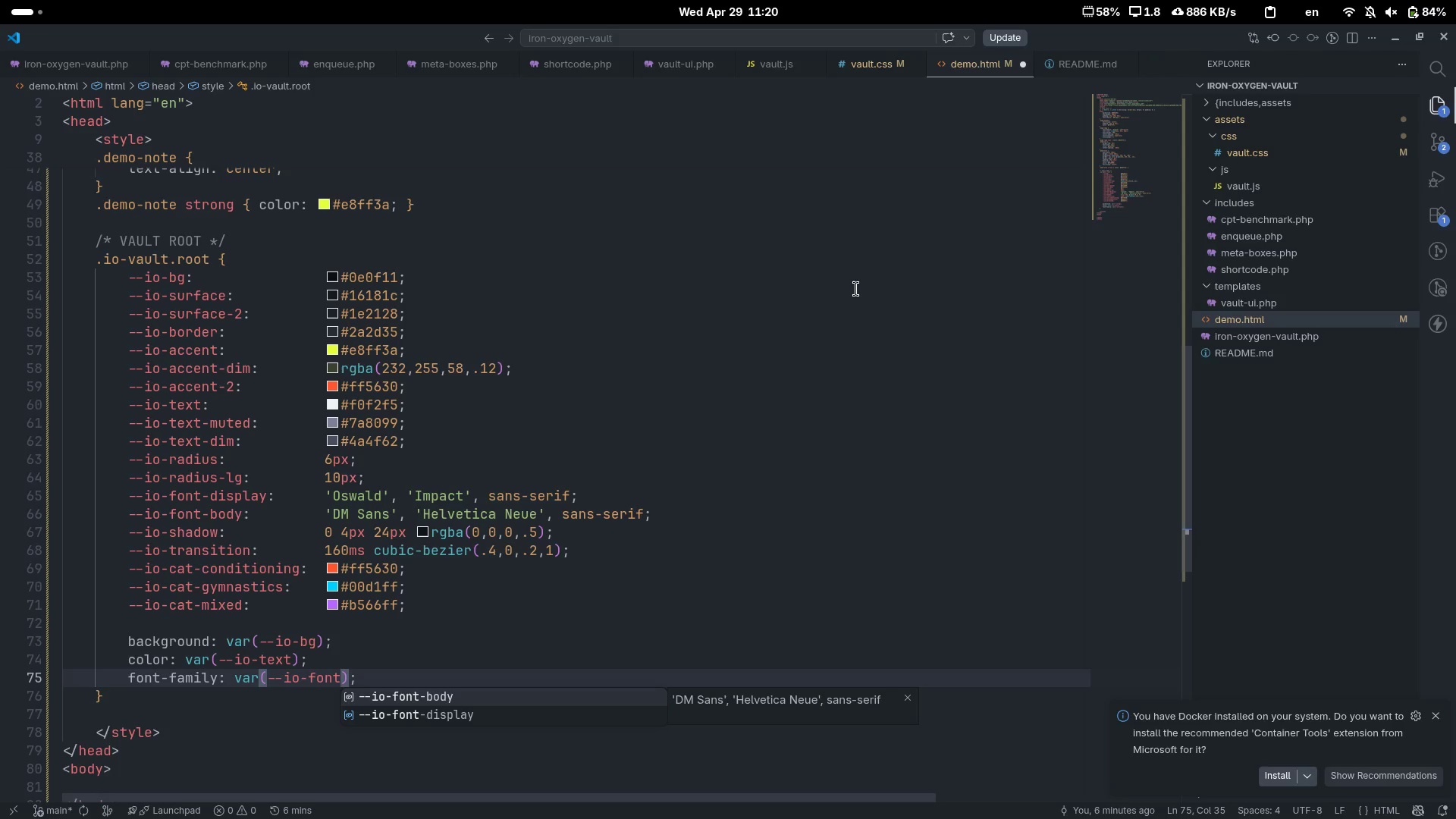 
key(Enter)
 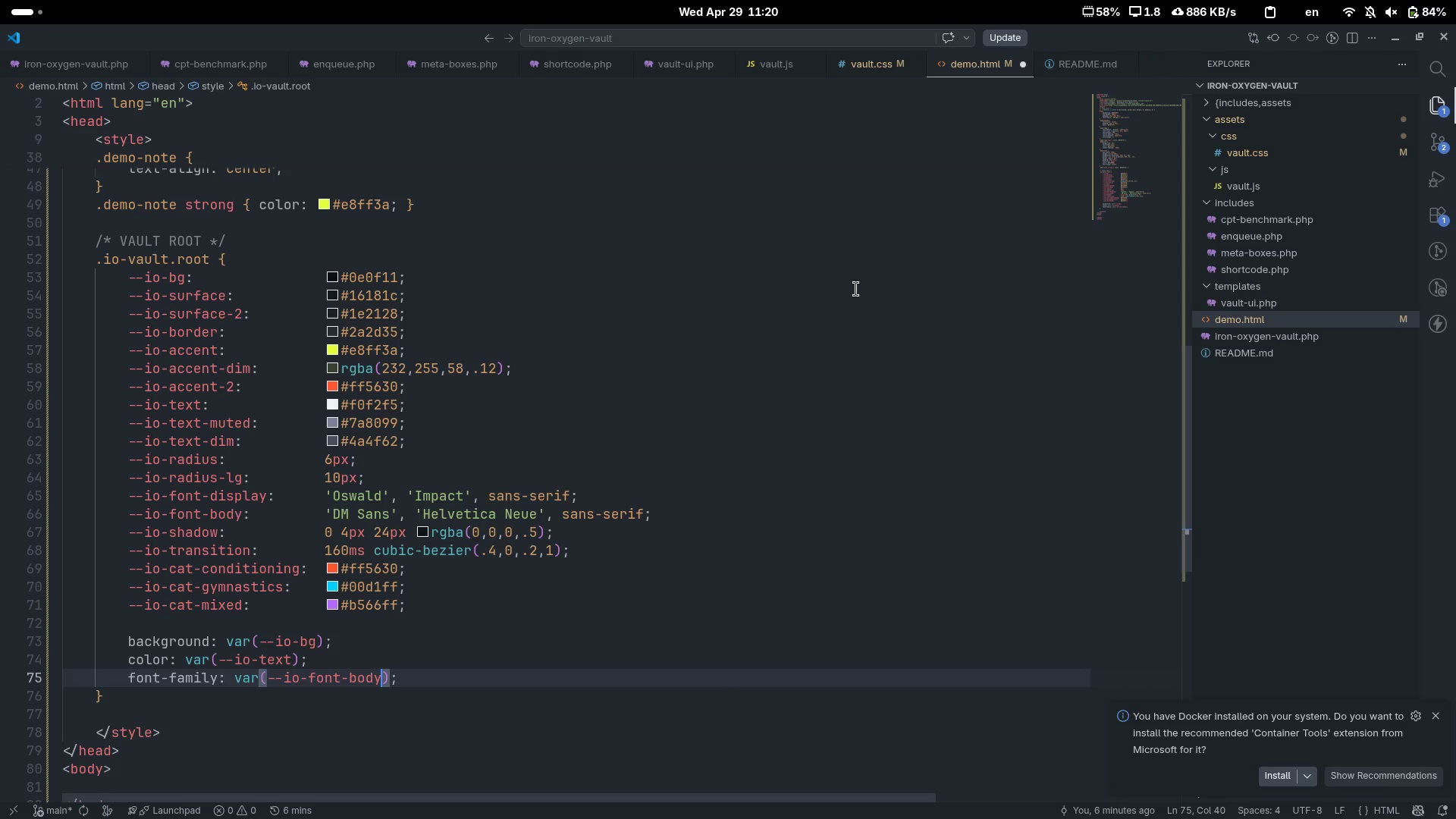 
key(ArrowRight)
 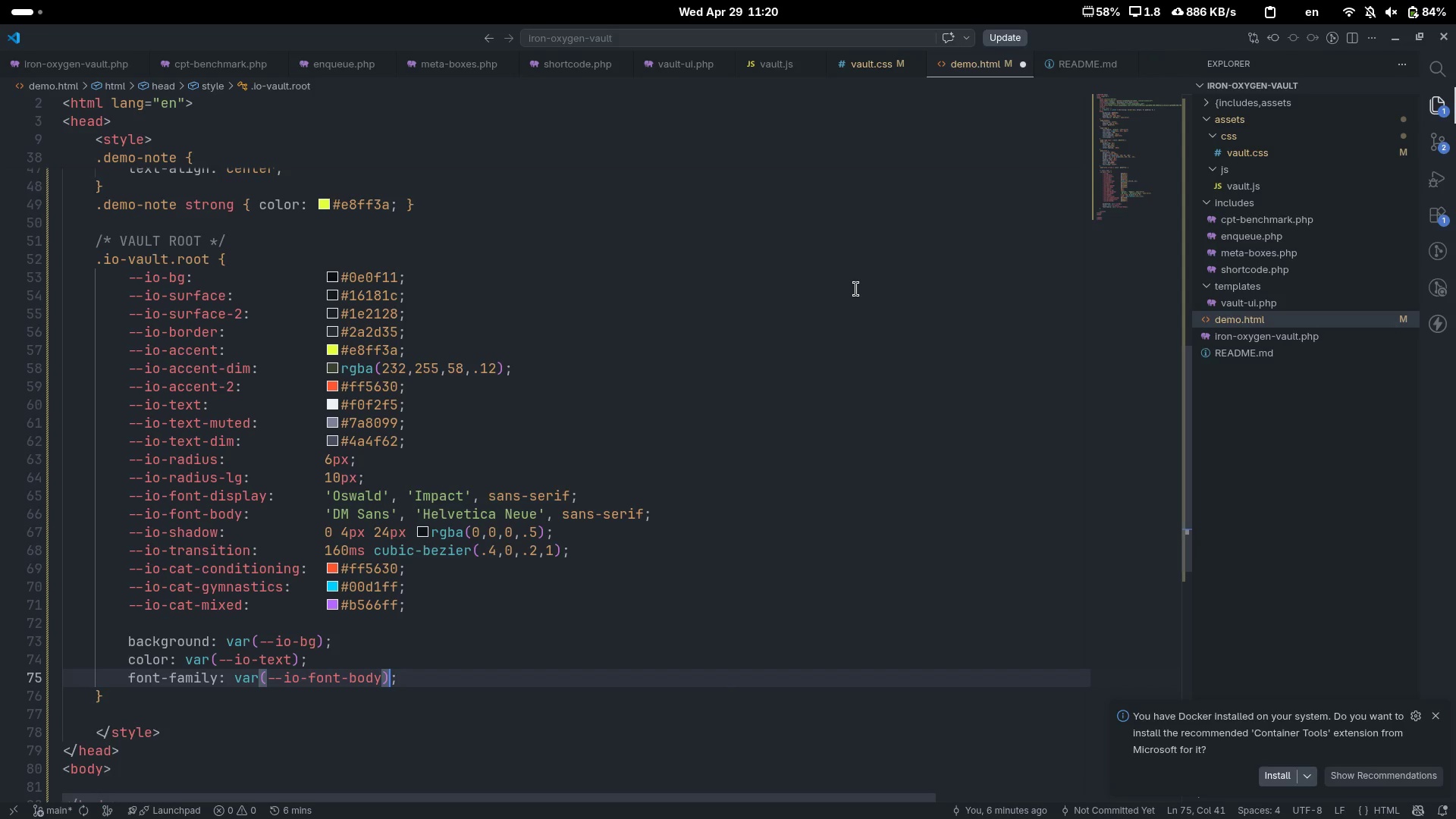 
key(ArrowRight)
 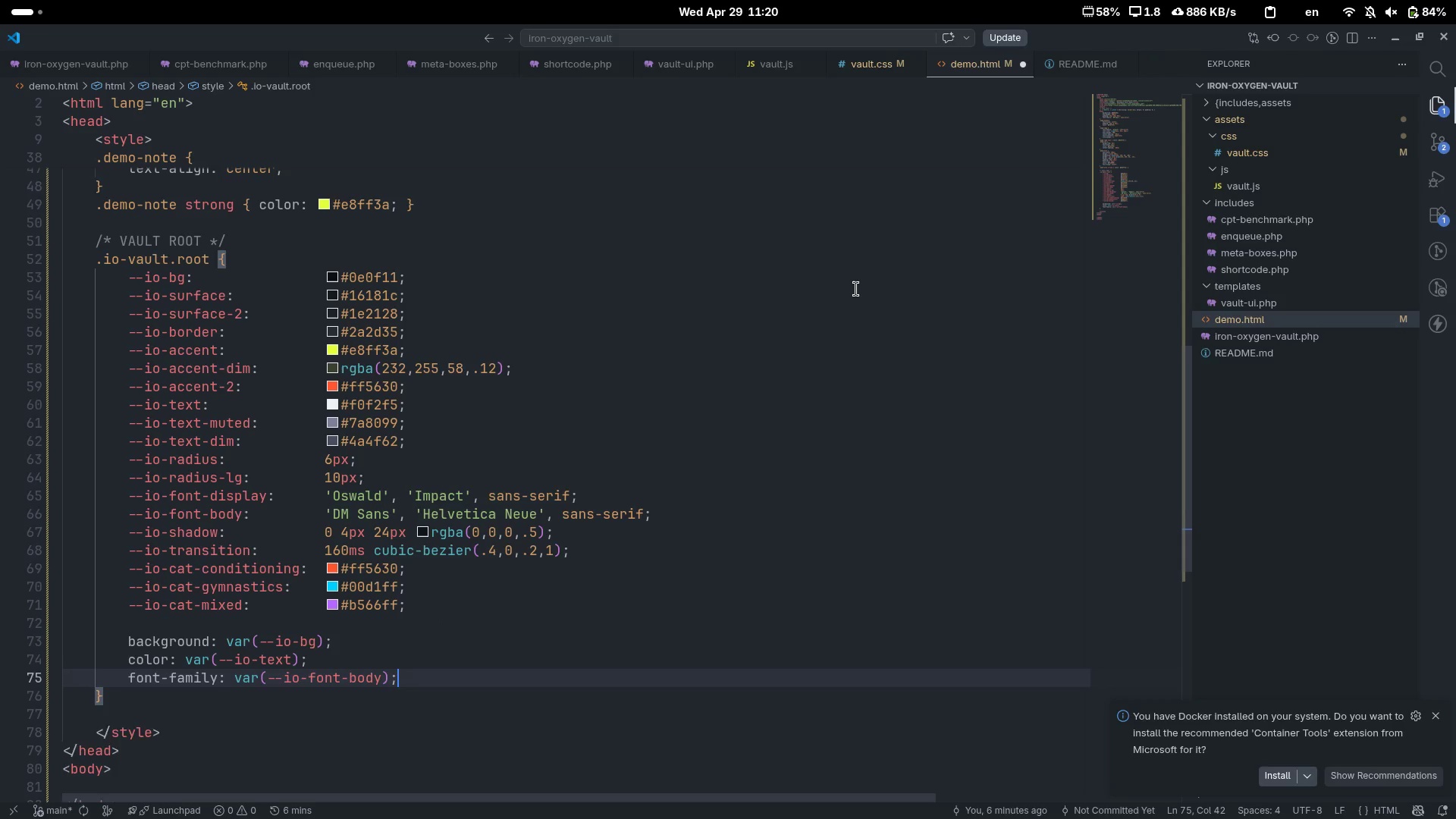 
key(Enter)
 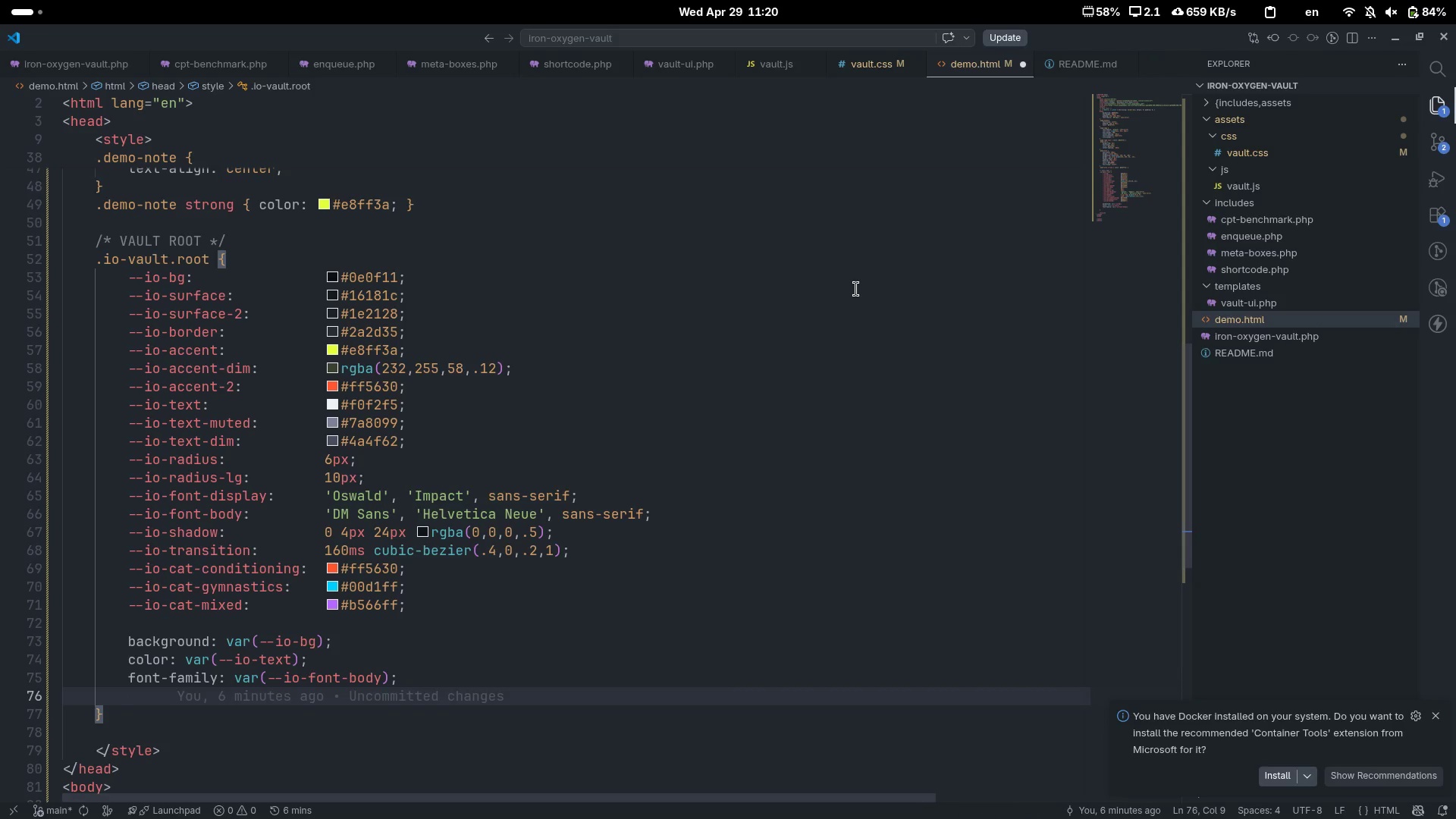 
type(s)
key(Backspace)
type(font-siz)
key(Tab)
type(15px)
 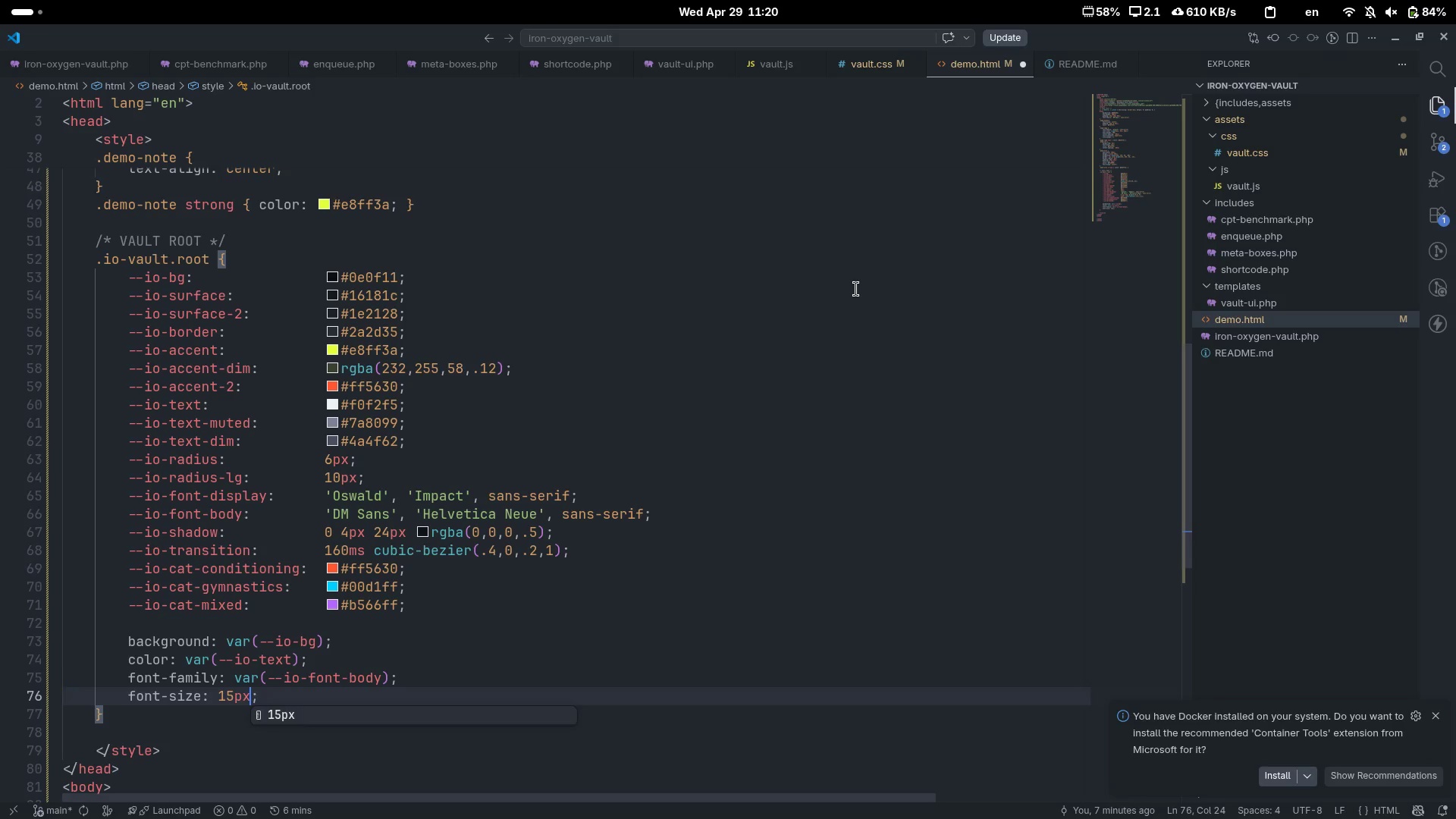 
key(ArrowRight)
 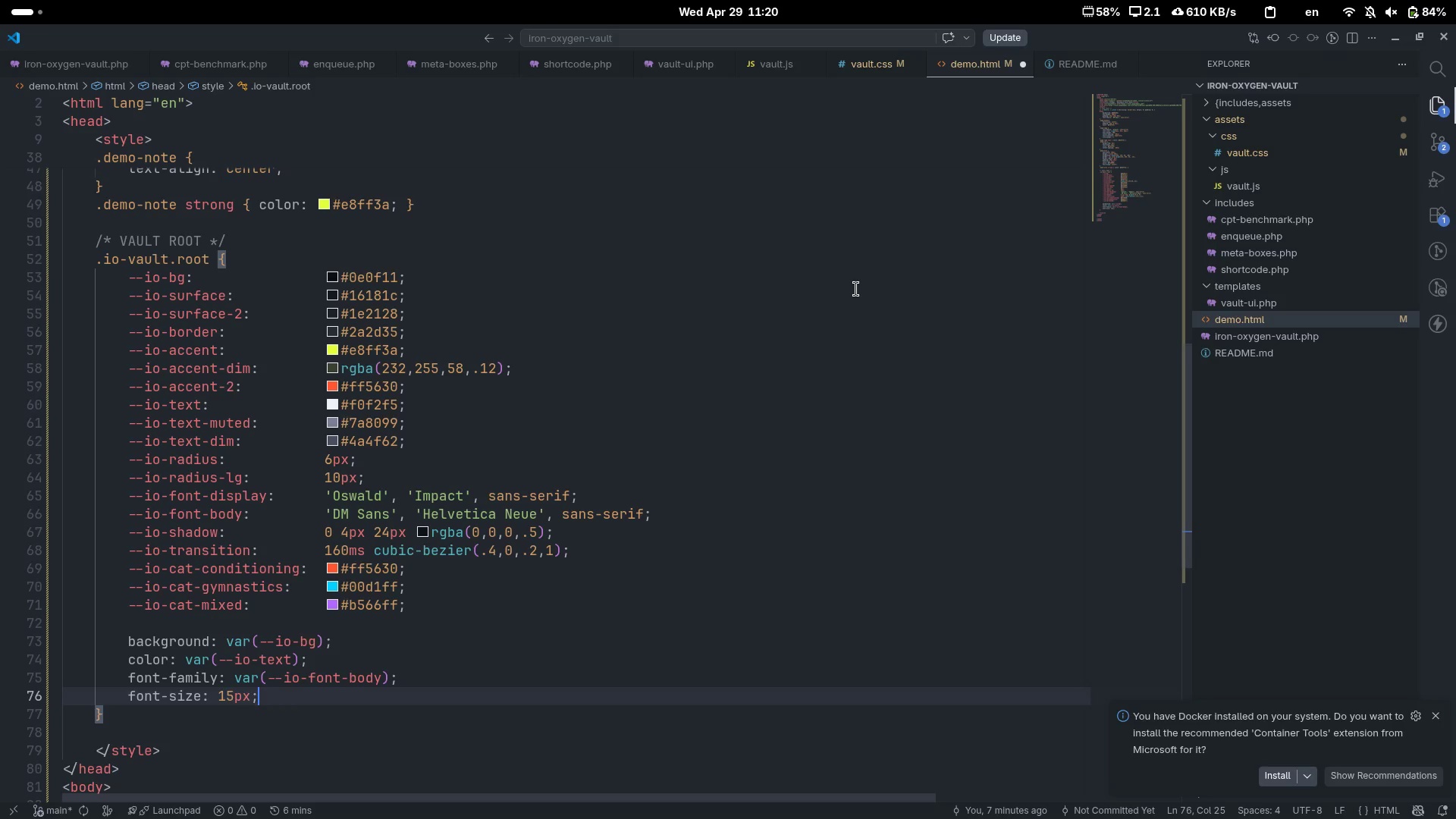 
key(Enter)
 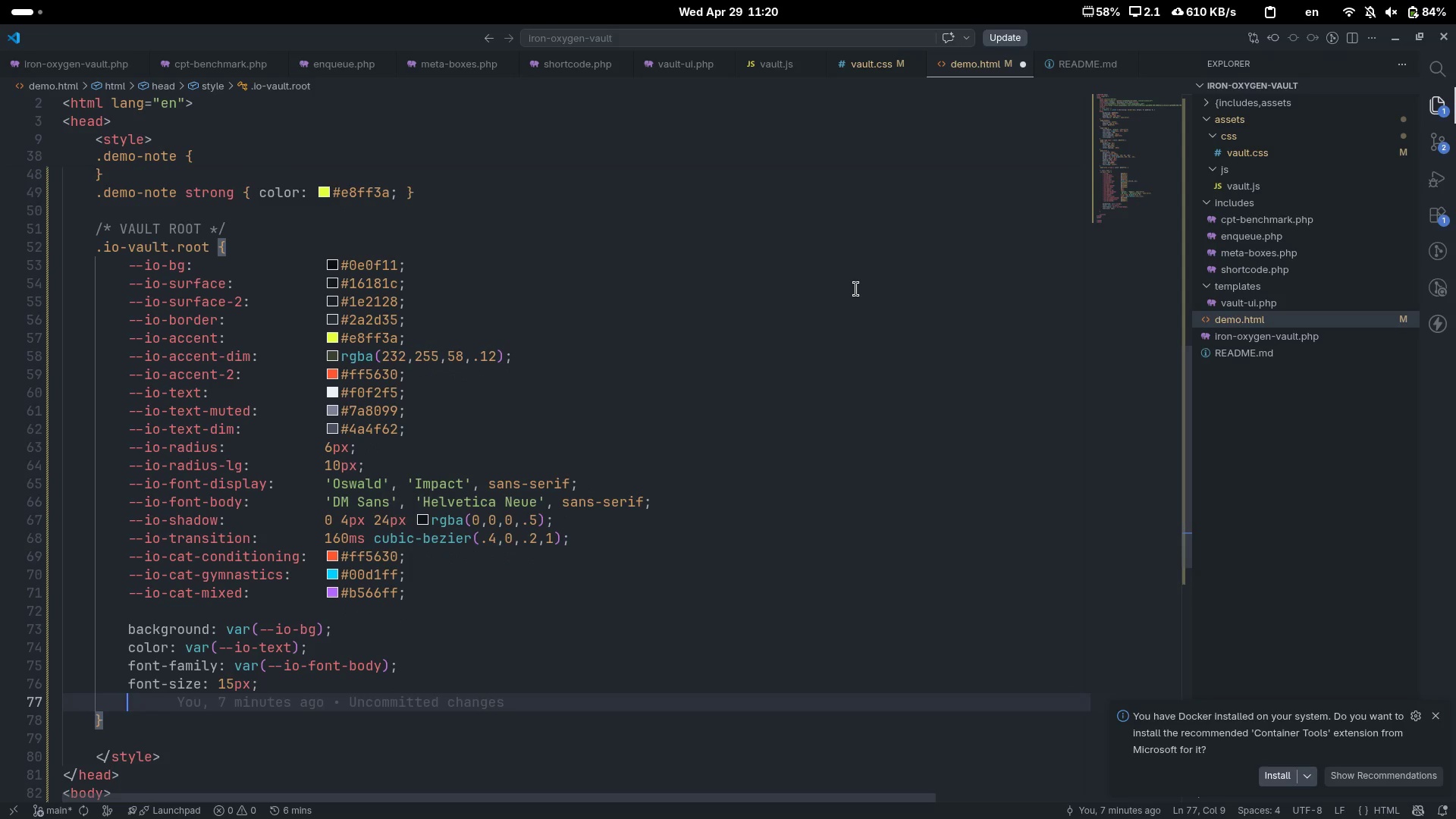 
type(line-hr)
key(Backspace)
type(ei)
key(Tab)
 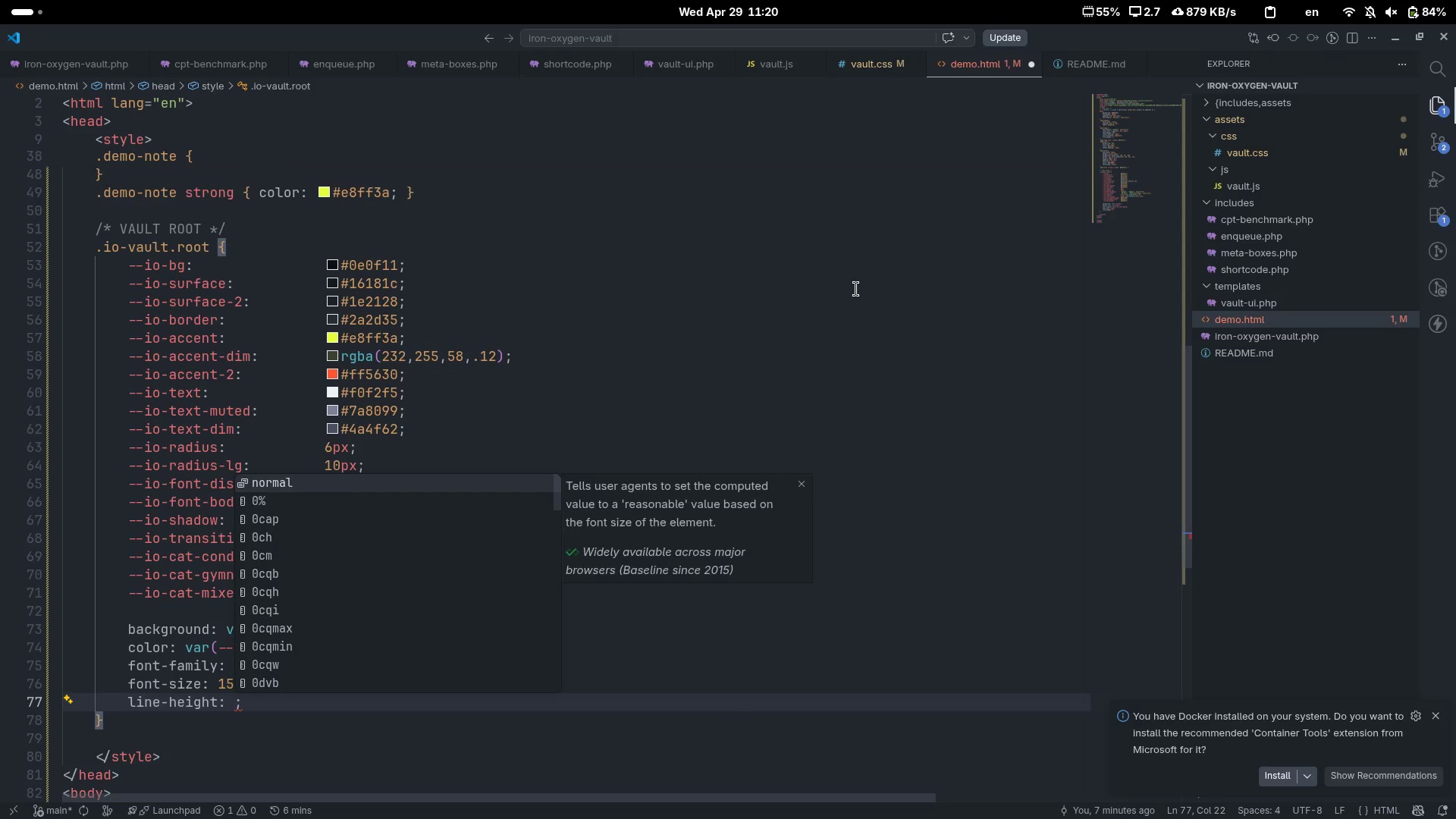 
scroll: coordinate [856, 289], scroll_direction: down, amount: 11.0
 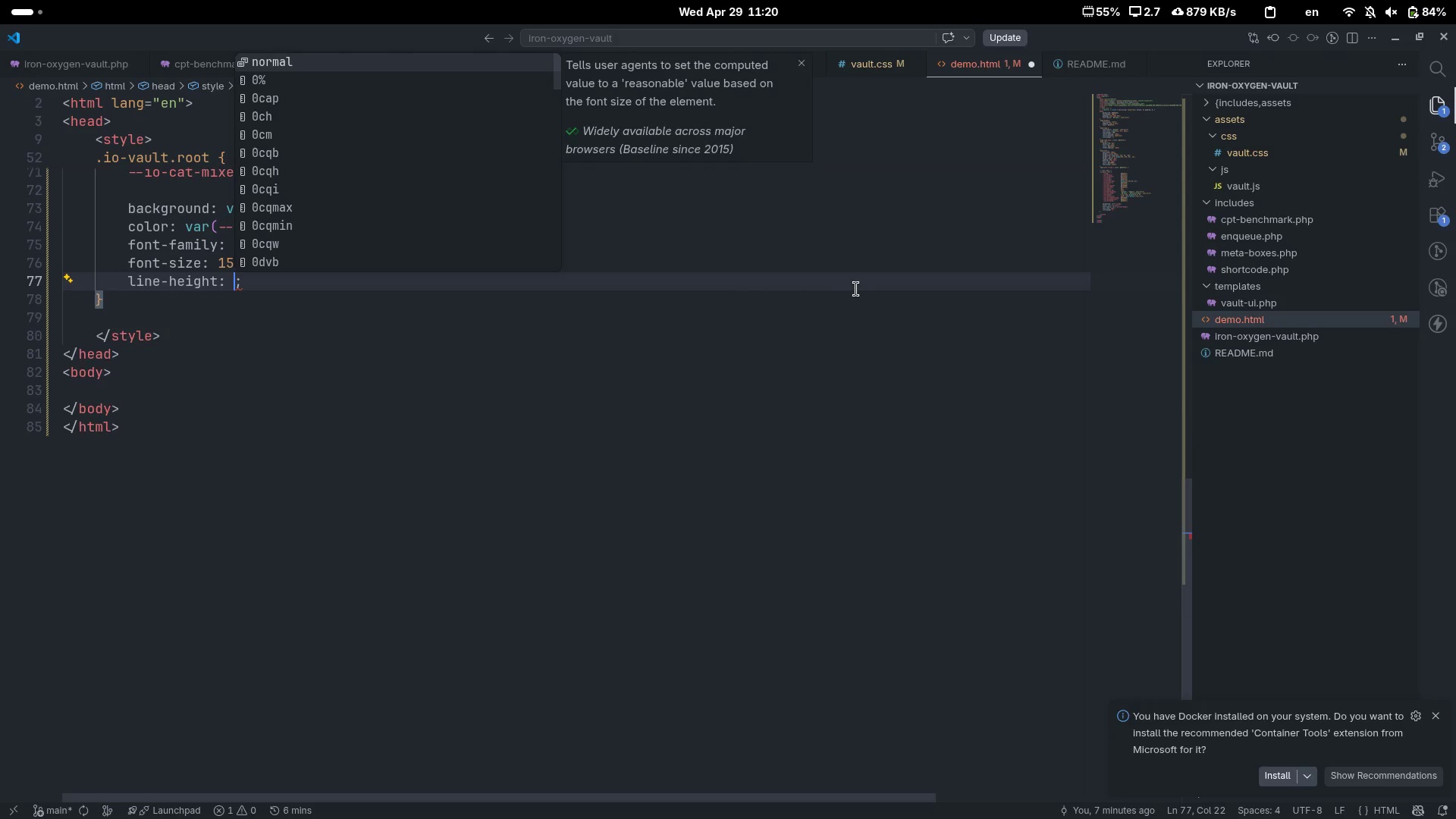 
key(1)
 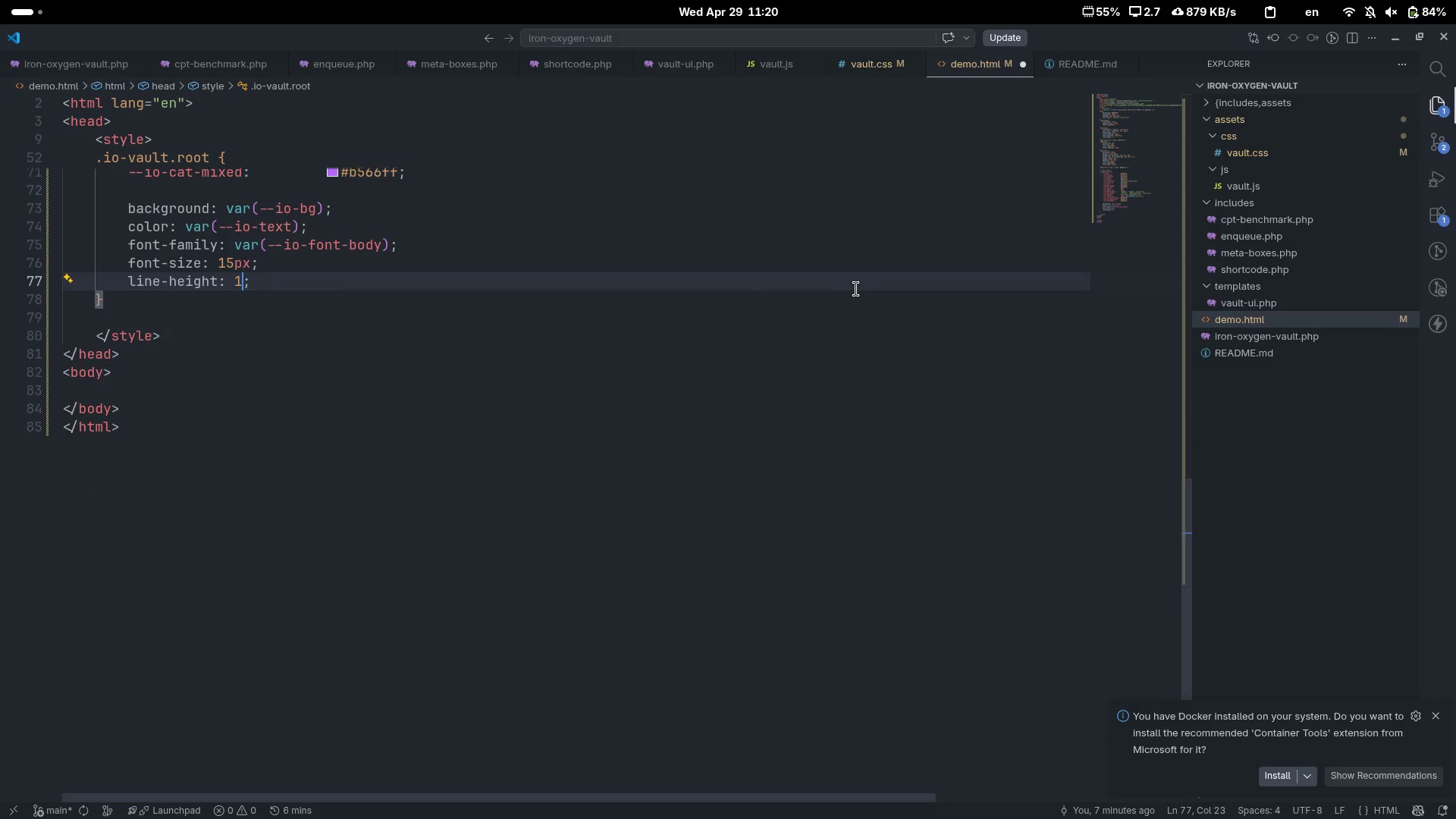 
key(Period)
 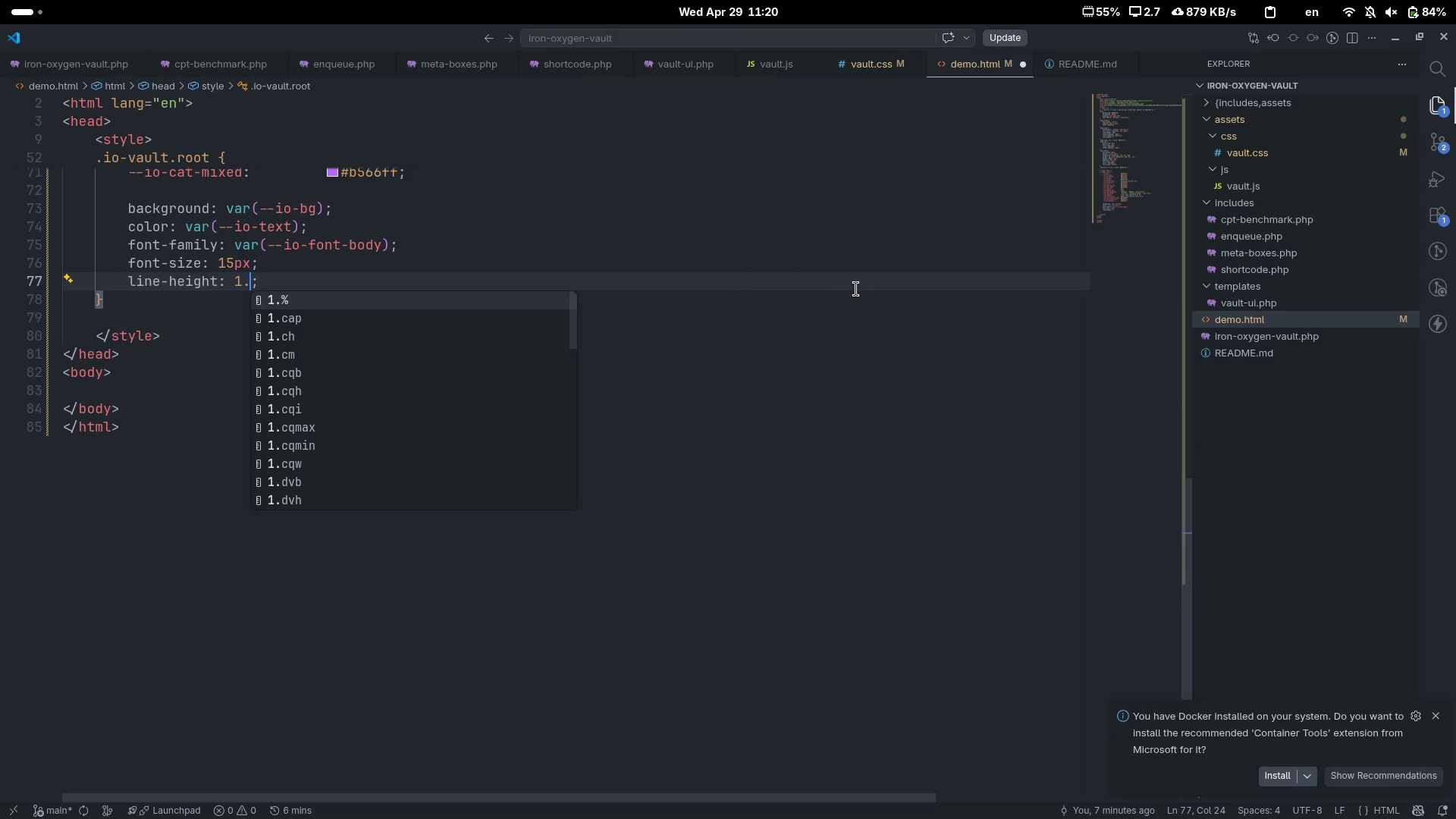 
key(6)
 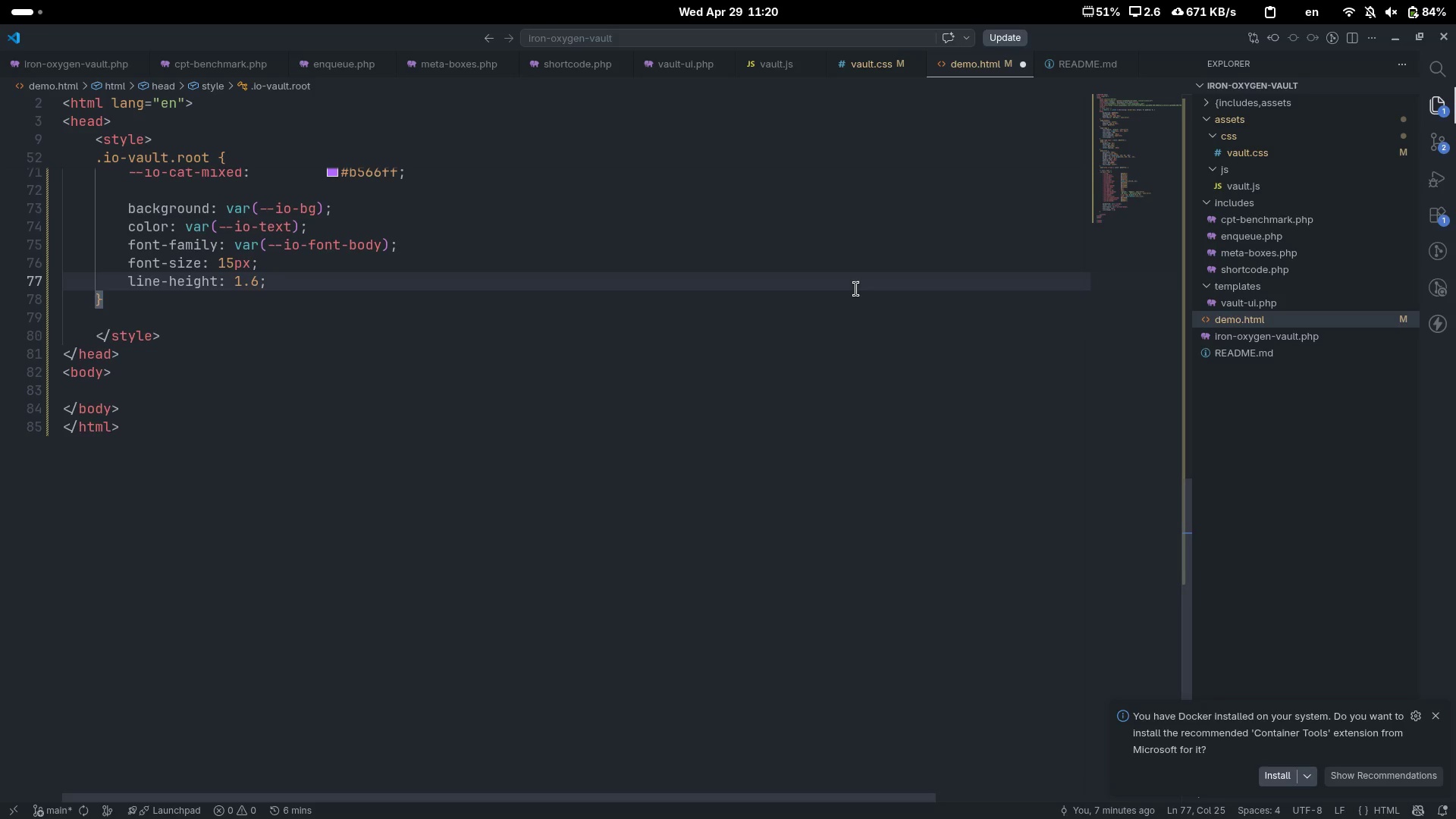 
key(ArrowRight)
 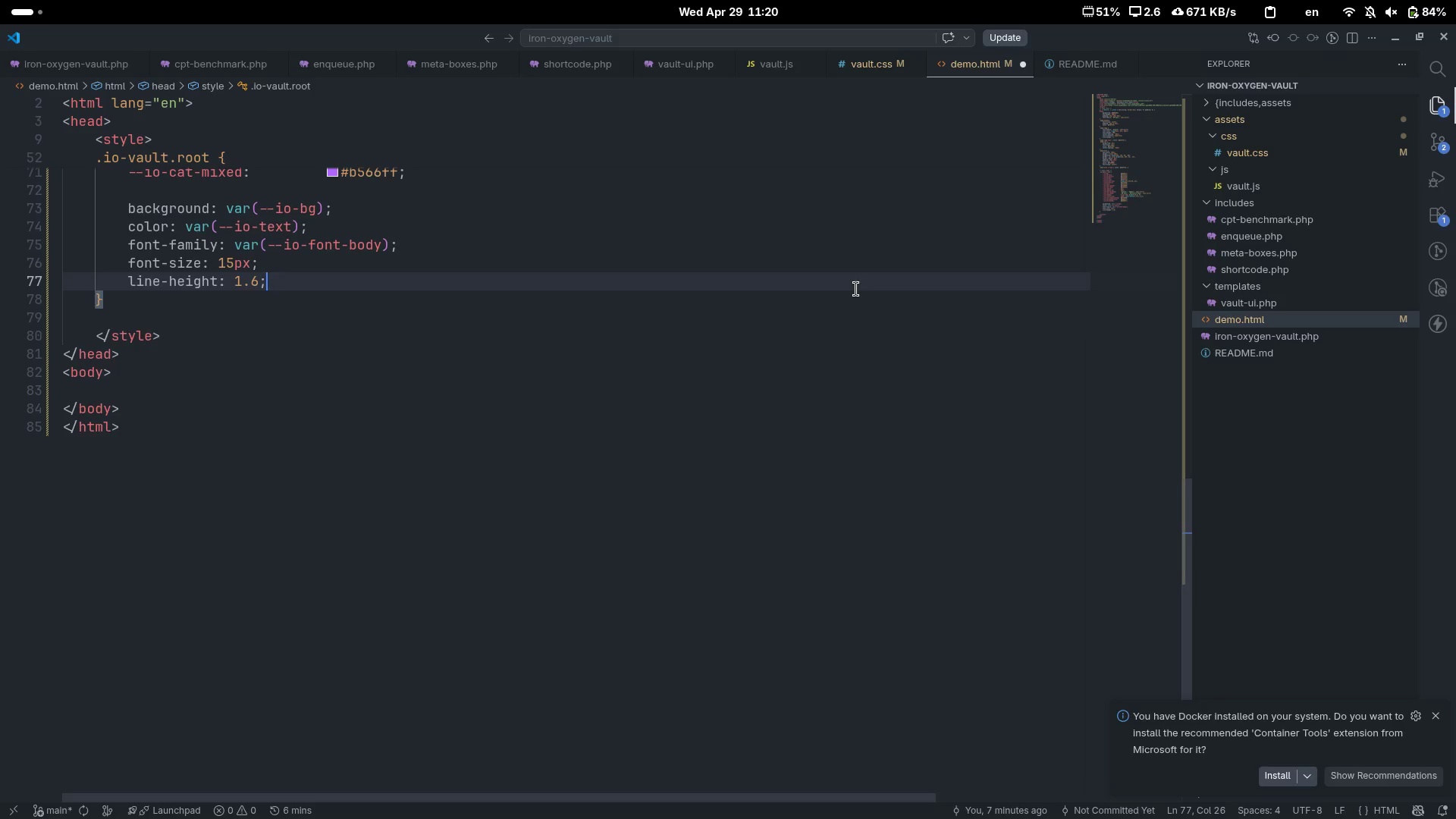 
key(Enter)
 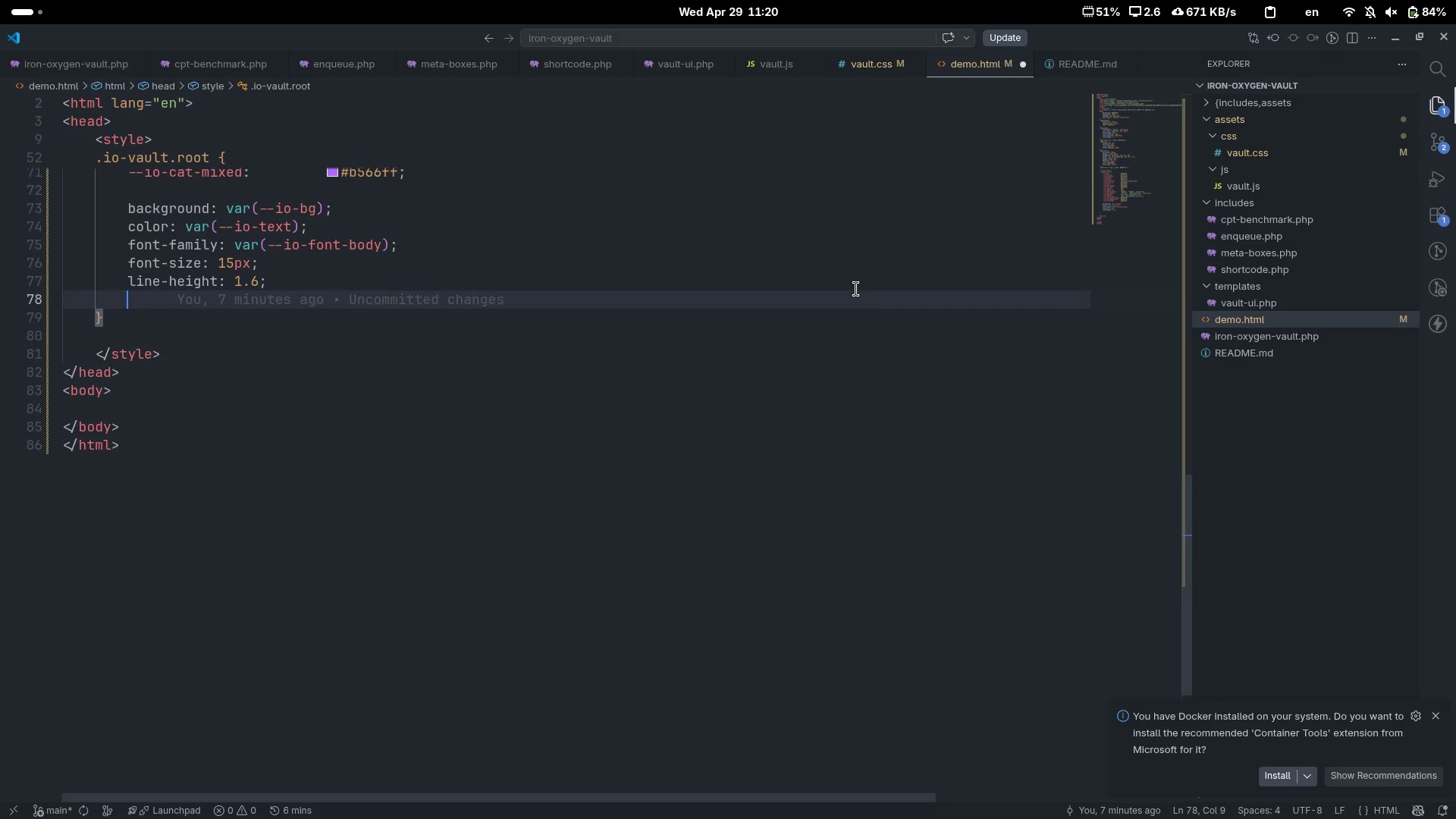 
type(borde)
 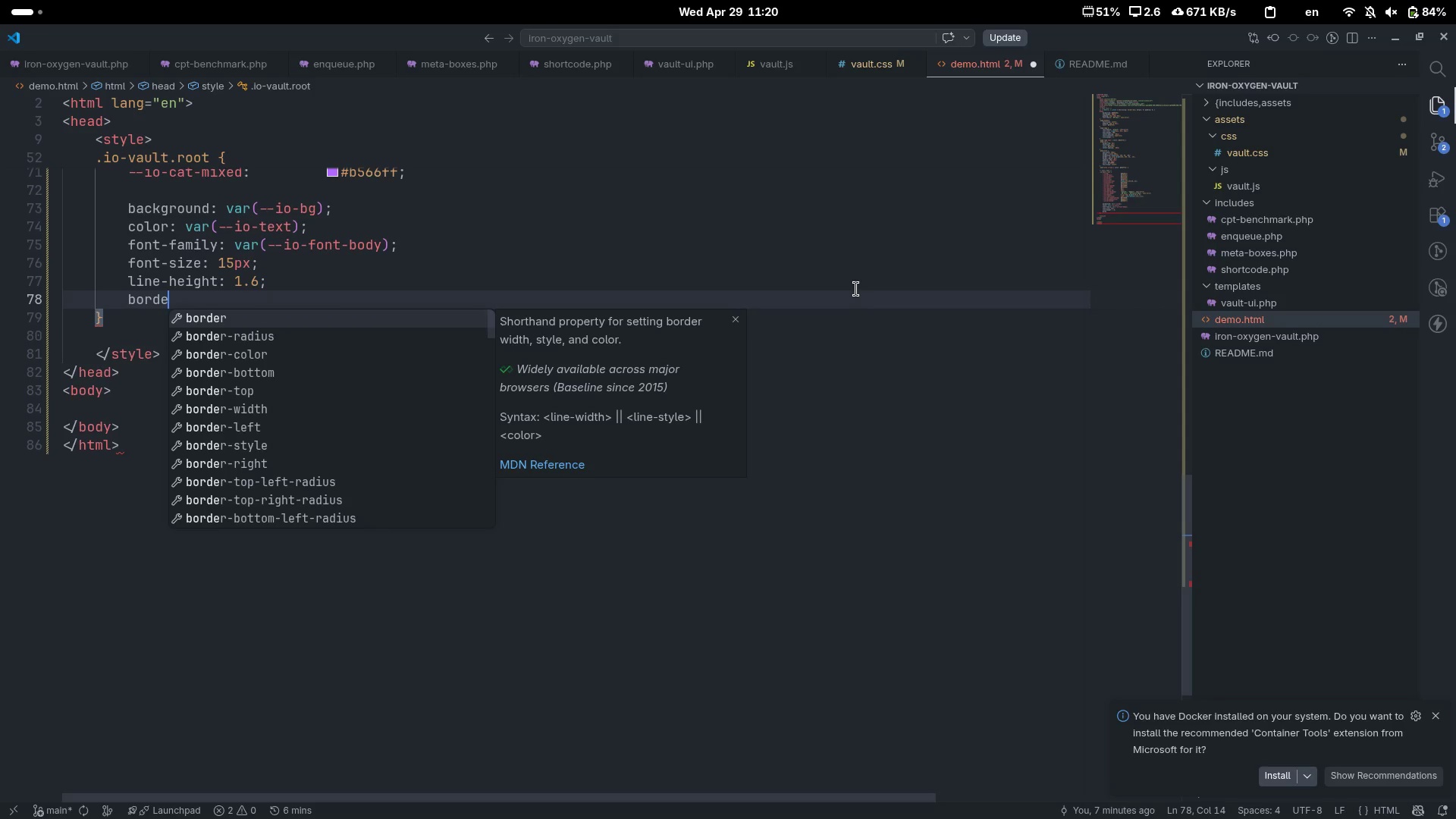 
key(ArrowDown)
 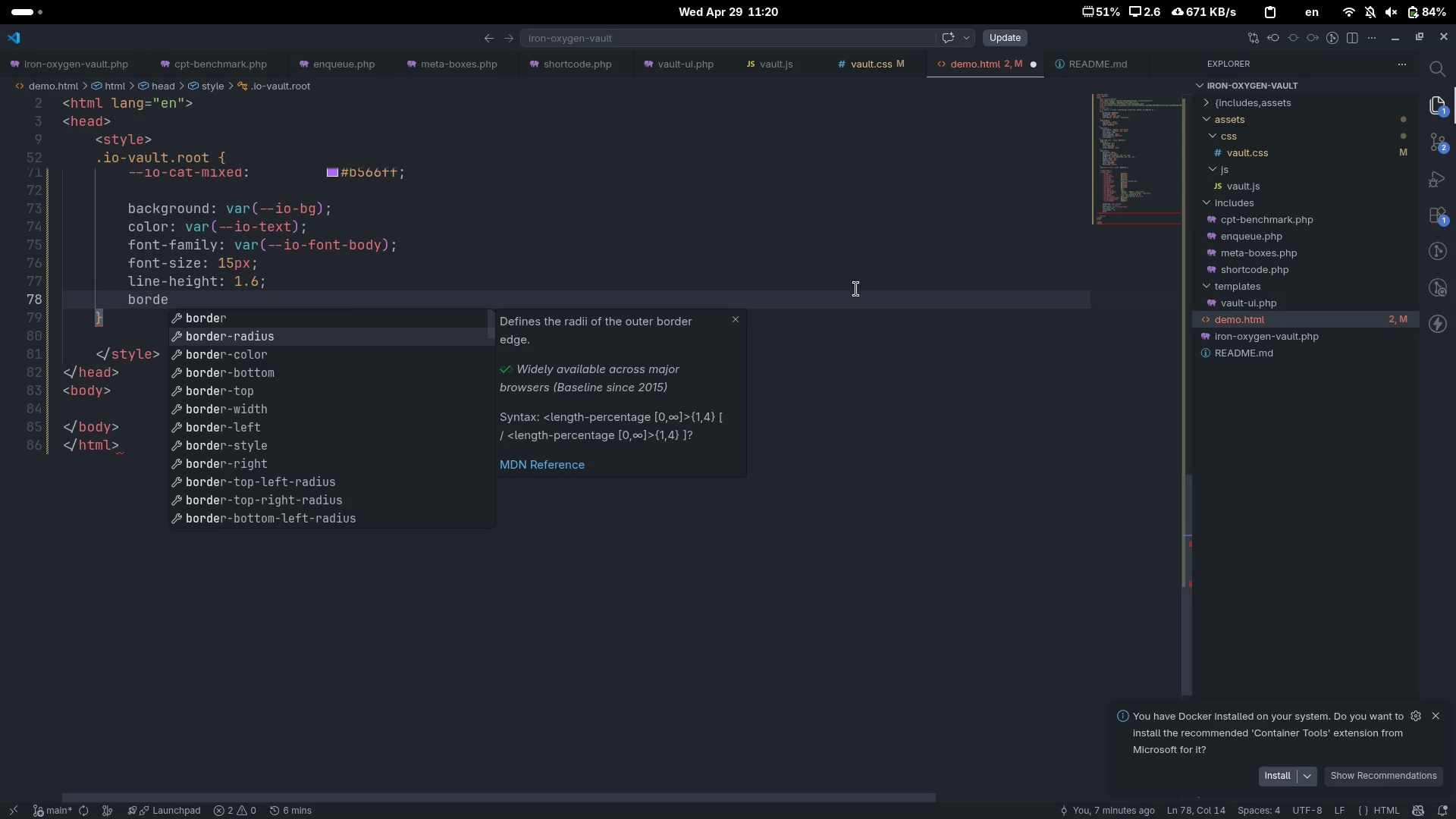 
key(Enter)
 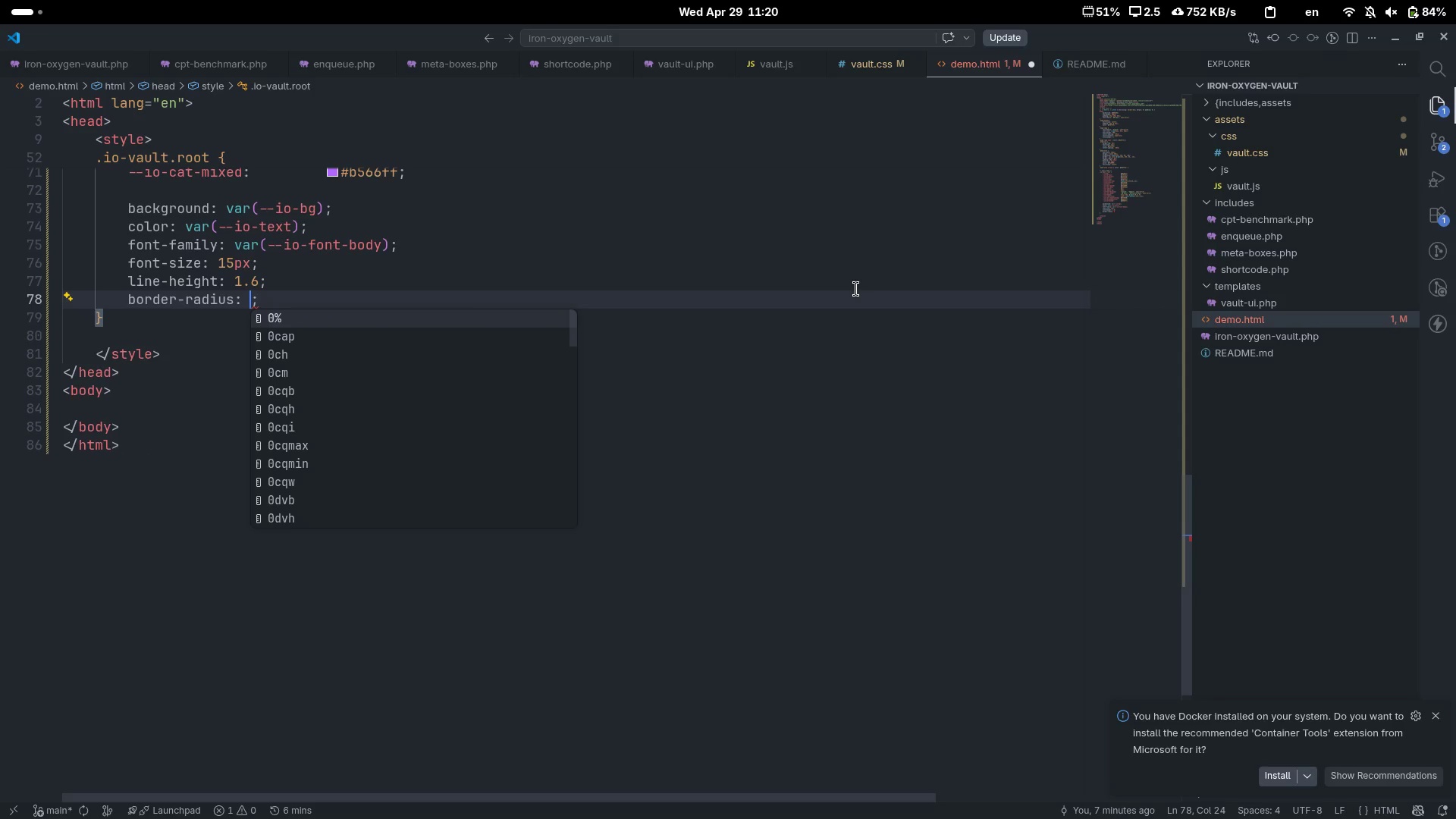 
type(var(--io-rad)
 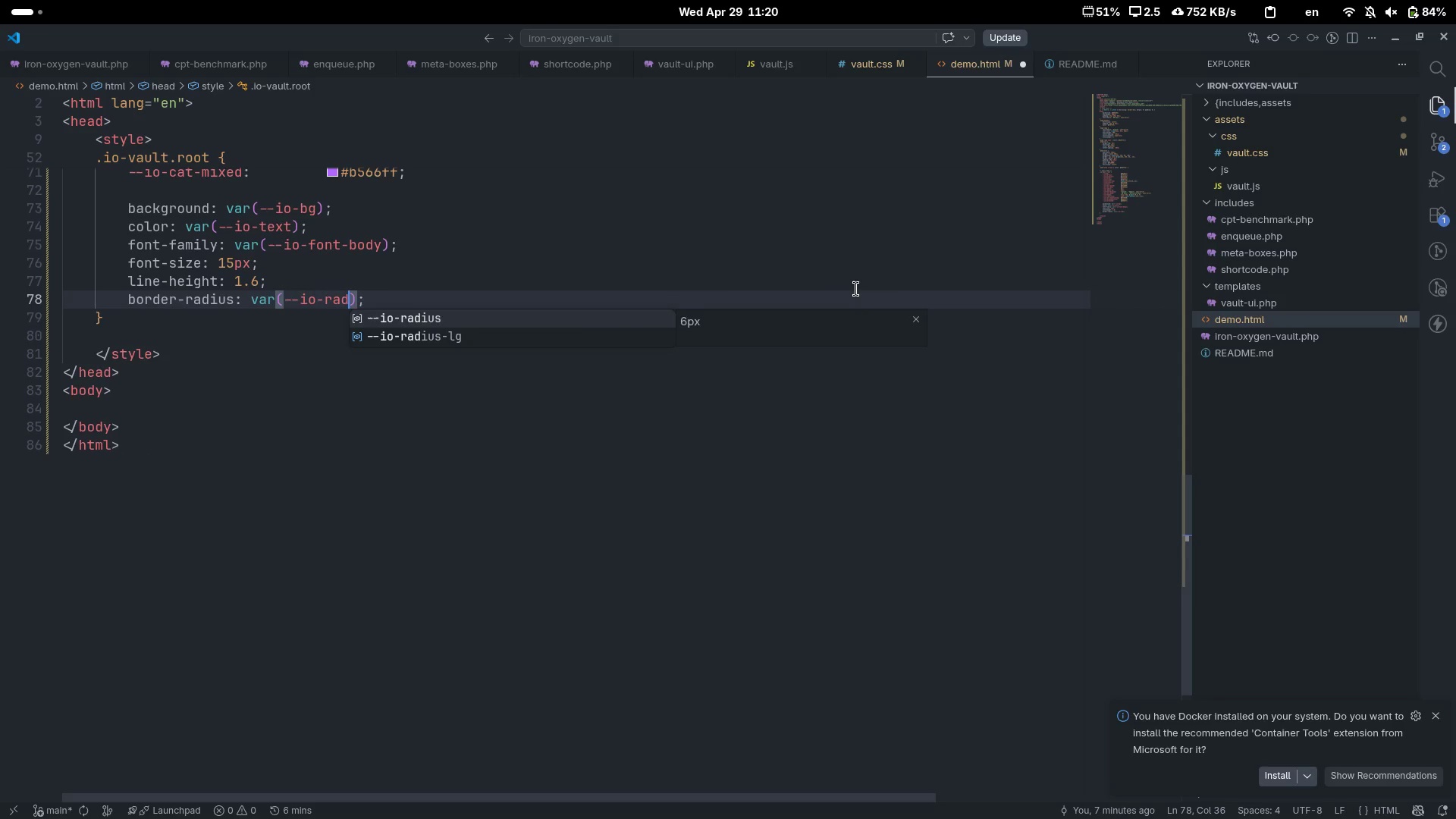 
key(ArrowDown)
 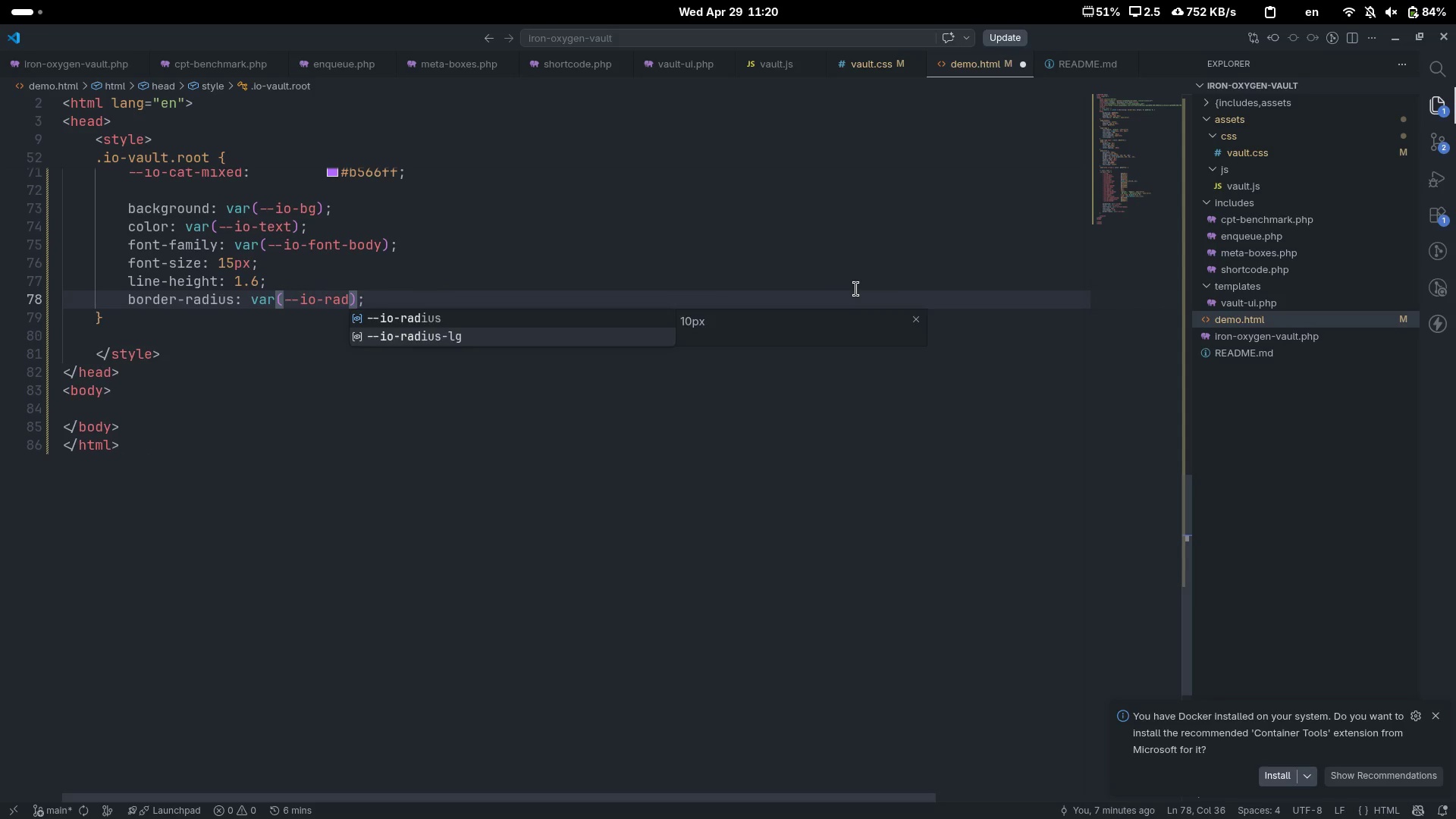 
key(Enter)
 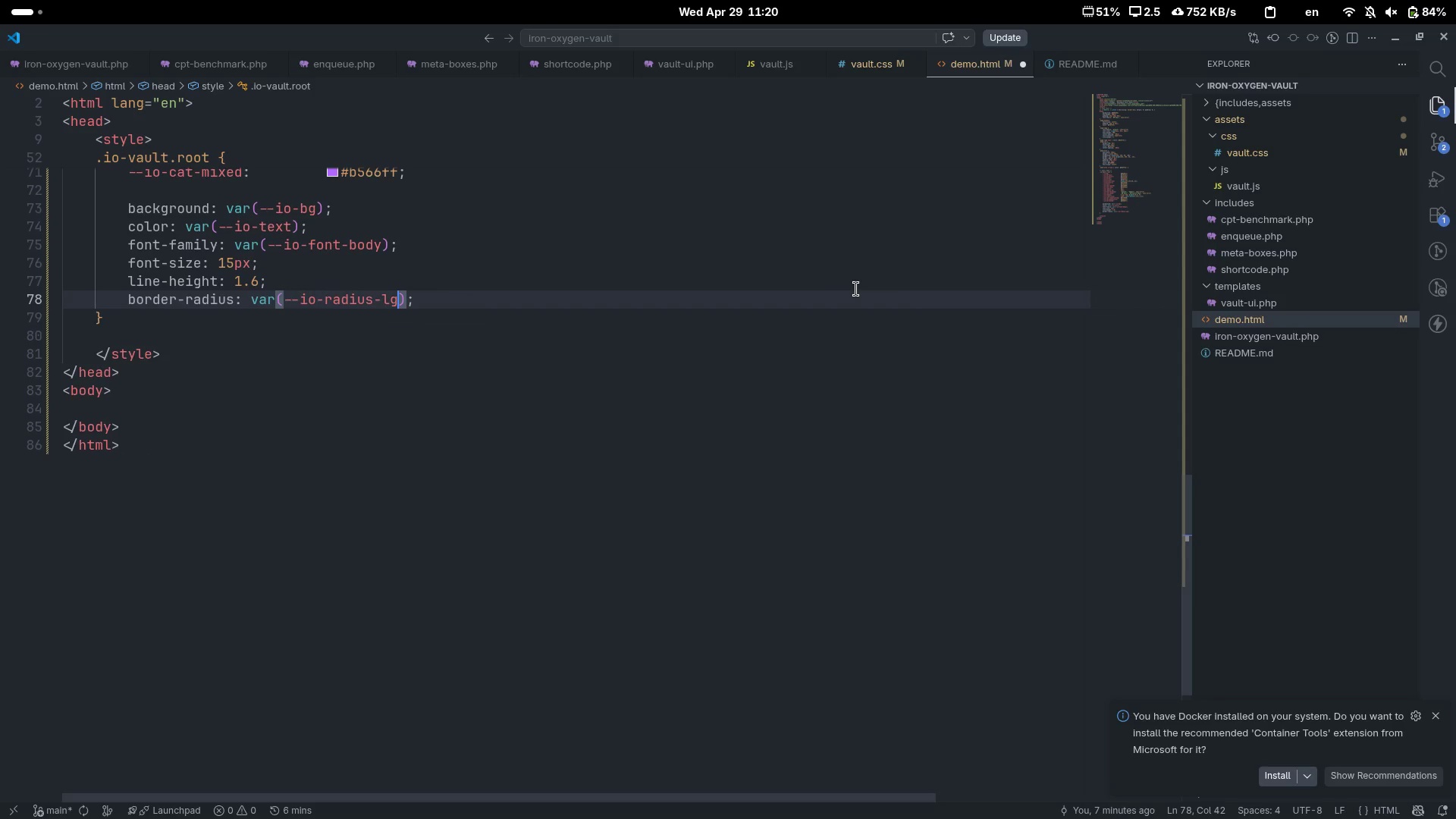 
key(Control+ControlLeft)
 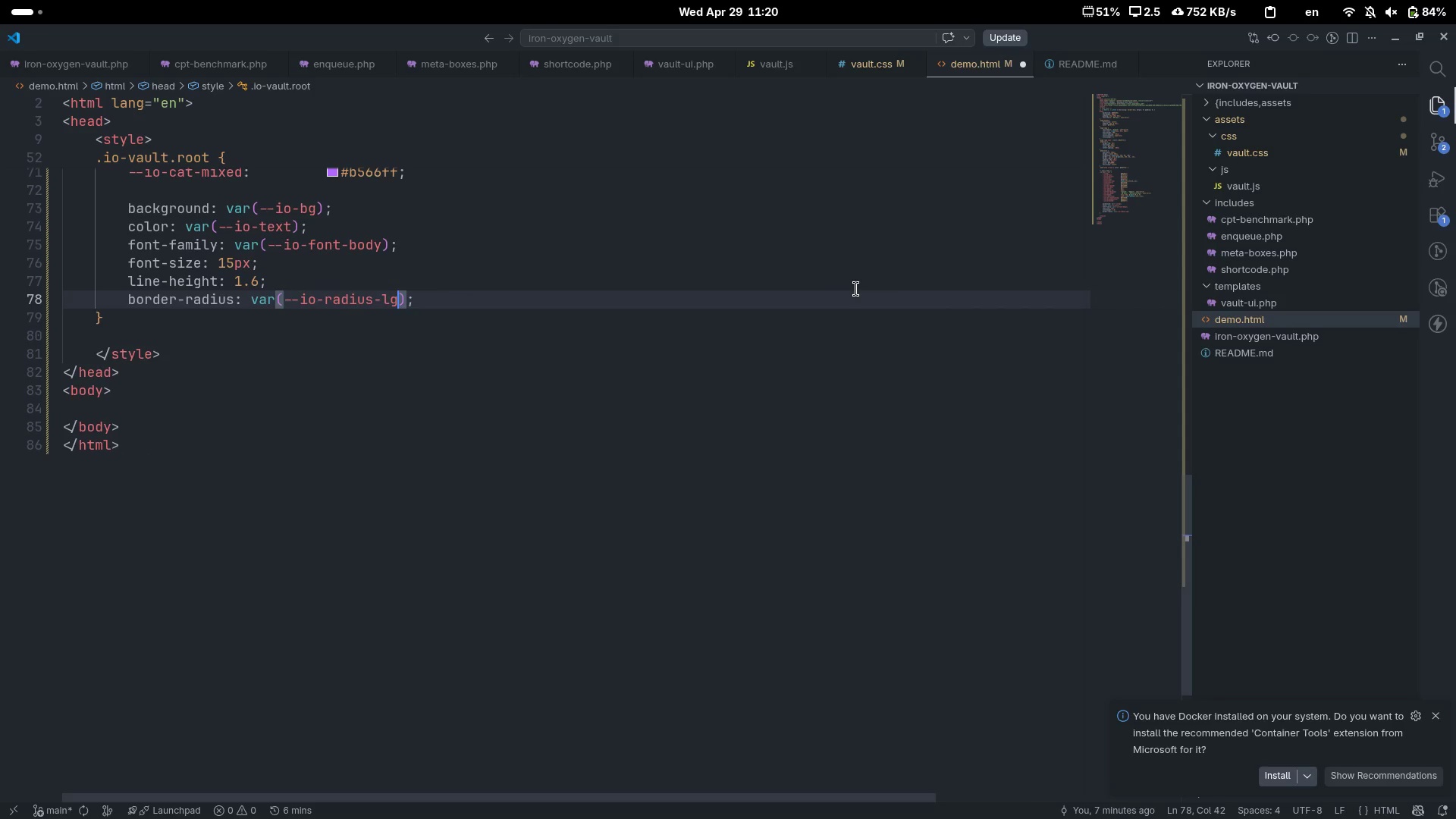 
key(Control+ArrowRight)
 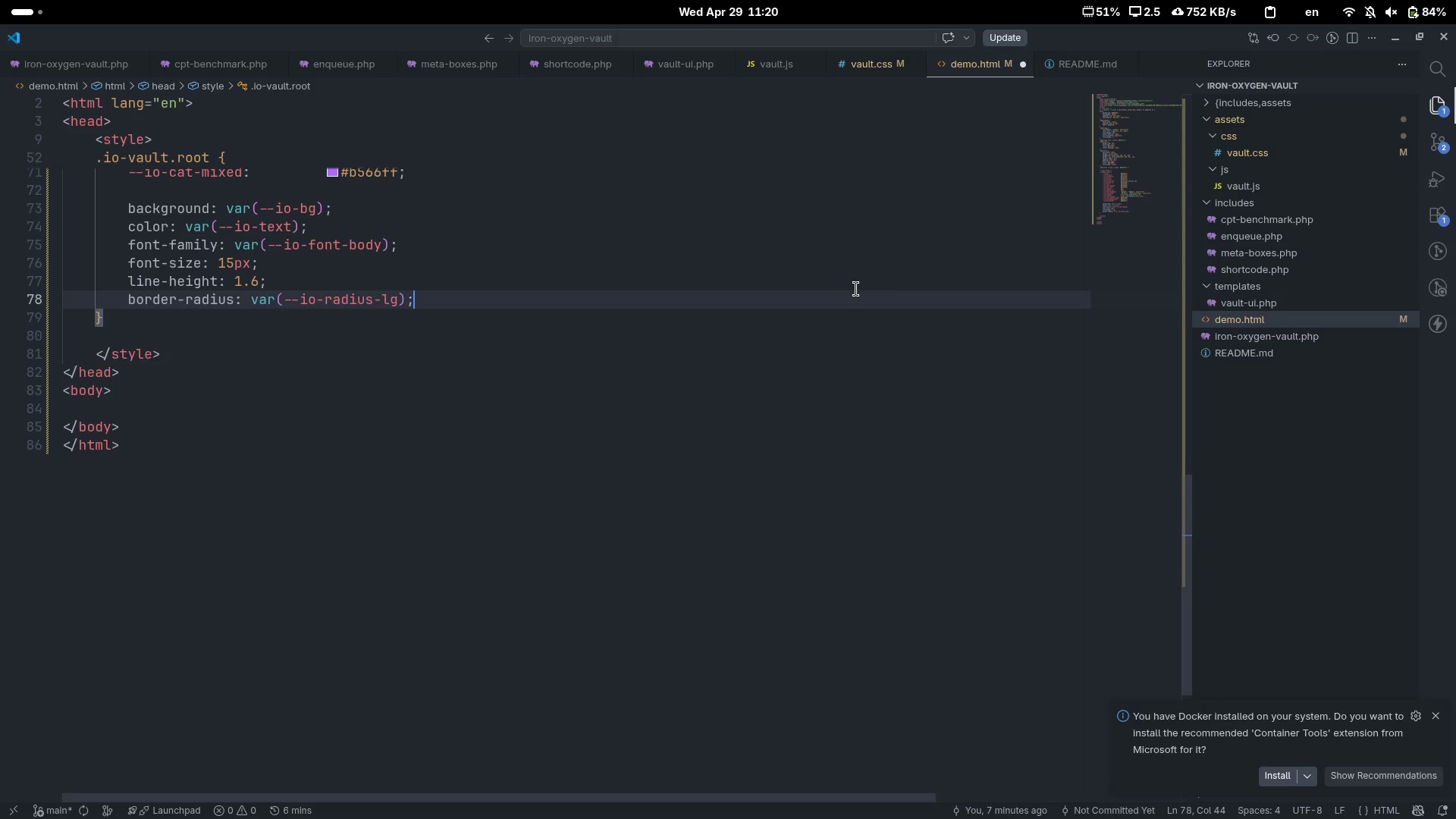 
key(Enter)
 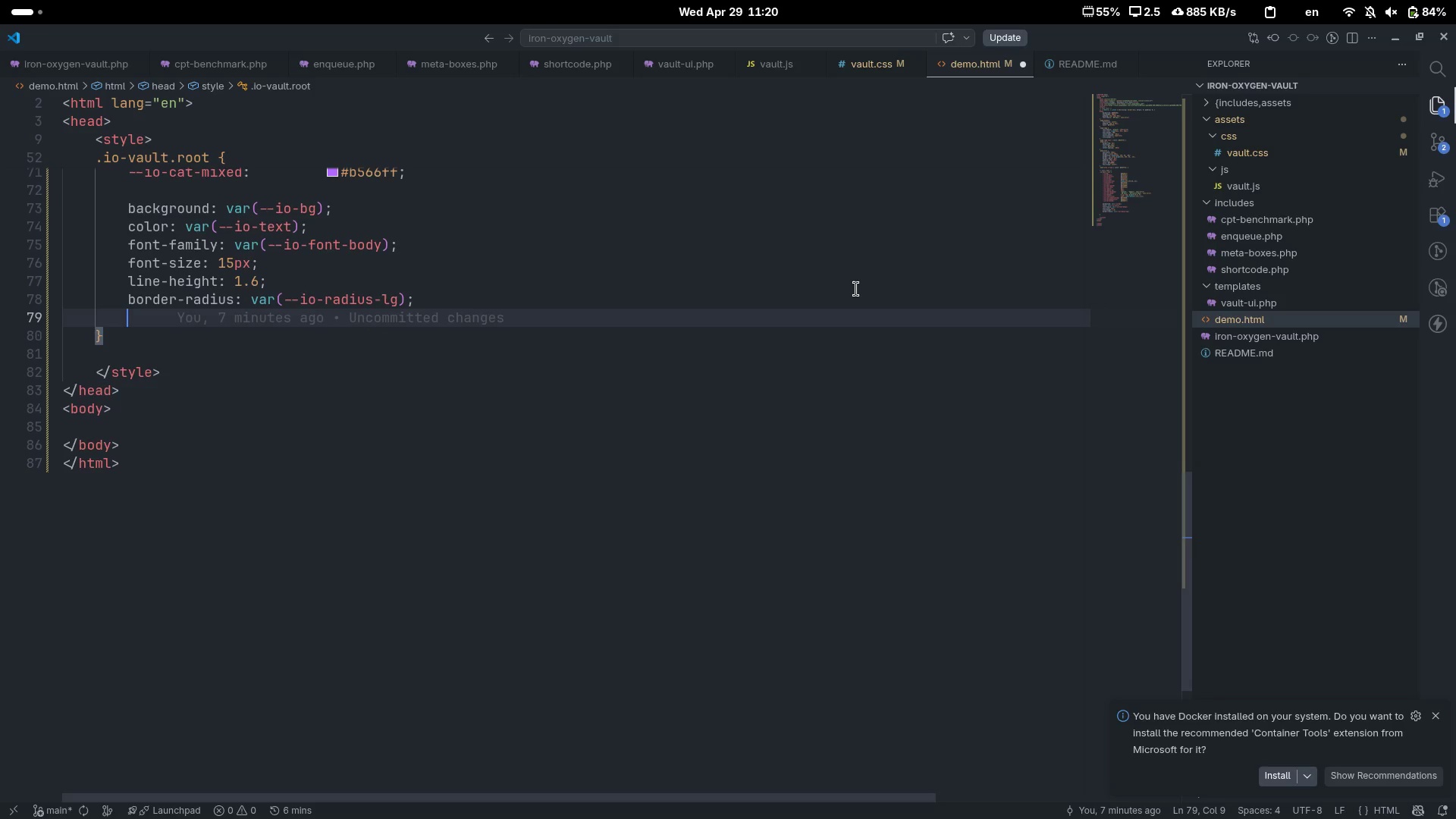 
type(over)
key(Tab)
type(r)
key(Backspace)
type(hidden)
 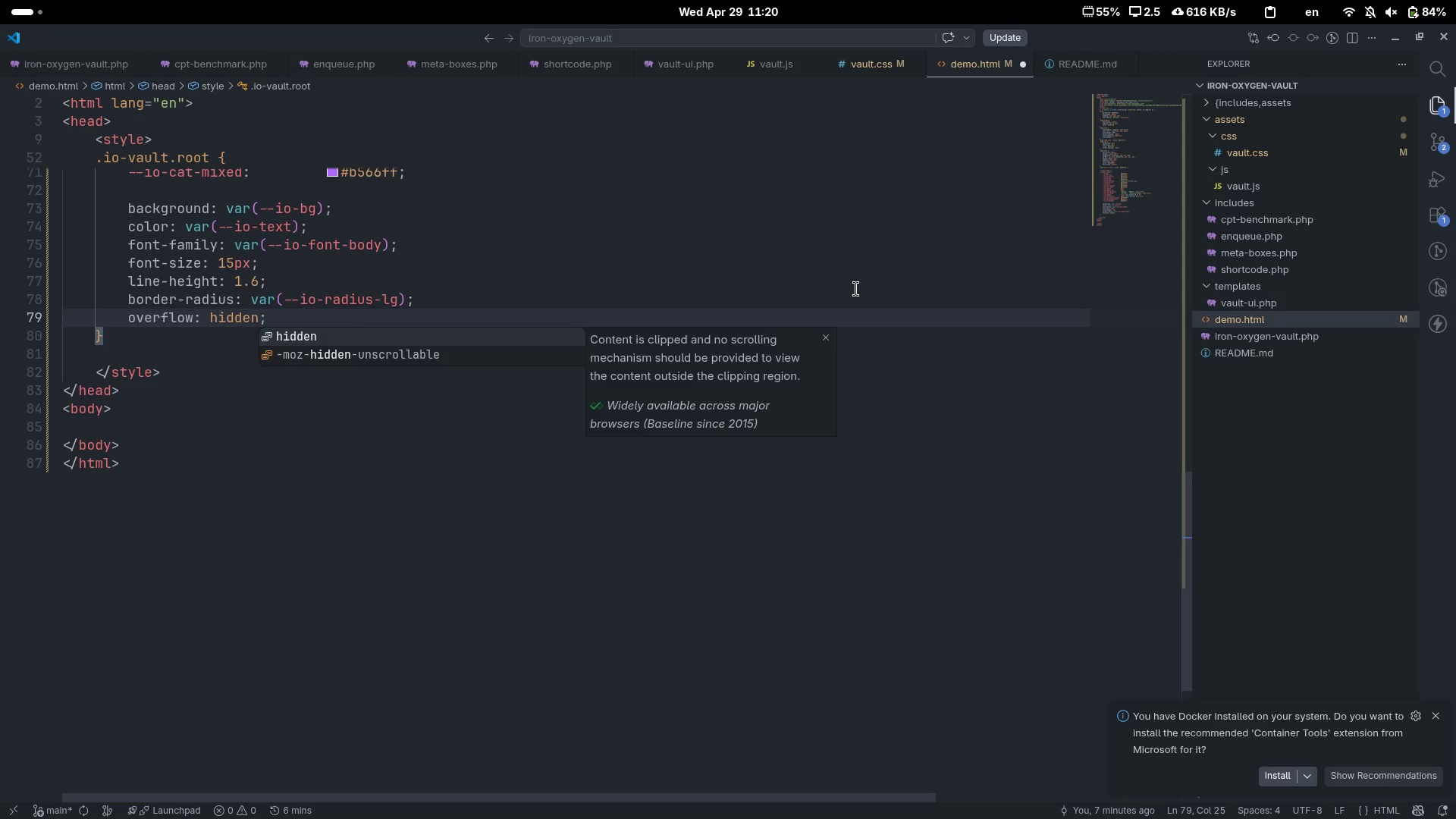 
key(ArrowRight)
 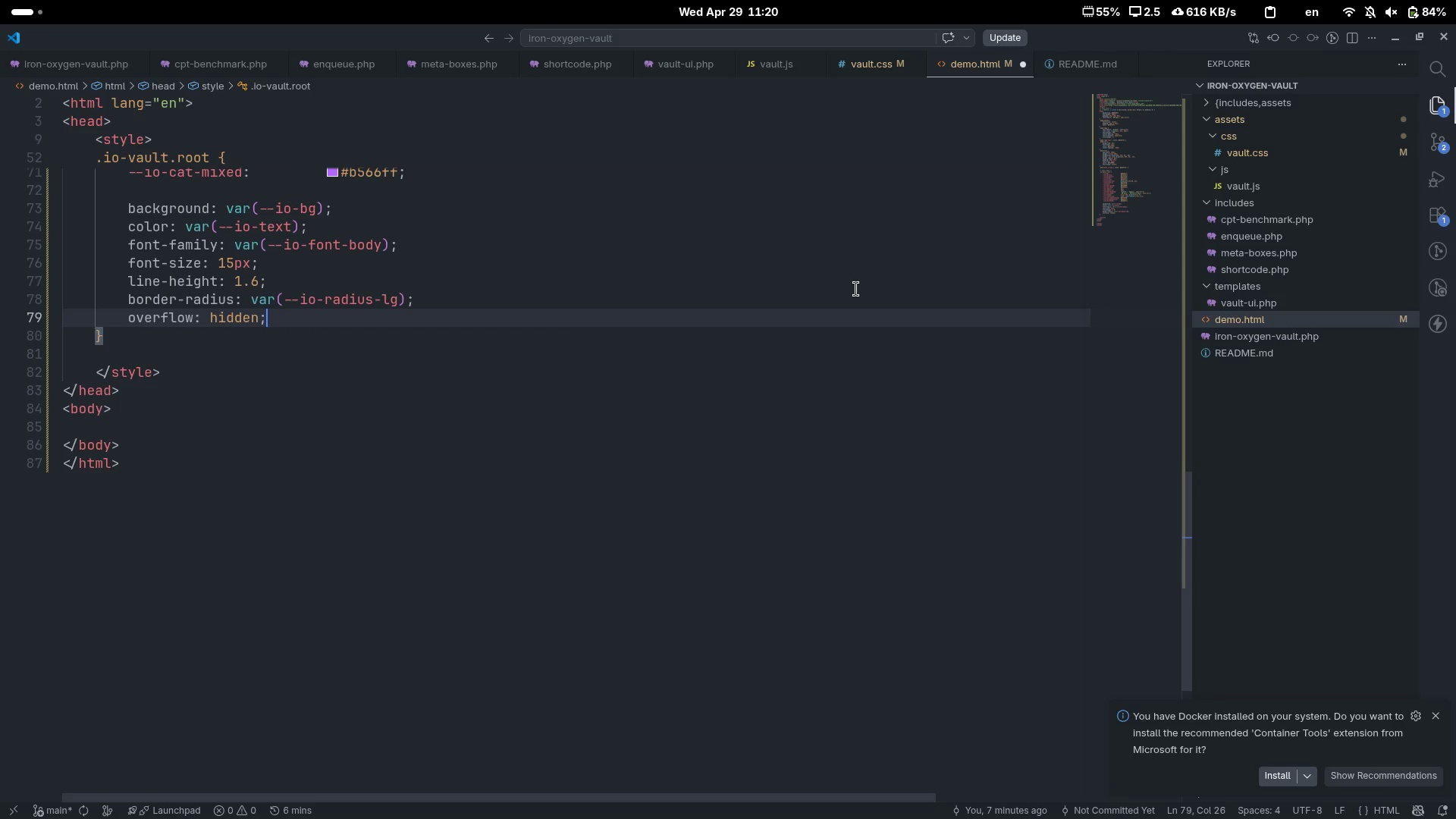 
key(Enter)
 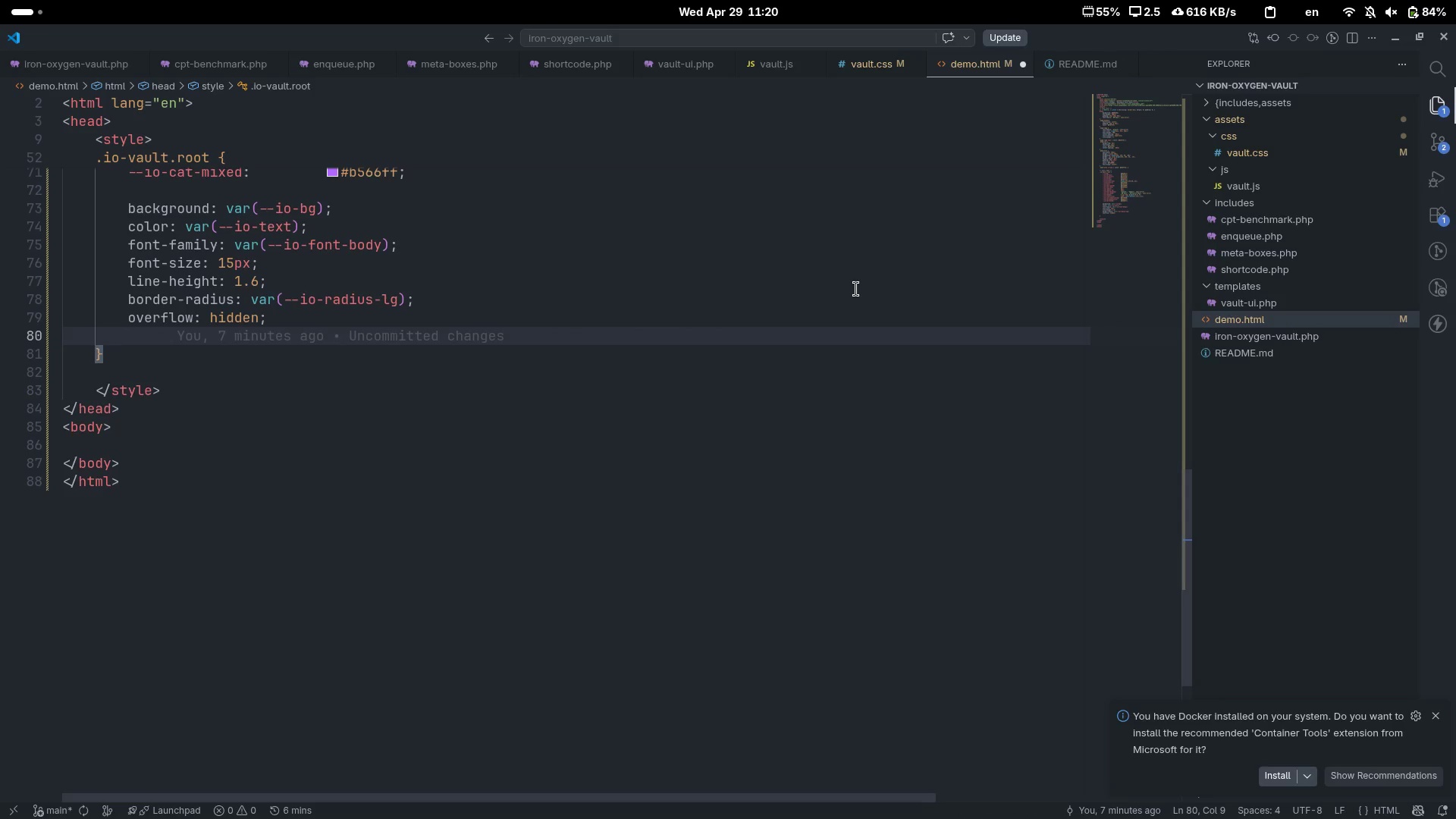 
type(back)
 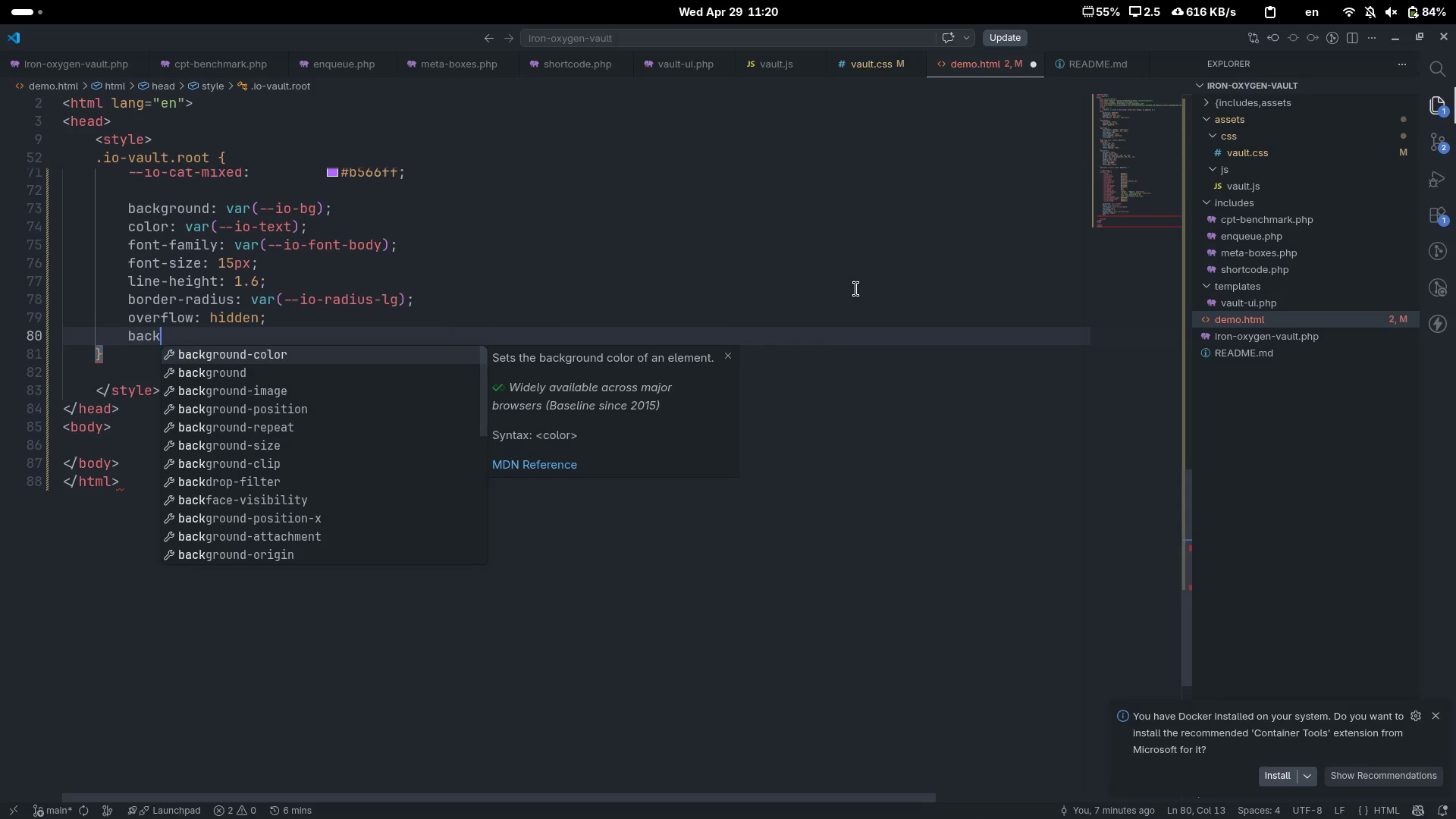 
key(ArrowDown)
 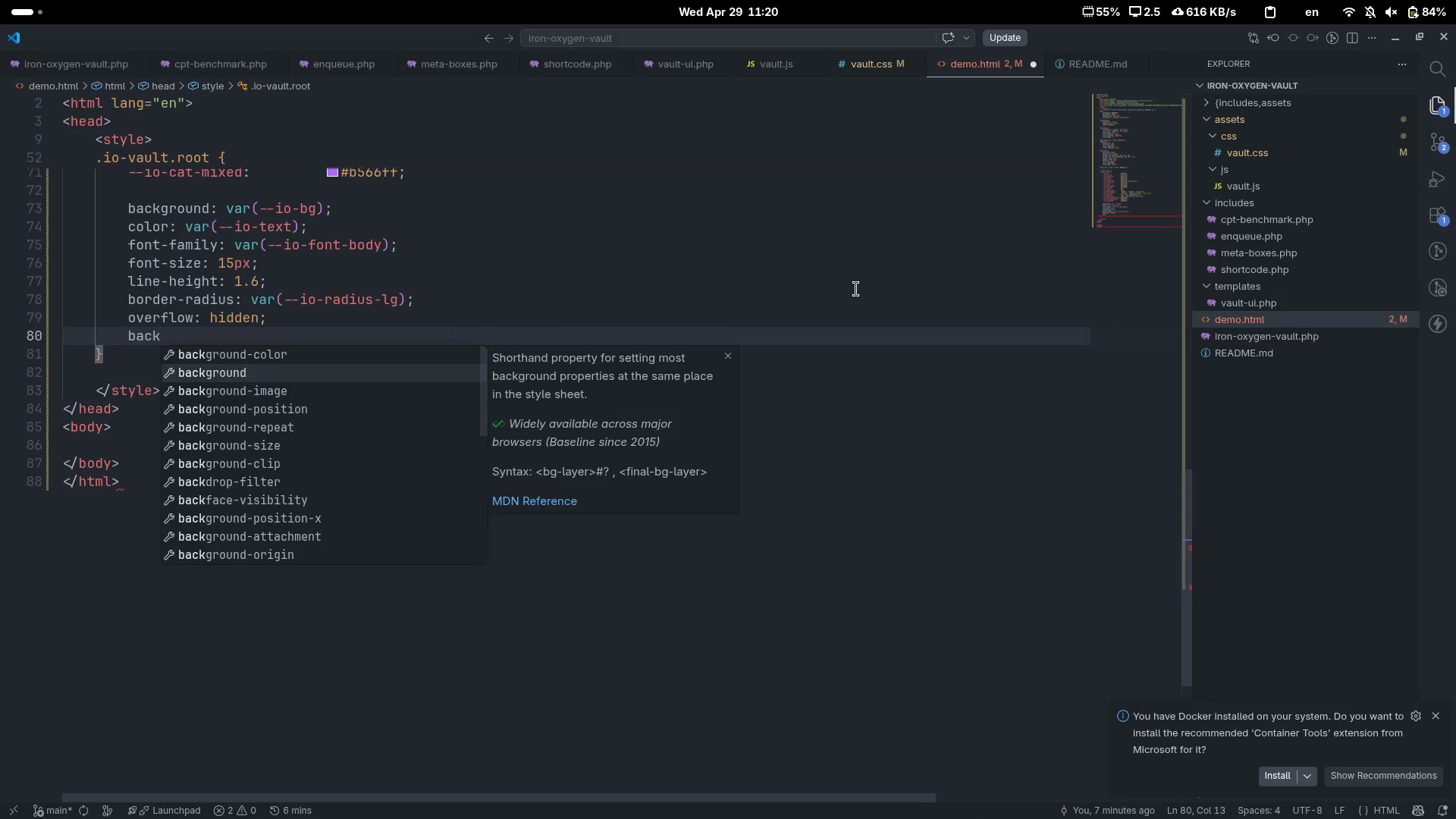 
key(ArrowDown)
 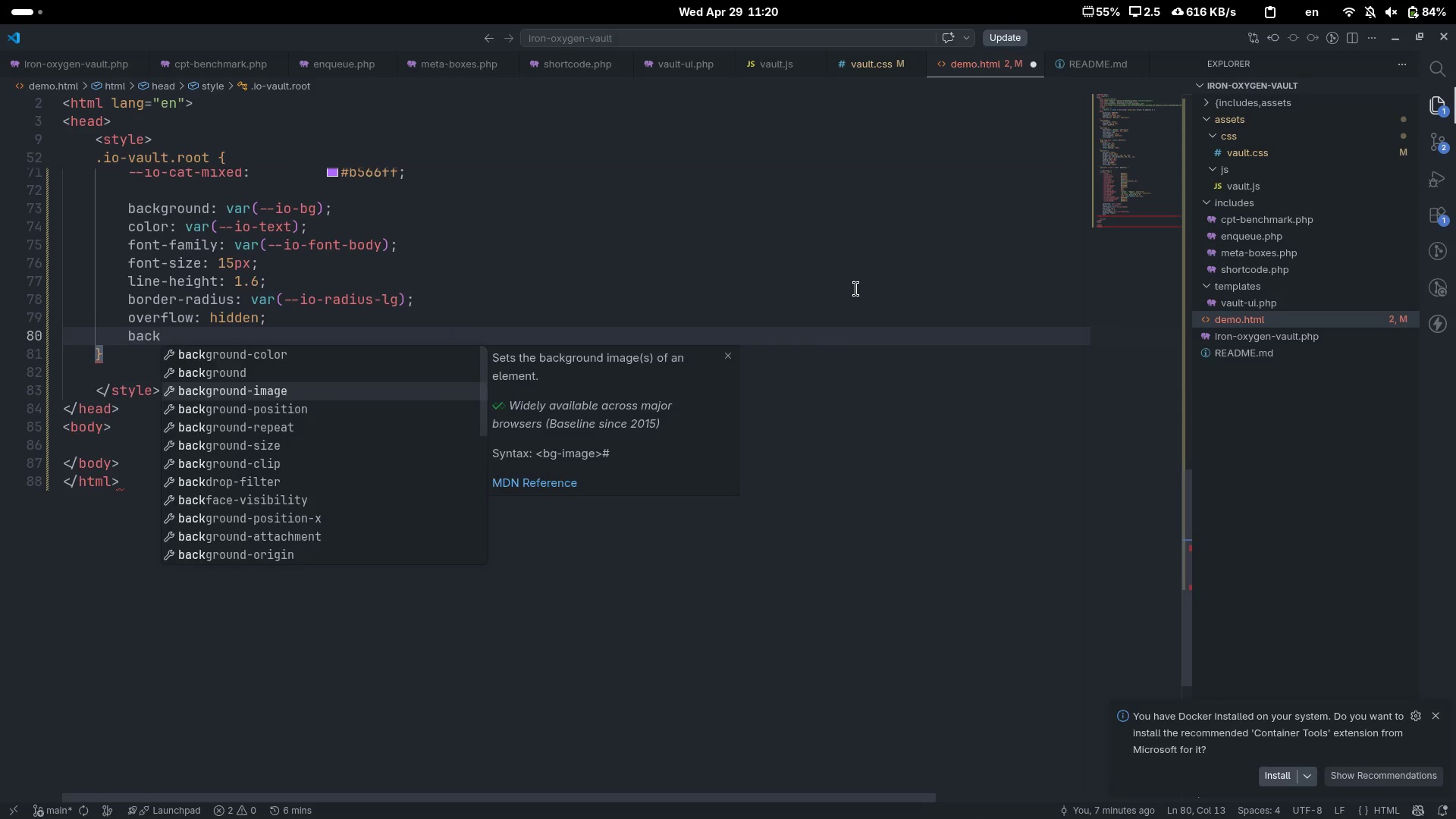 
key(Enter)
 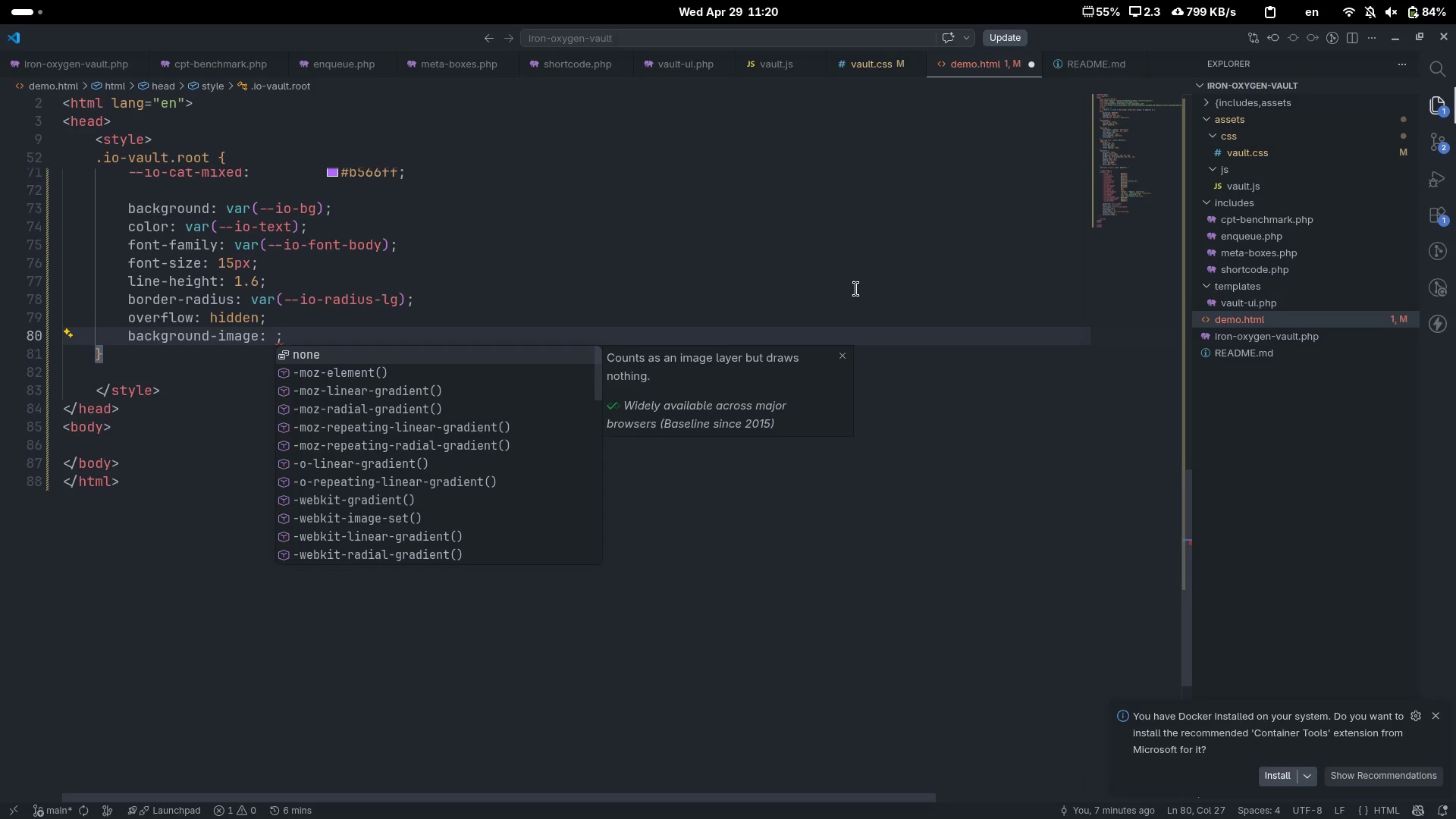 
key(Enter)
 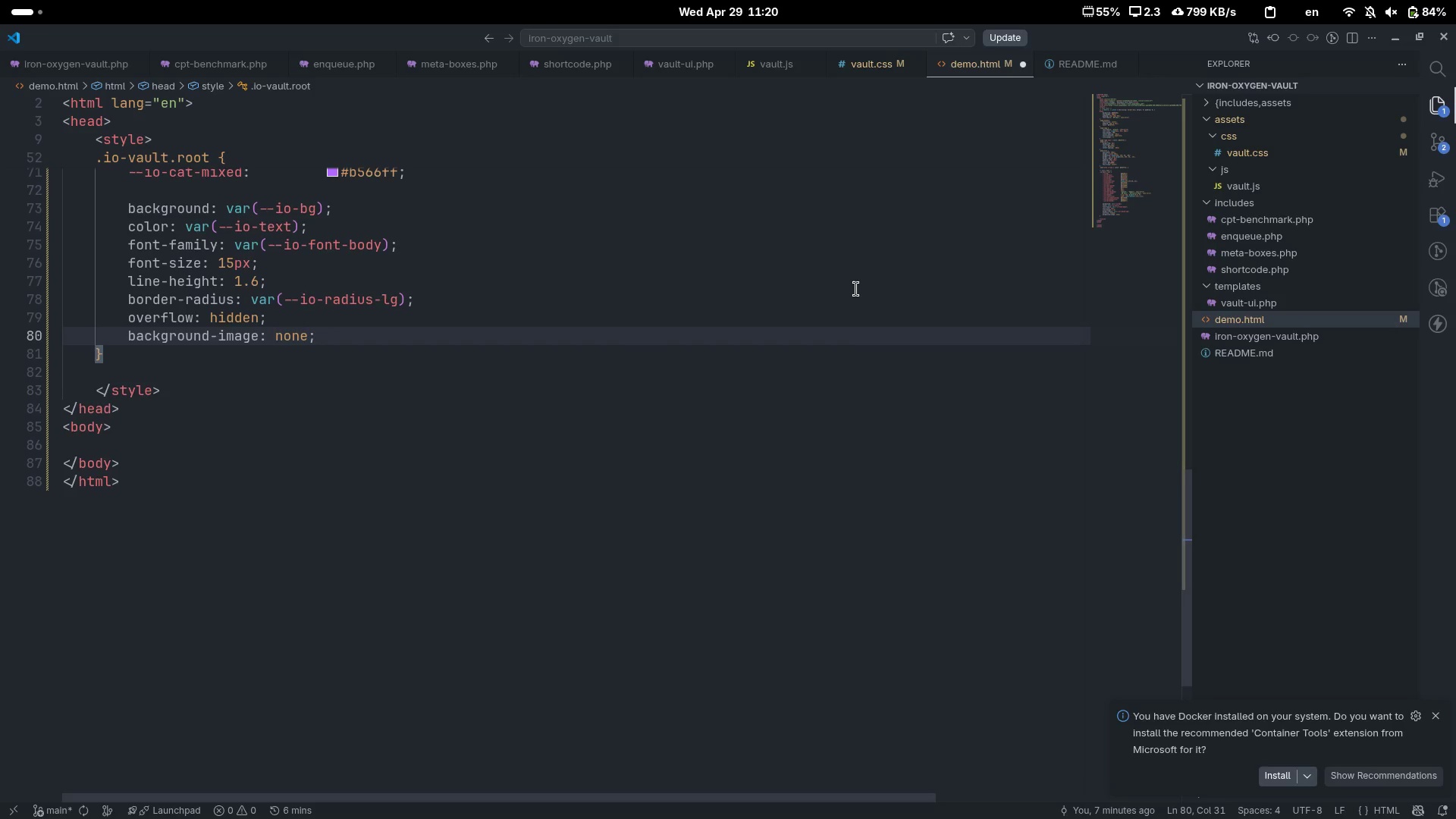 
key(Control+ControlLeft)
 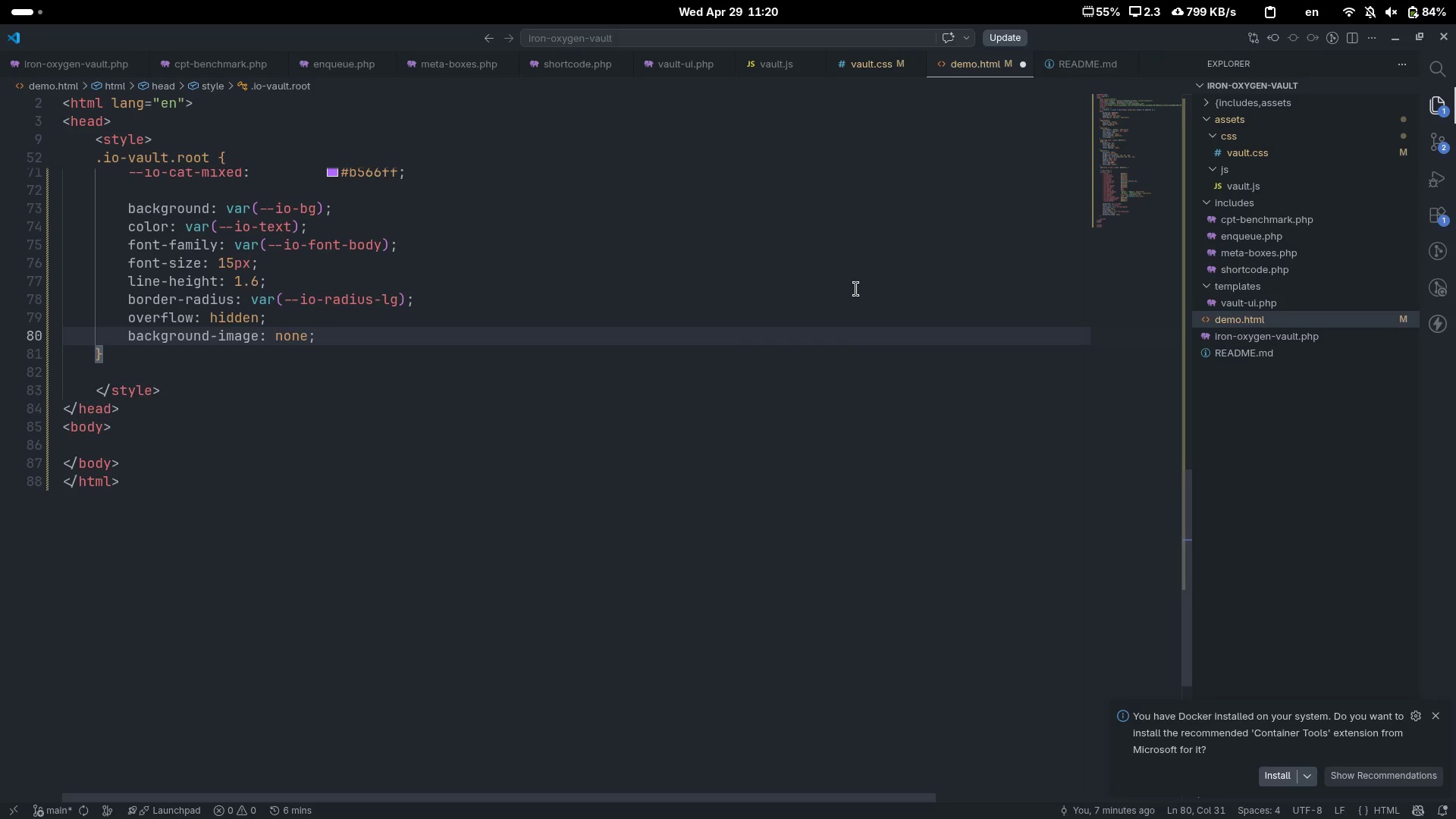 
key(Control+Z)
 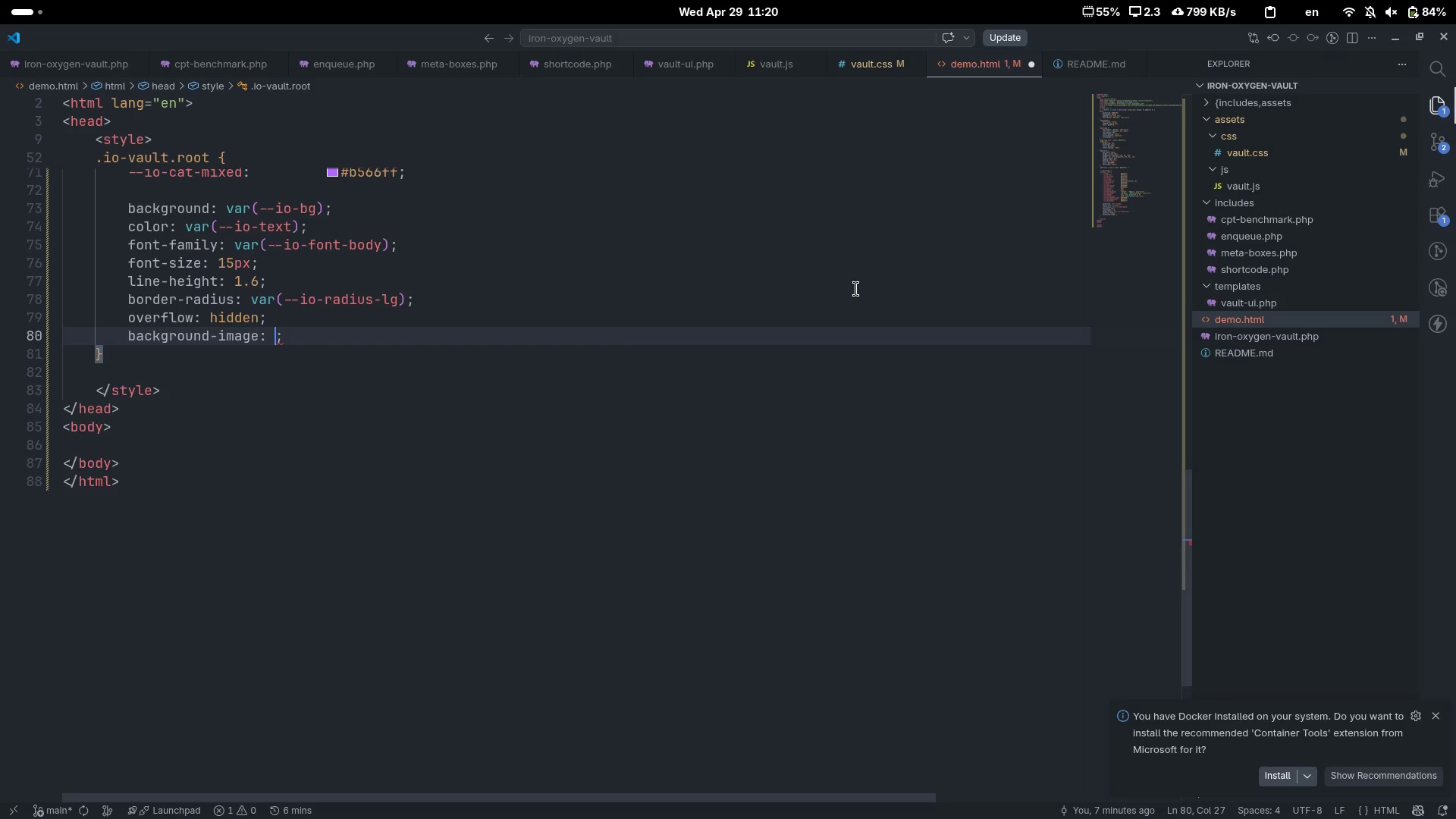 
key(Enter)
 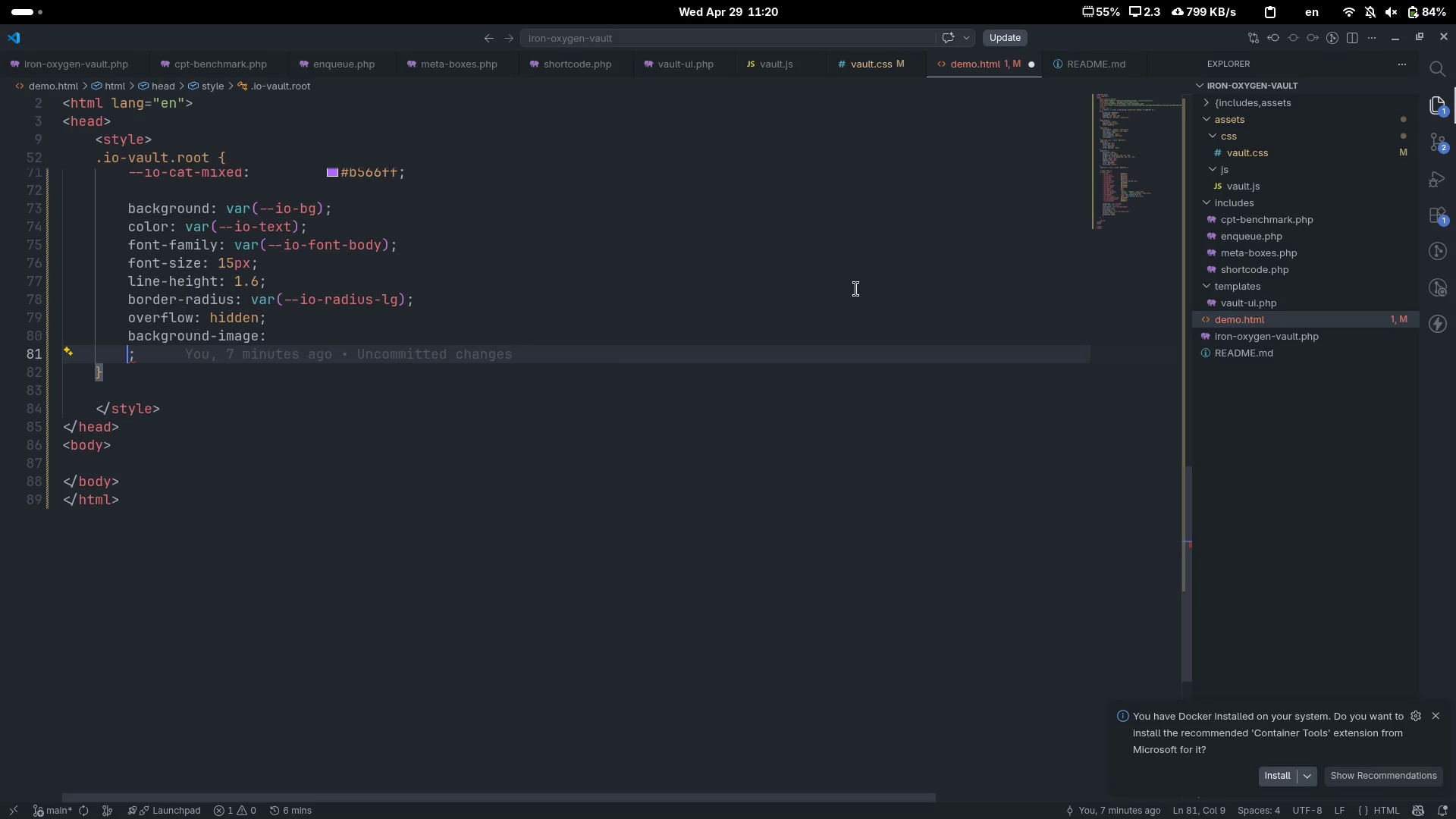 
key(Tab)
type(line)
key(Tab)
type(egba)
 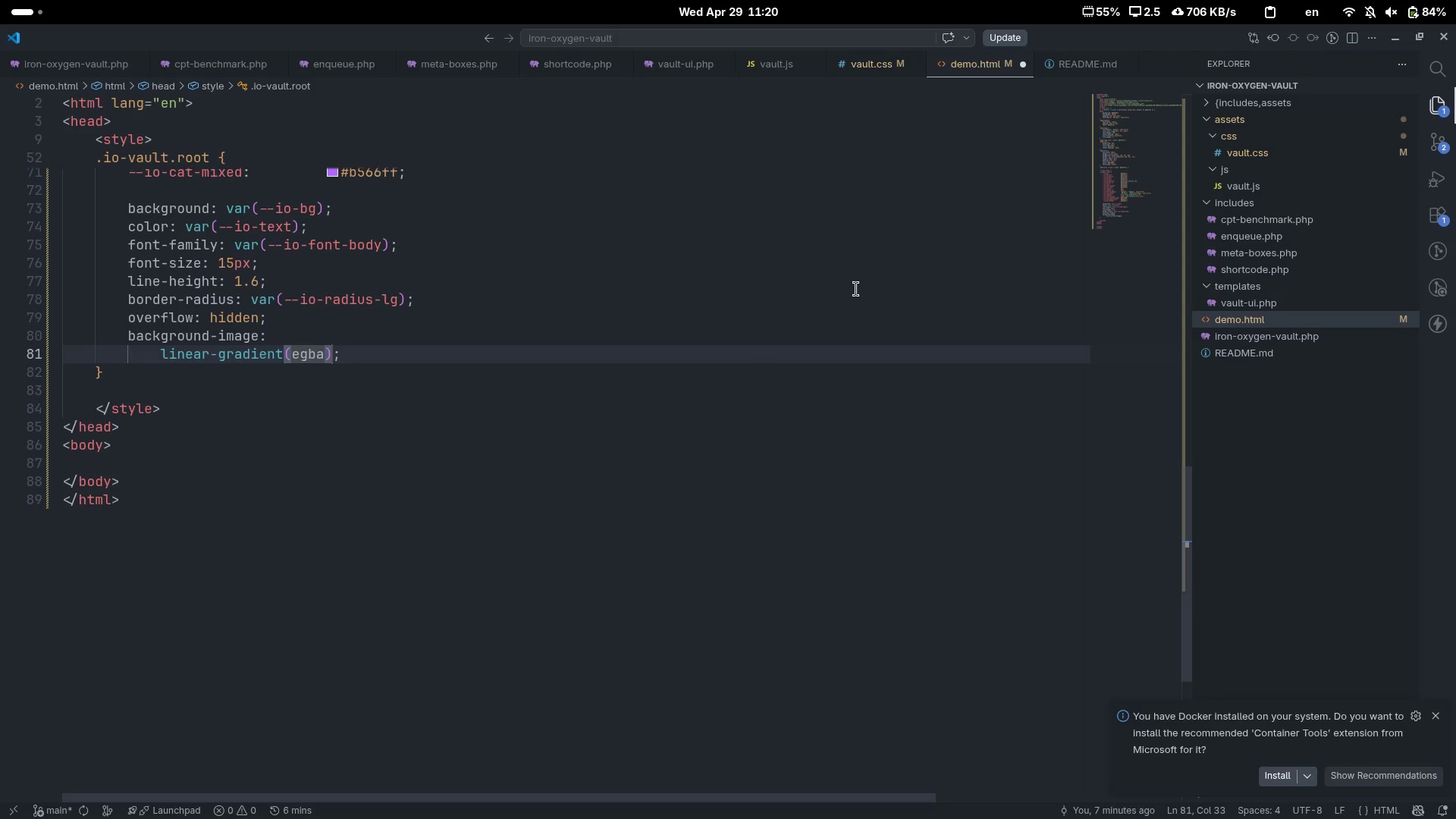 
key(Control+ControlLeft)
 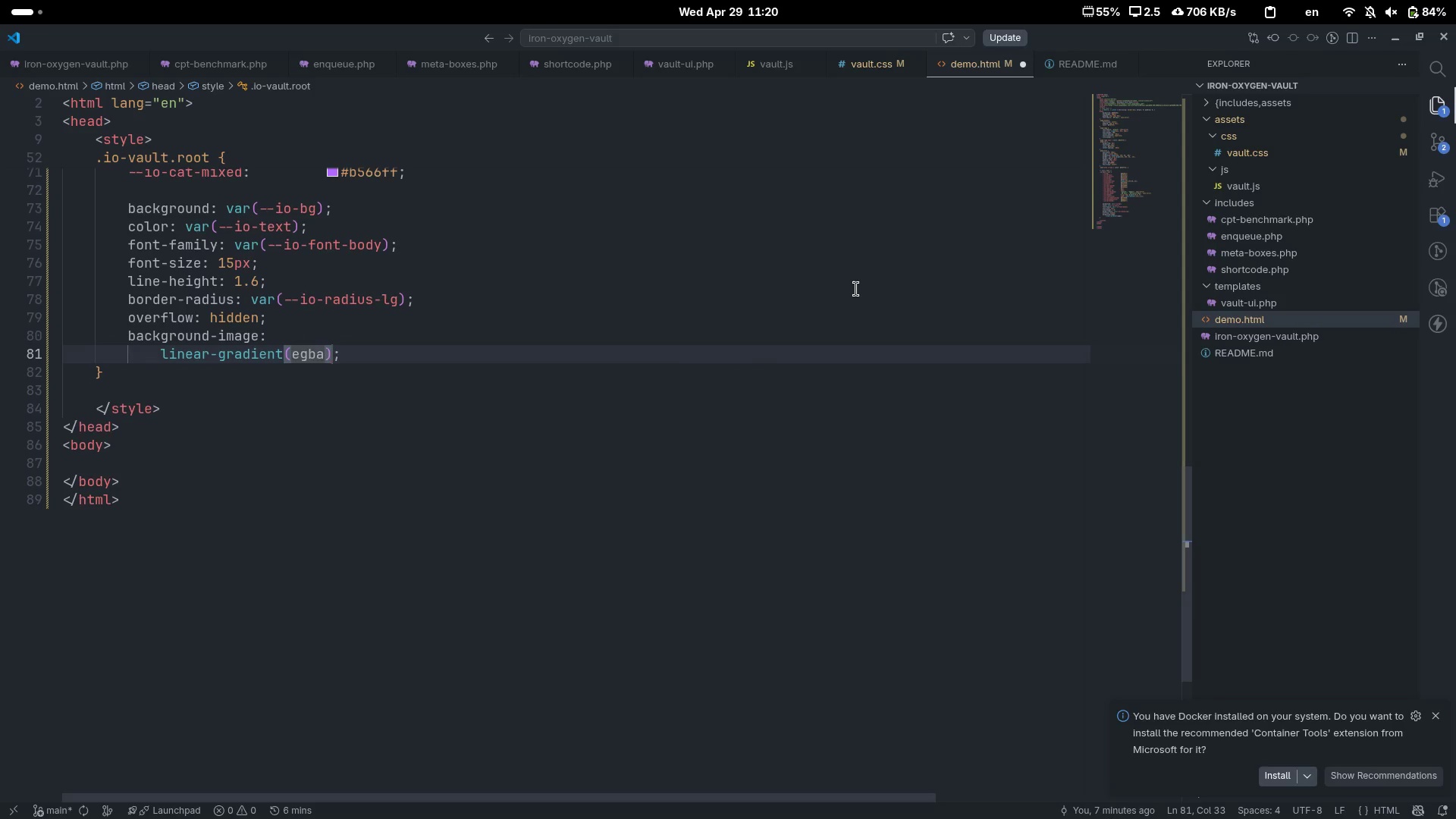 
key(Control+Backspace)
 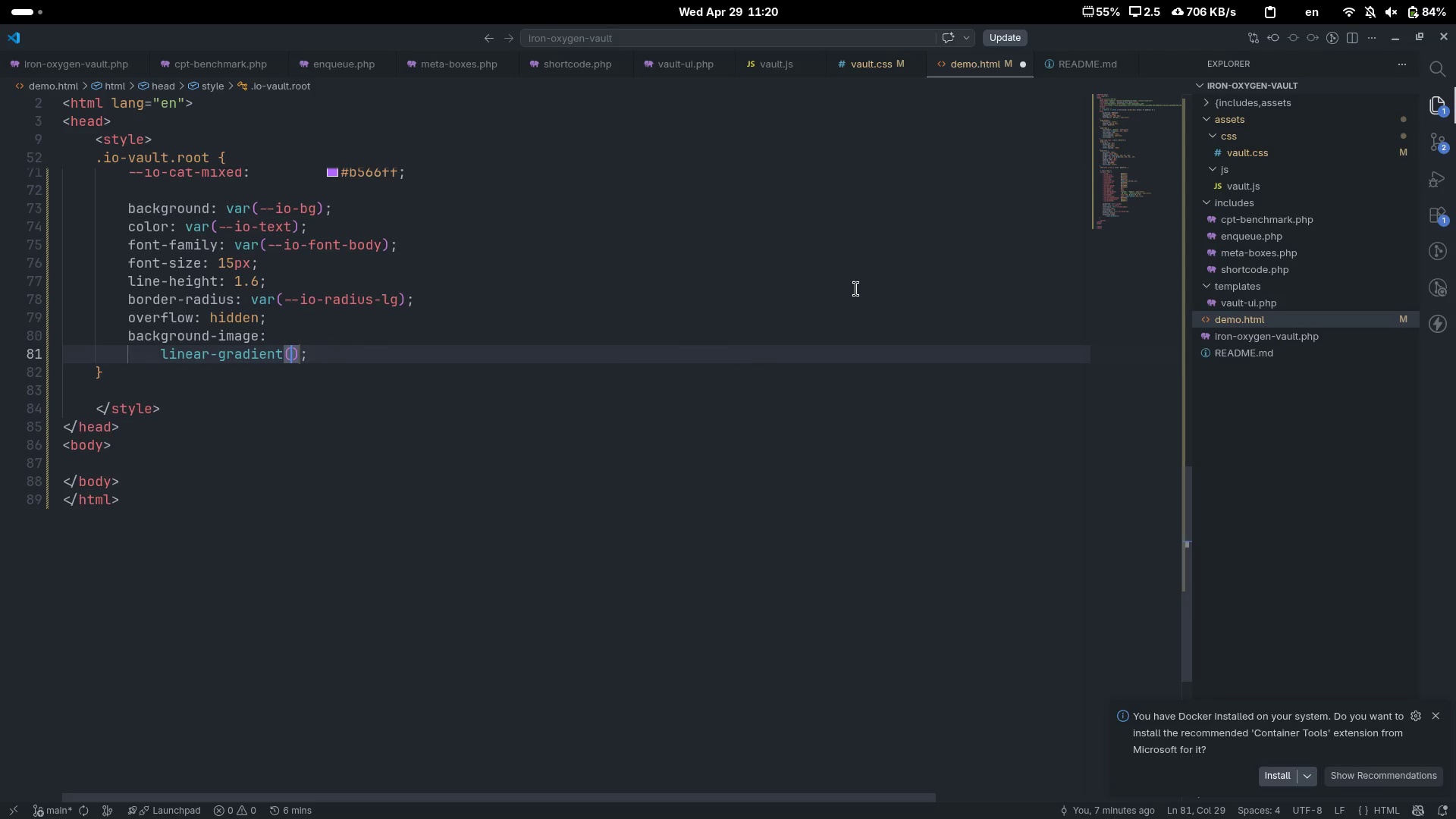 
type(rgba(232,255,58,.025)
 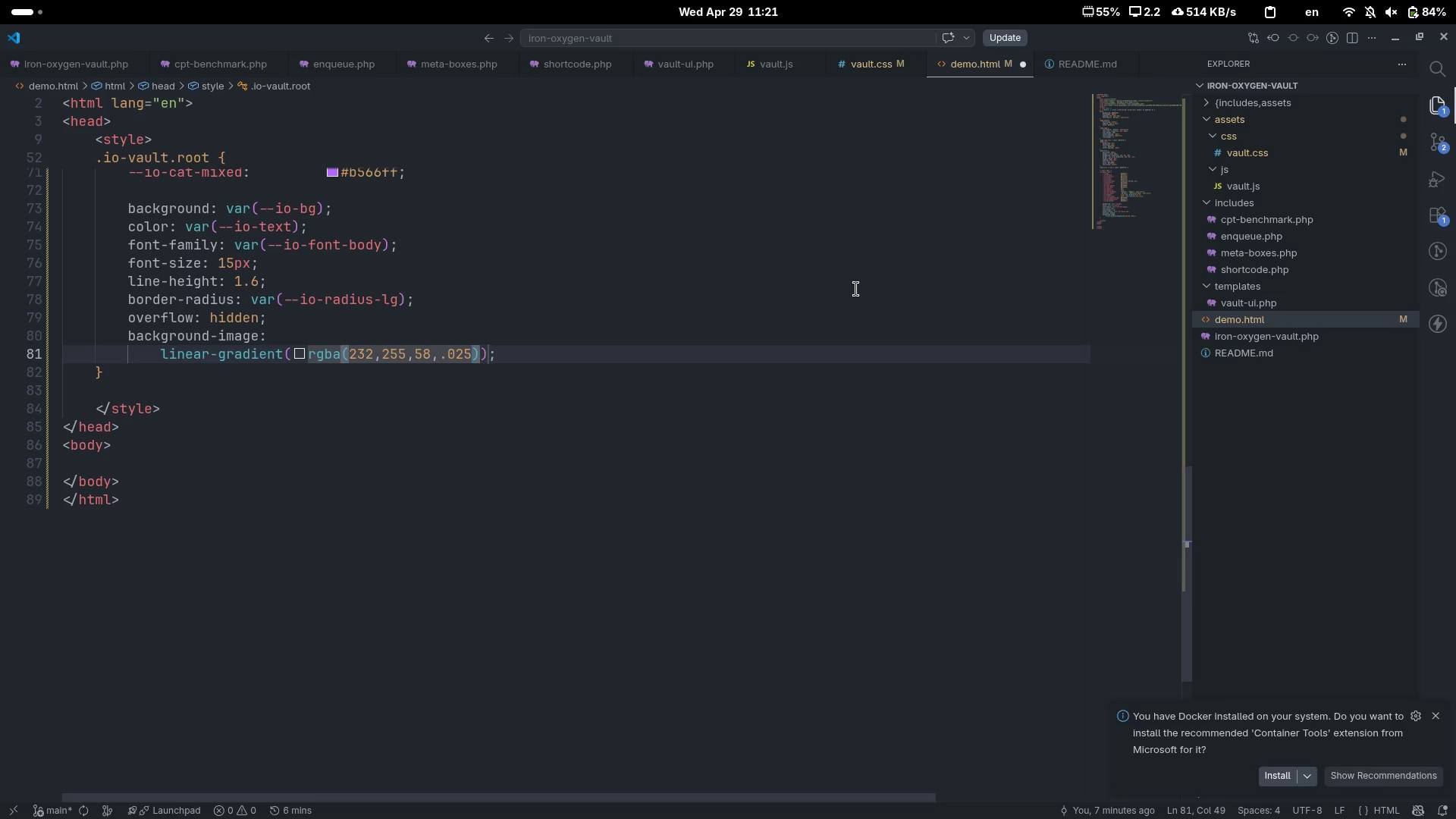 
key(Control+ControlLeft)
 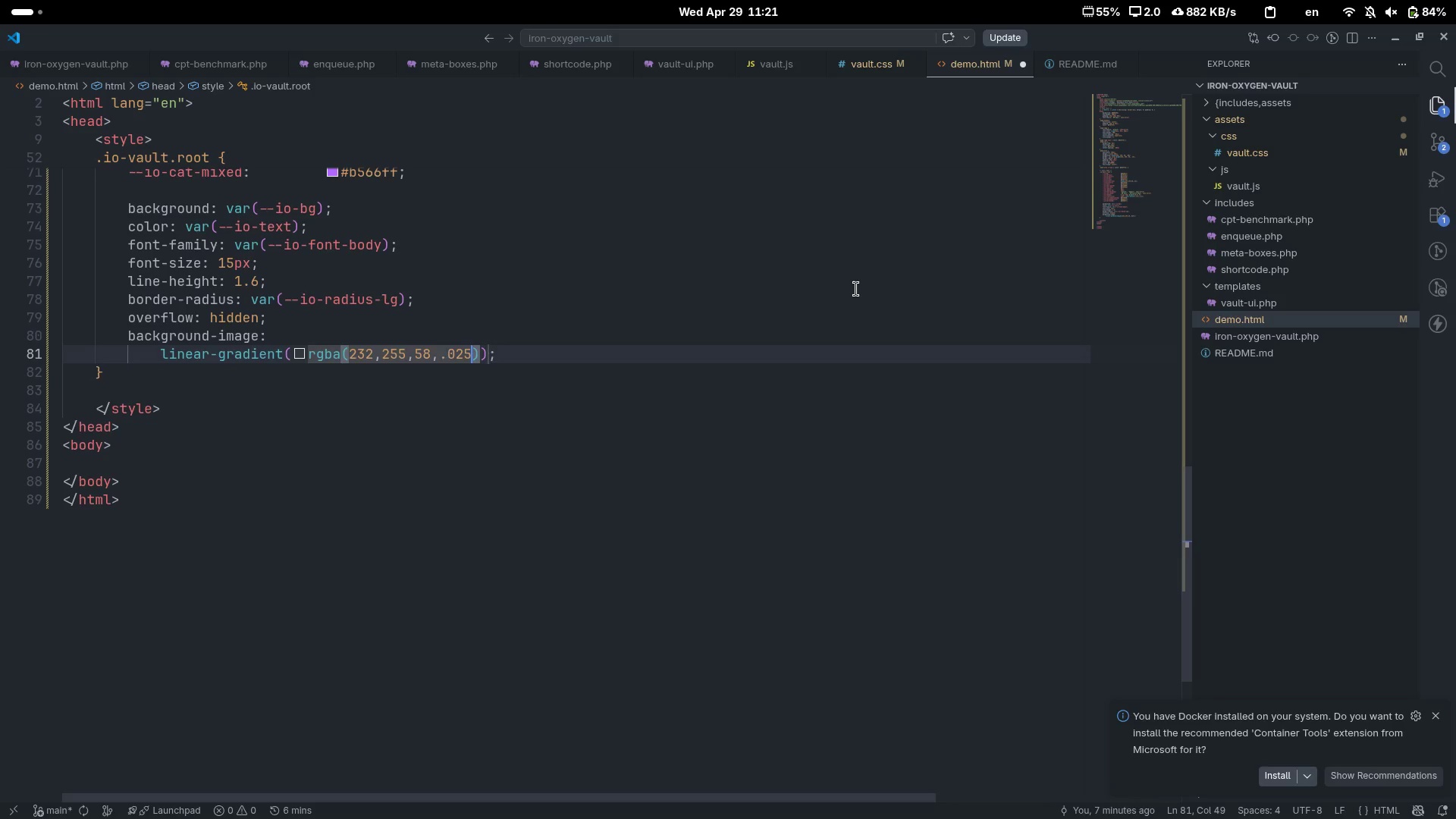 
key(Control+ArrowRight)
 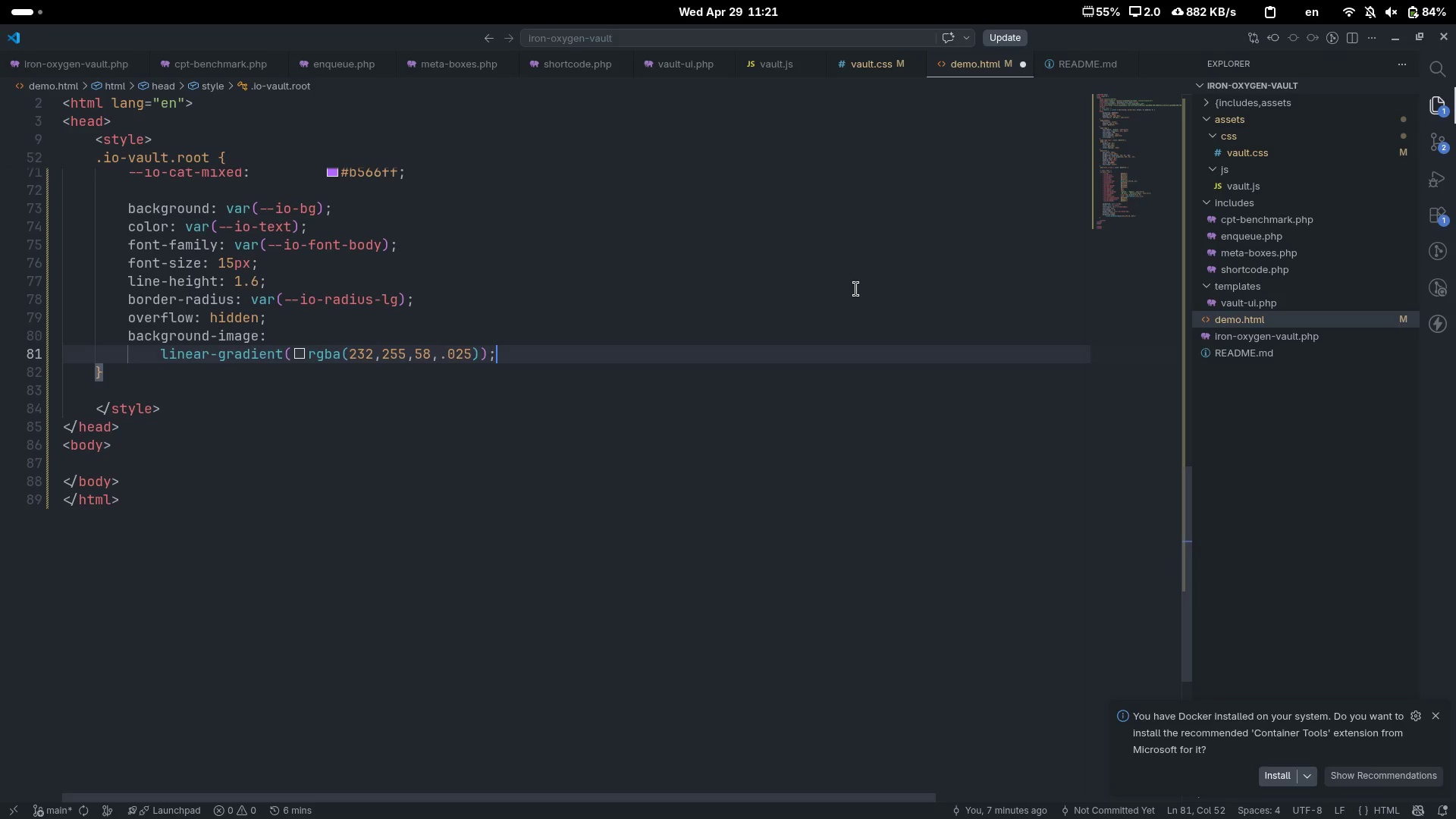 
key(ArrowLeft)
 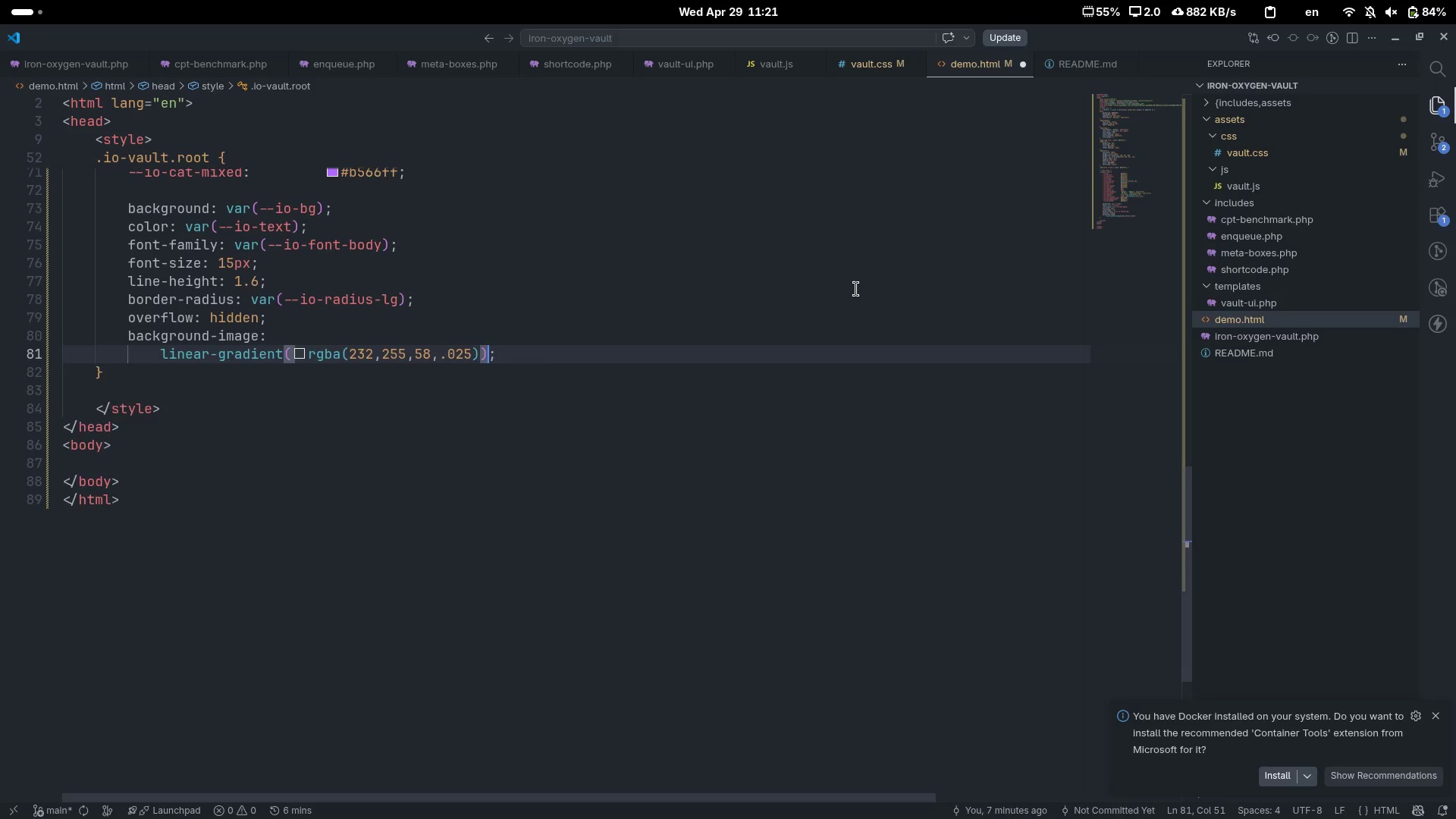 
key(Enter)
 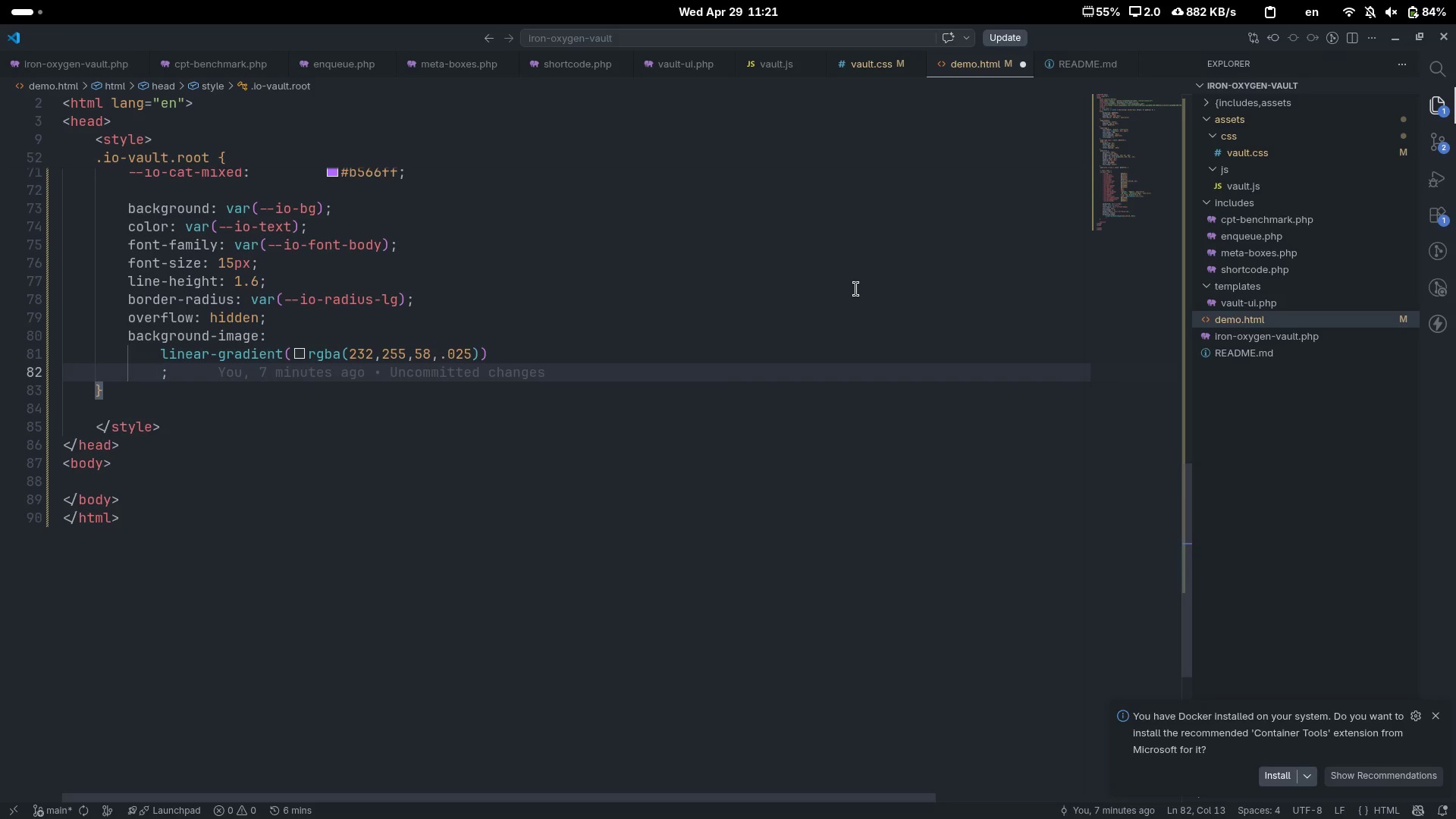 
type(linea)
key(Tab)
type(90deg, rgba(232,255,58,.025)
 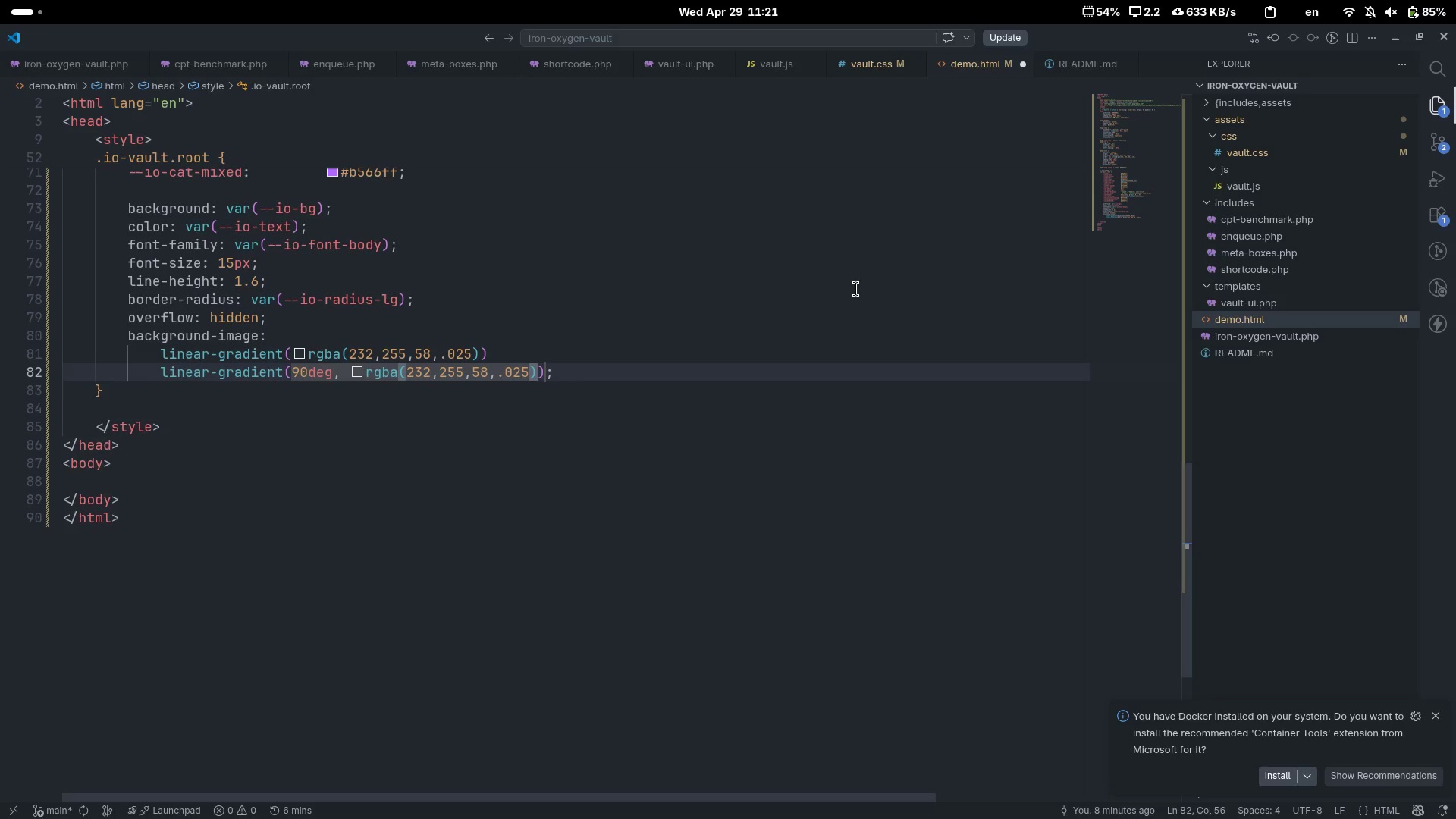 
key(ArrowRight)
 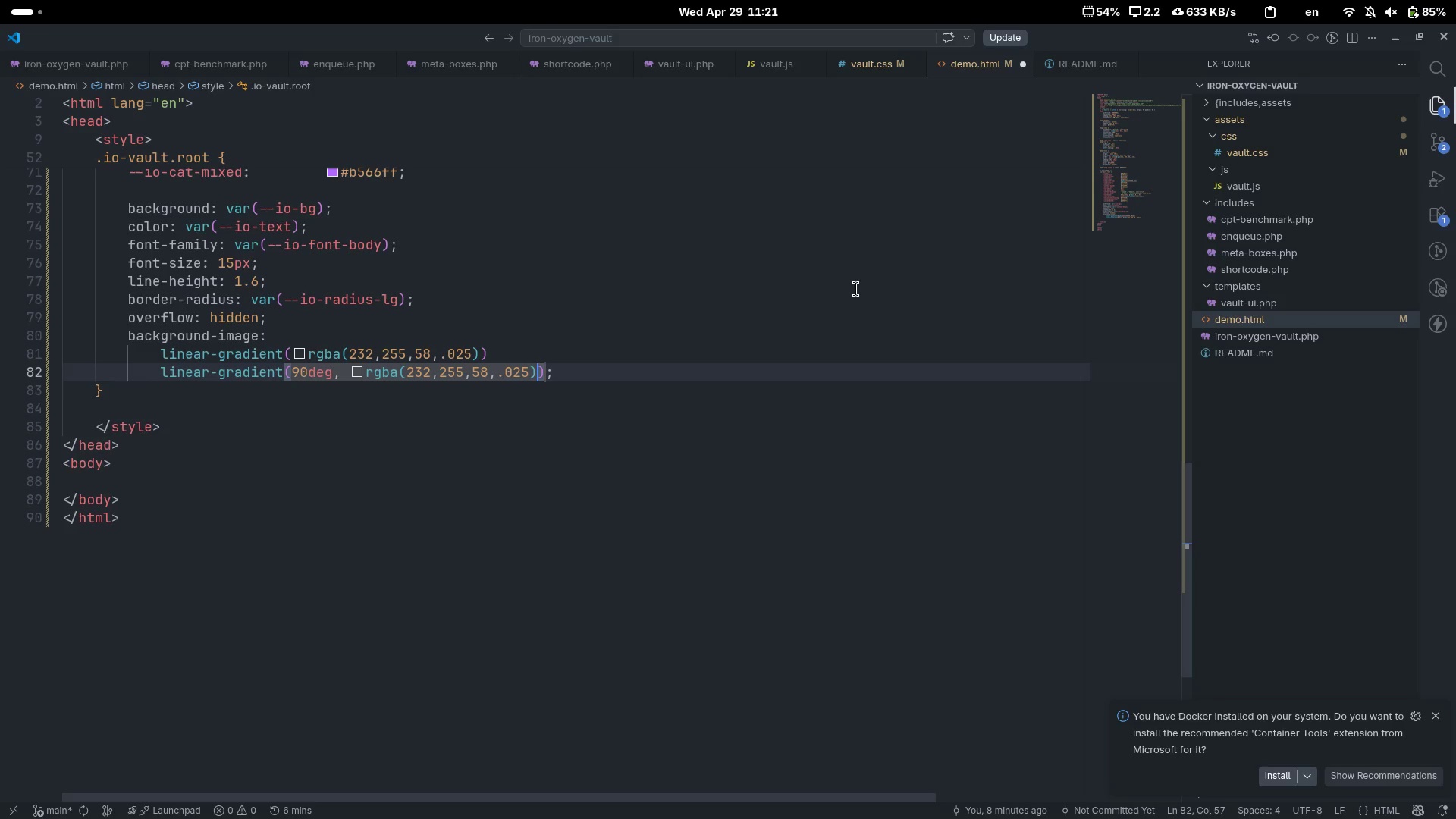 
type( 1px, transparent )
 